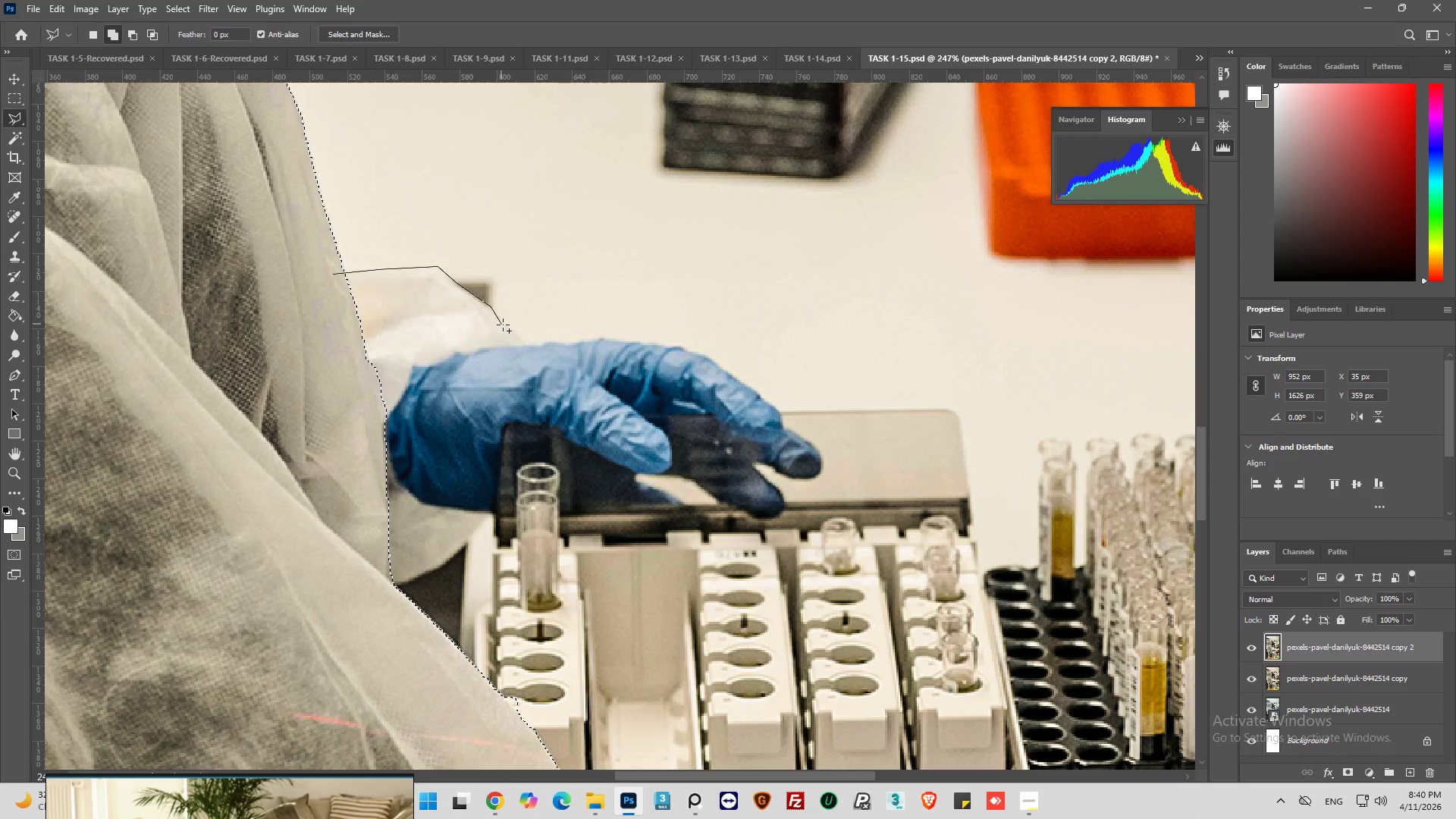 
left_click([513, 331])
 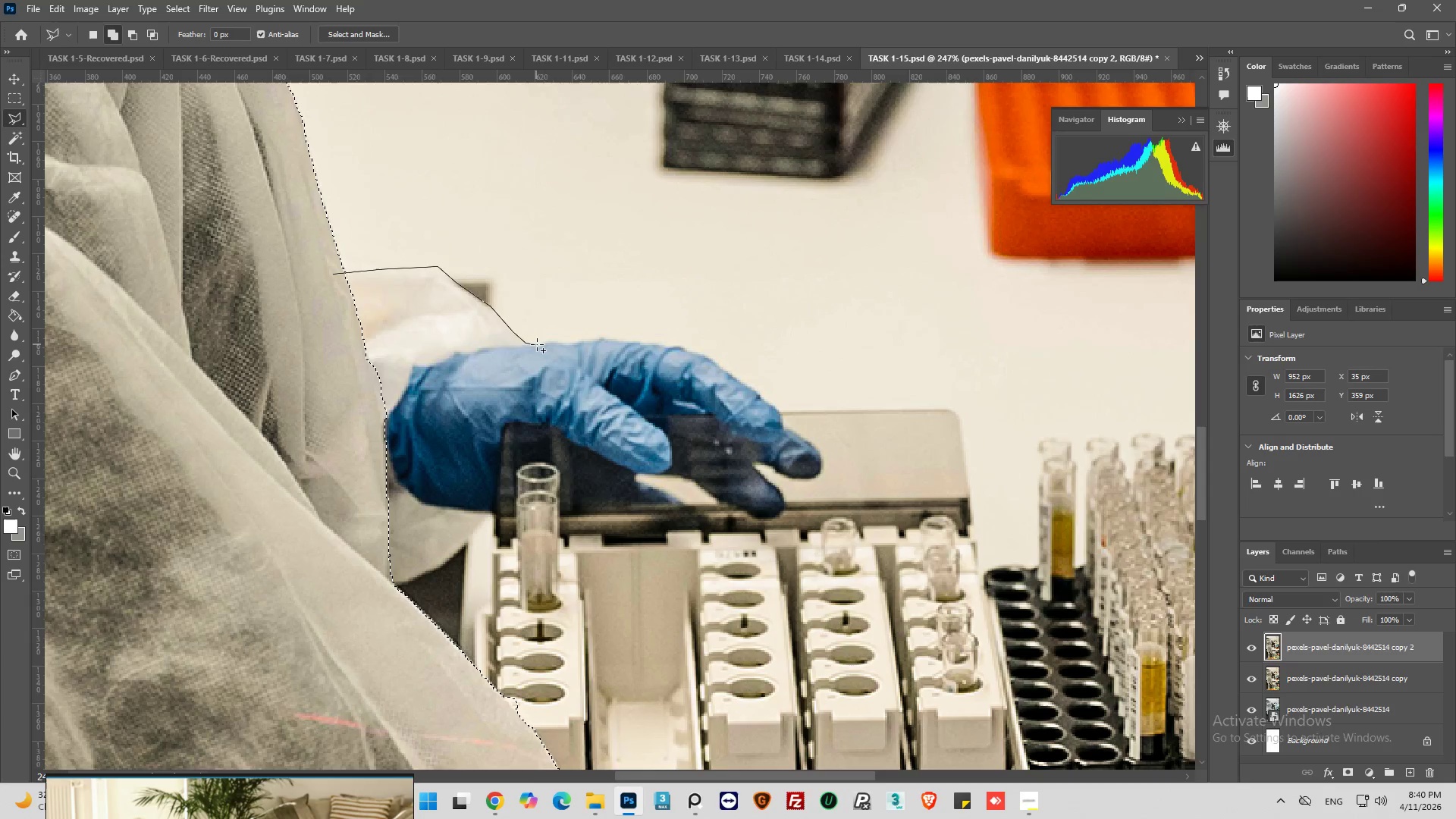 
left_click_drag(start_coordinate=[545, 341], to_coordinate=[556, 343])
 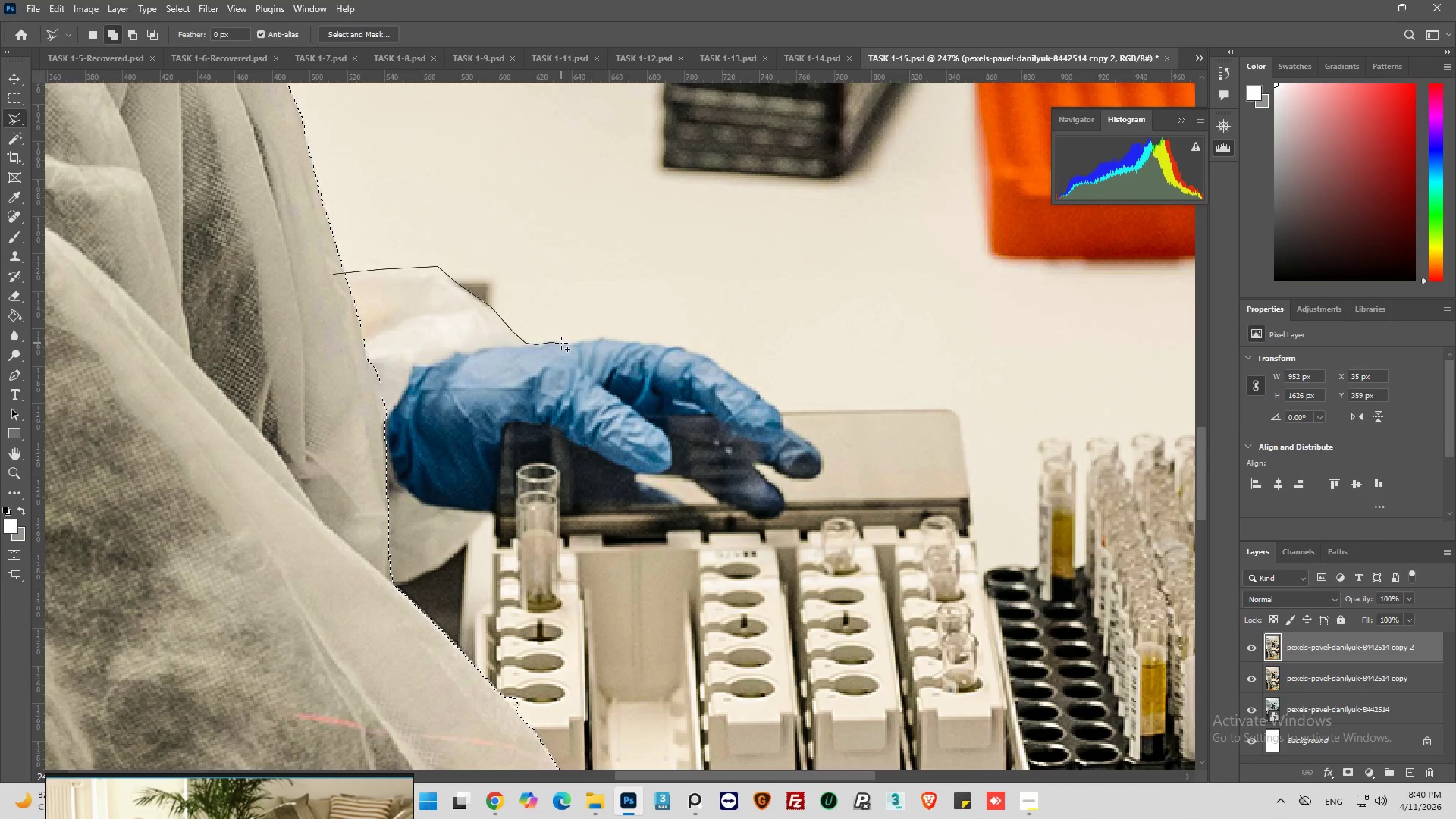 
left_click_drag(start_coordinate=[561, 343], to_coordinate=[565, 343])
 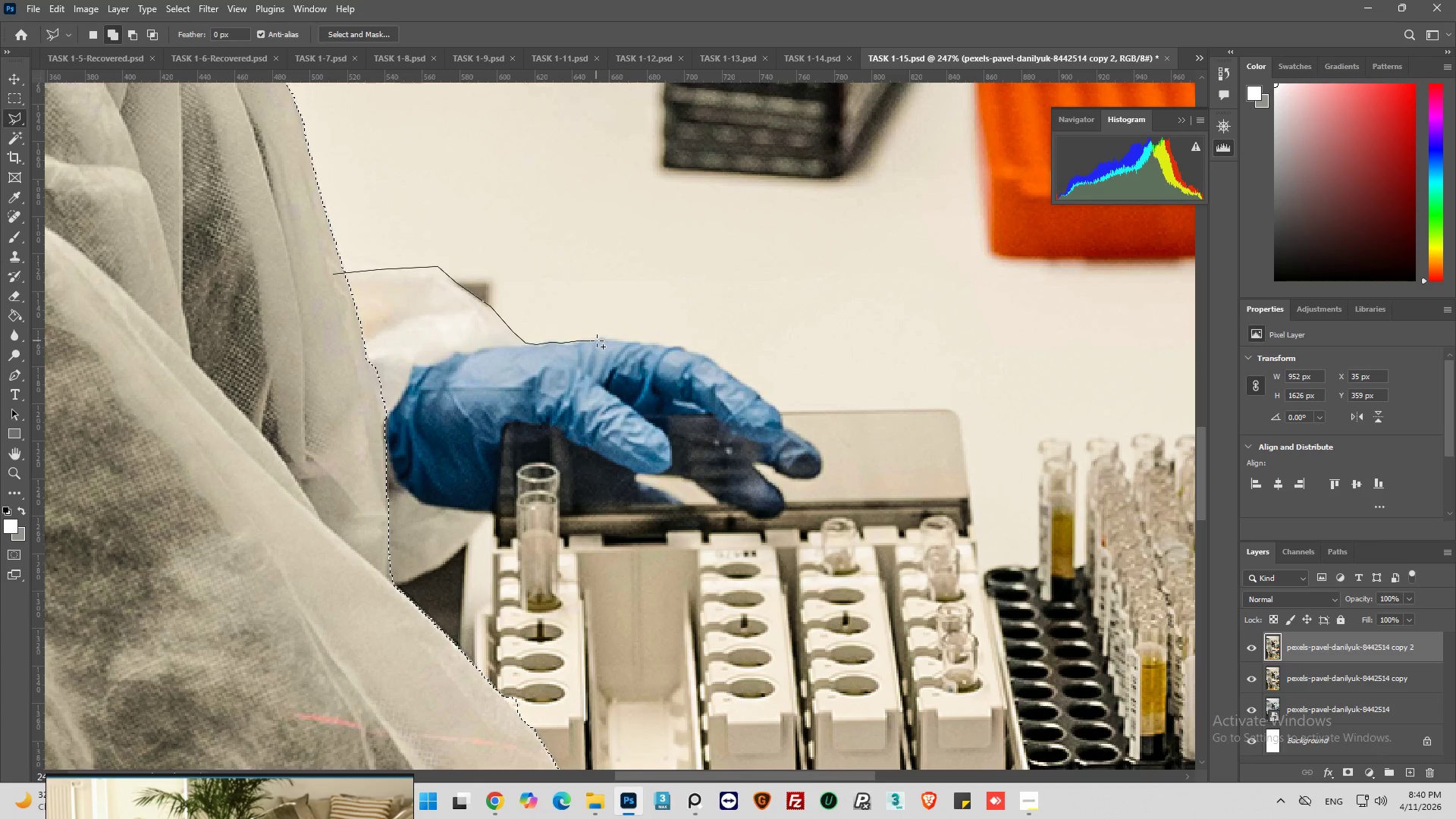 
double_click([602, 339])
 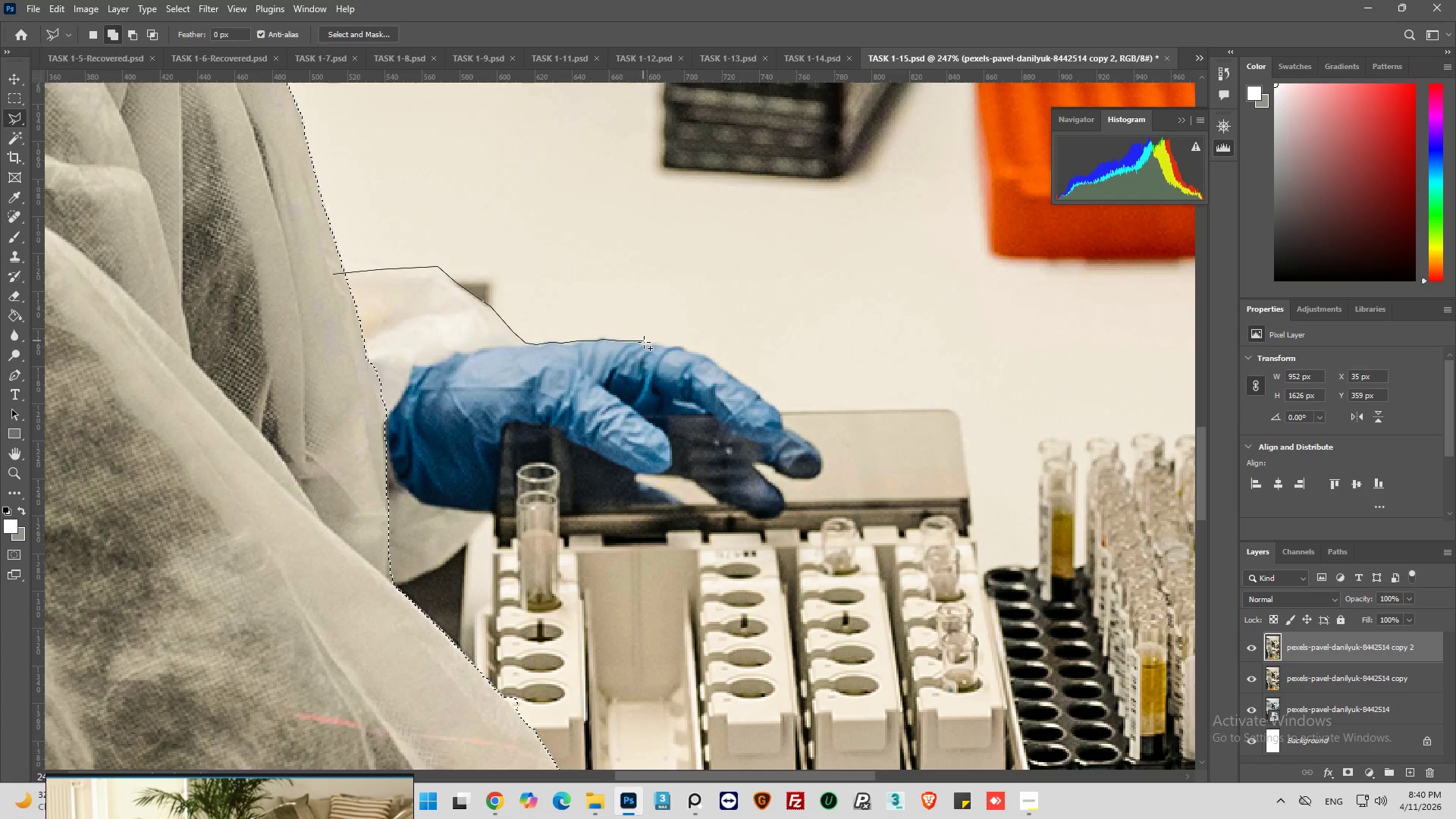 
left_click_drag(start_coordinate=[659, 343], to_coordinate=[667, 344])
 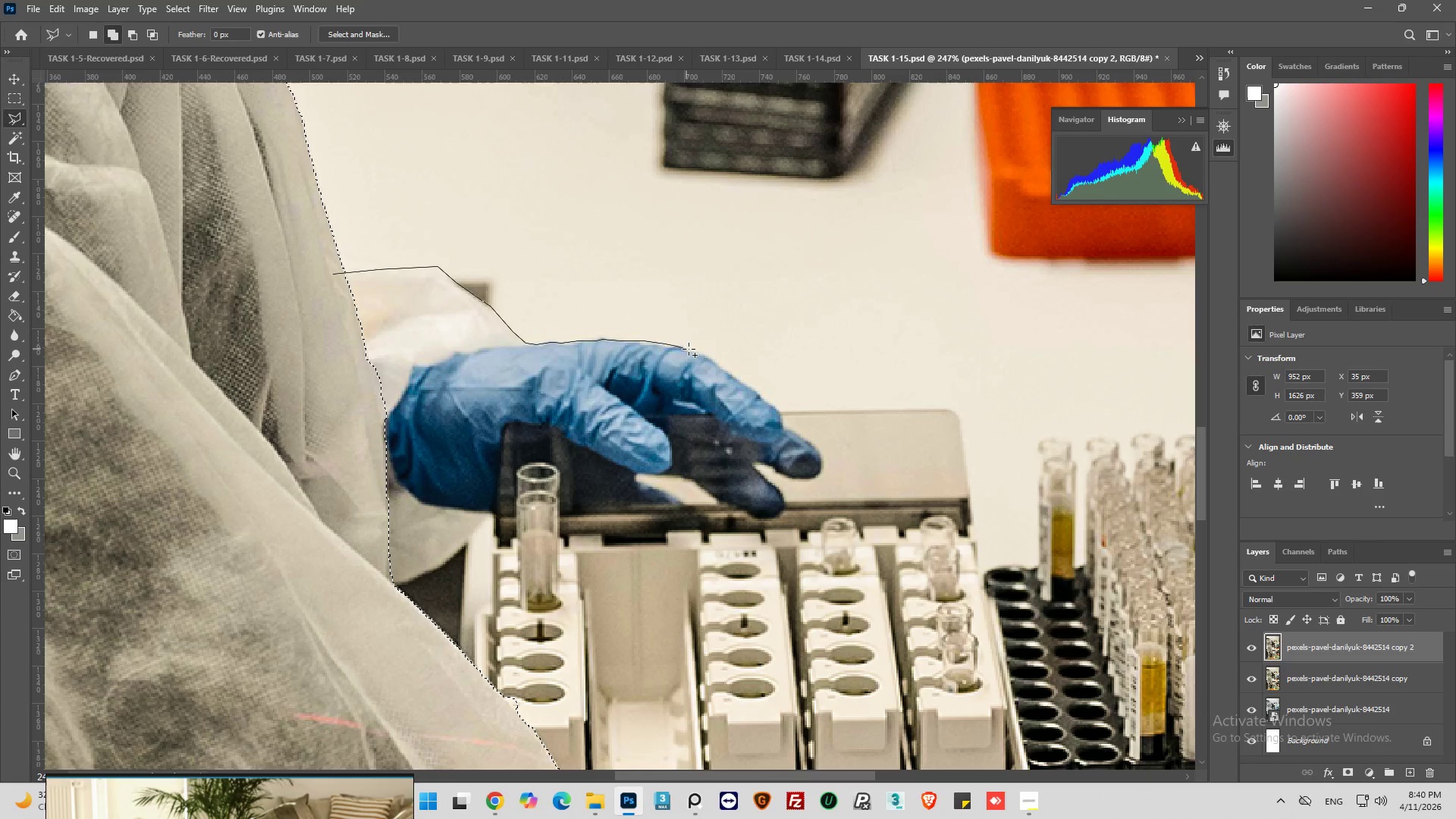 
left_click([689, 349])
 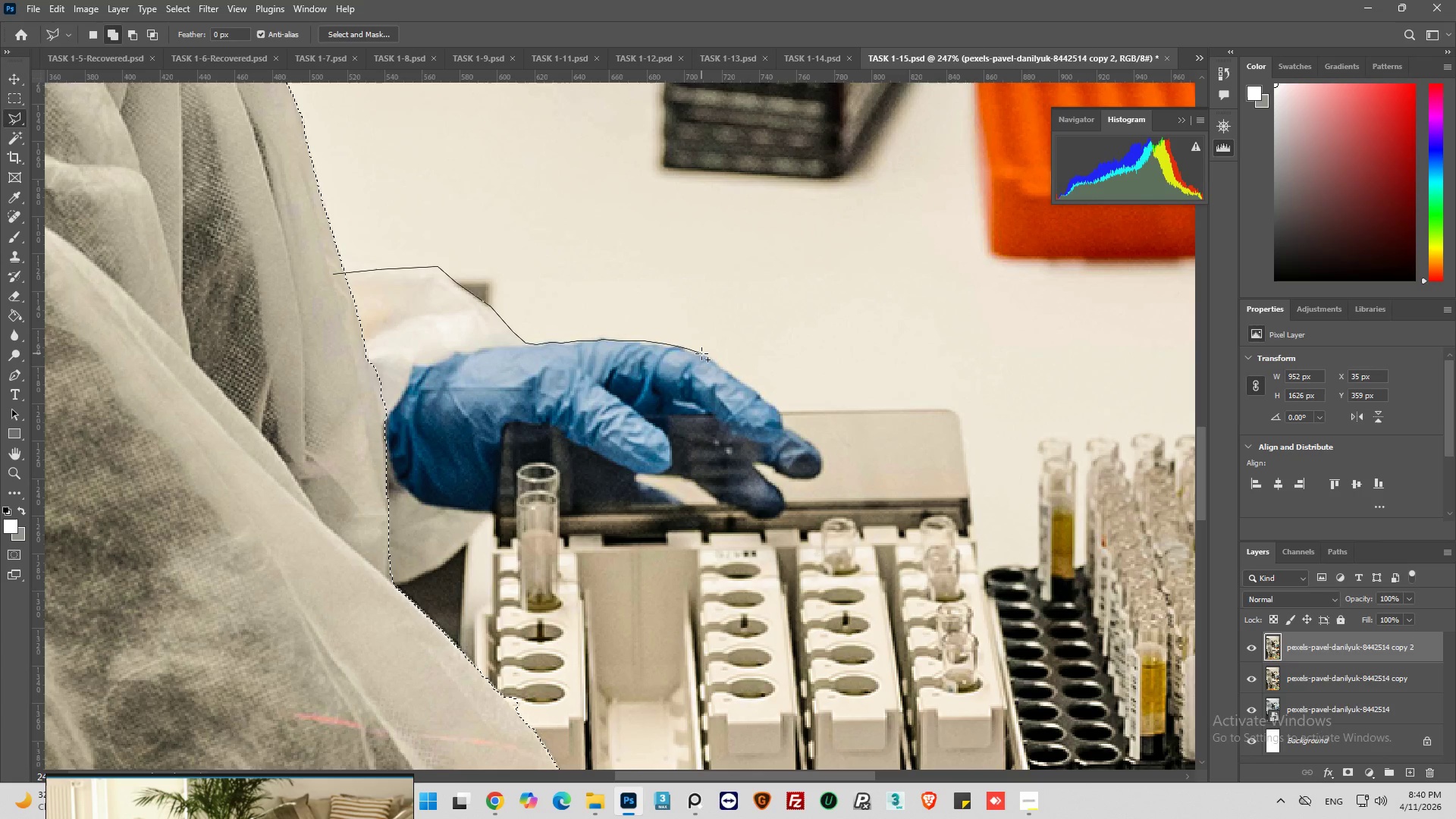 
left_click_drag(start_coordinate=[701, 353], to_coordinate=[712, 357])
 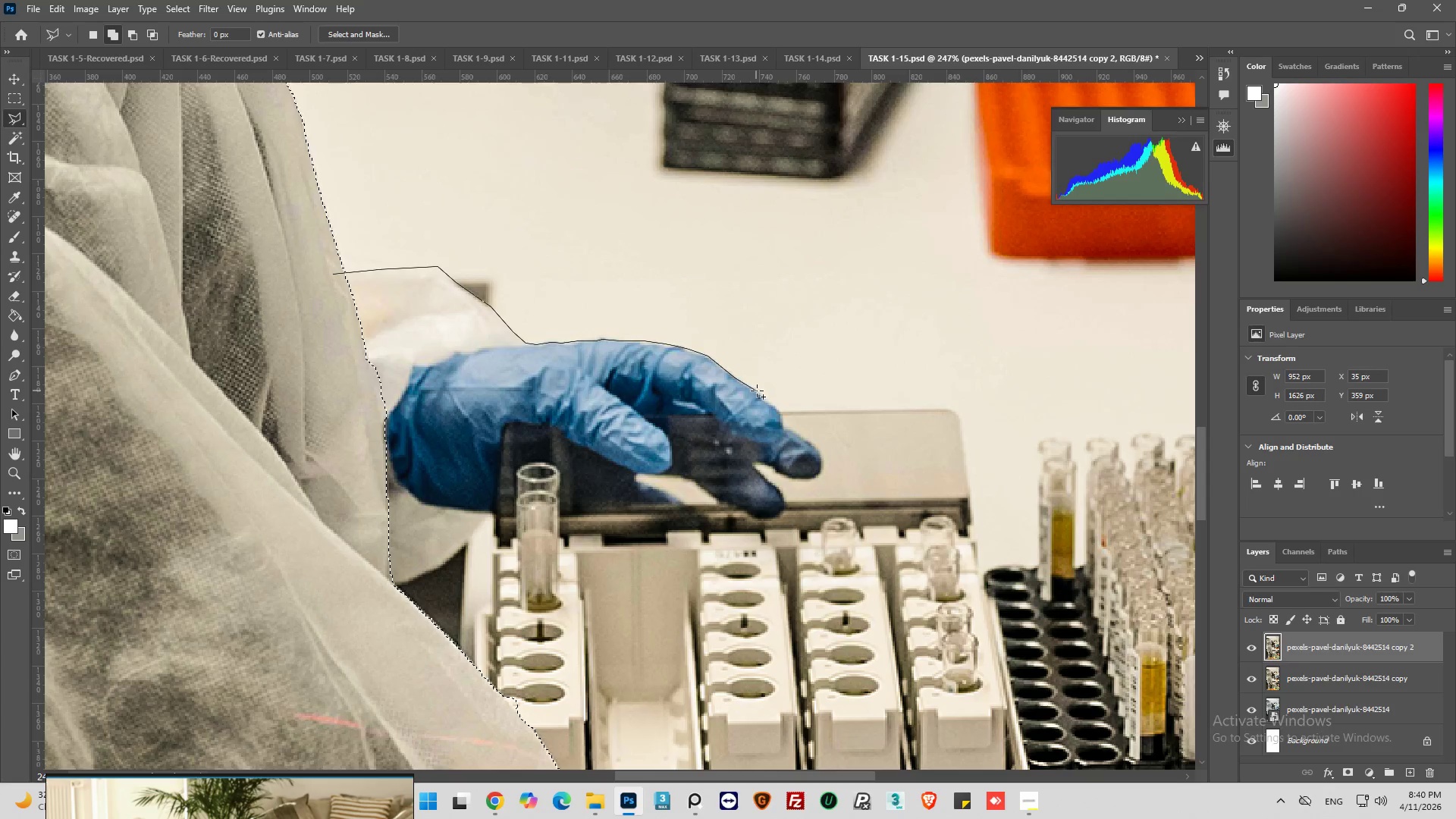 
left_click([761, 400])
 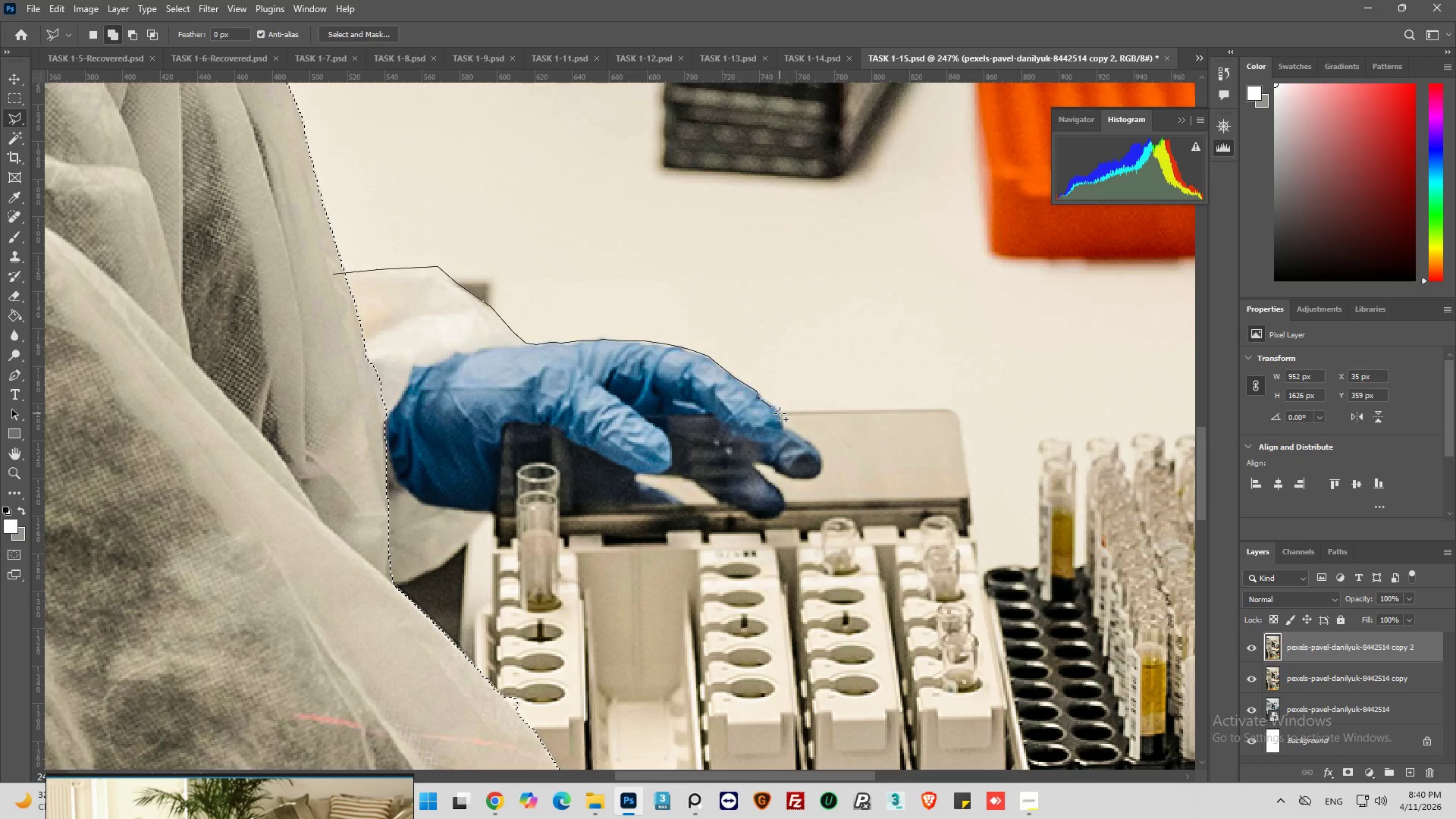 
left_click([780, 413])
 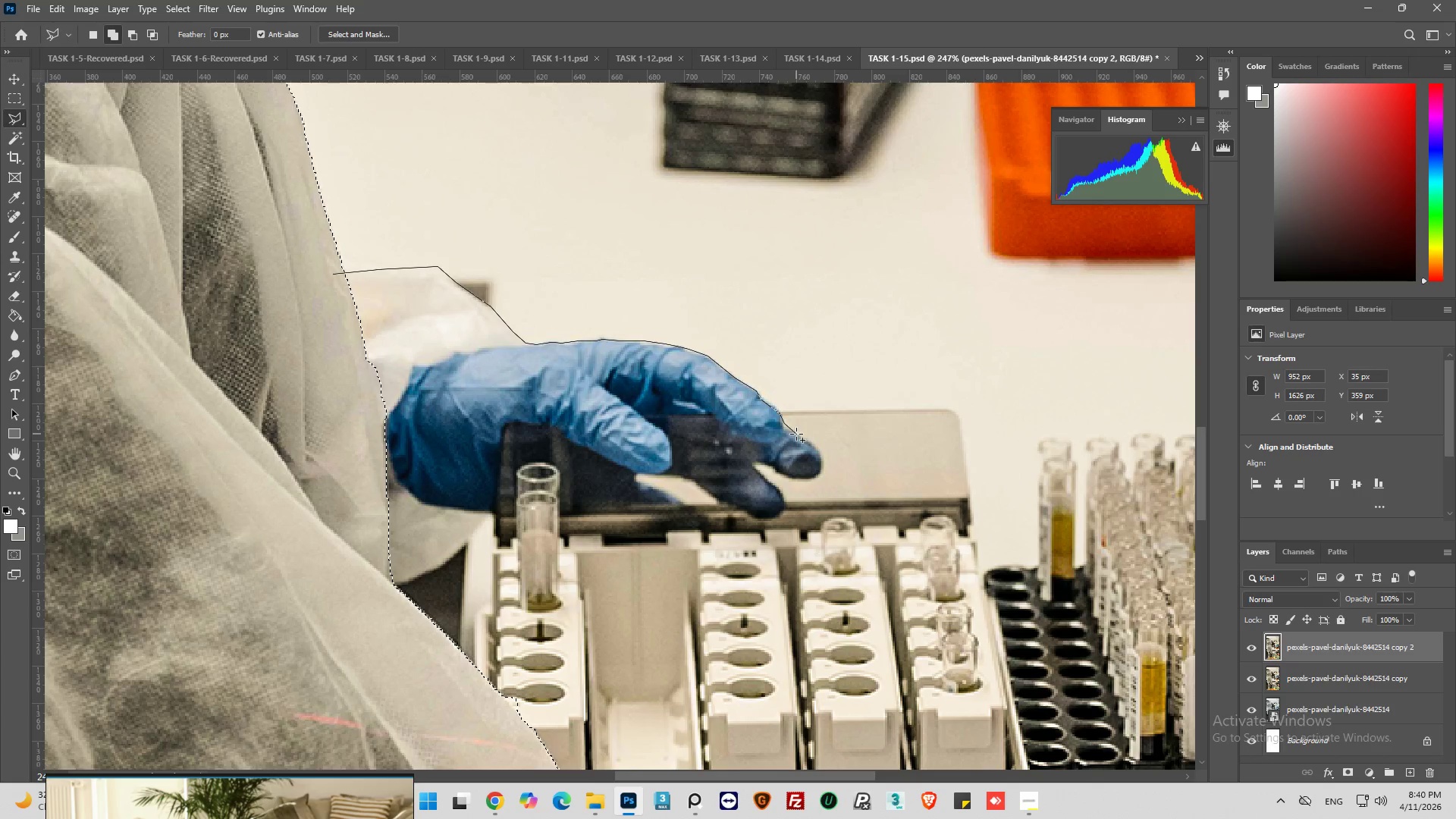 
left_click_drag(start_coordinate=[802, 437], to_coordinate=[817, 442])
 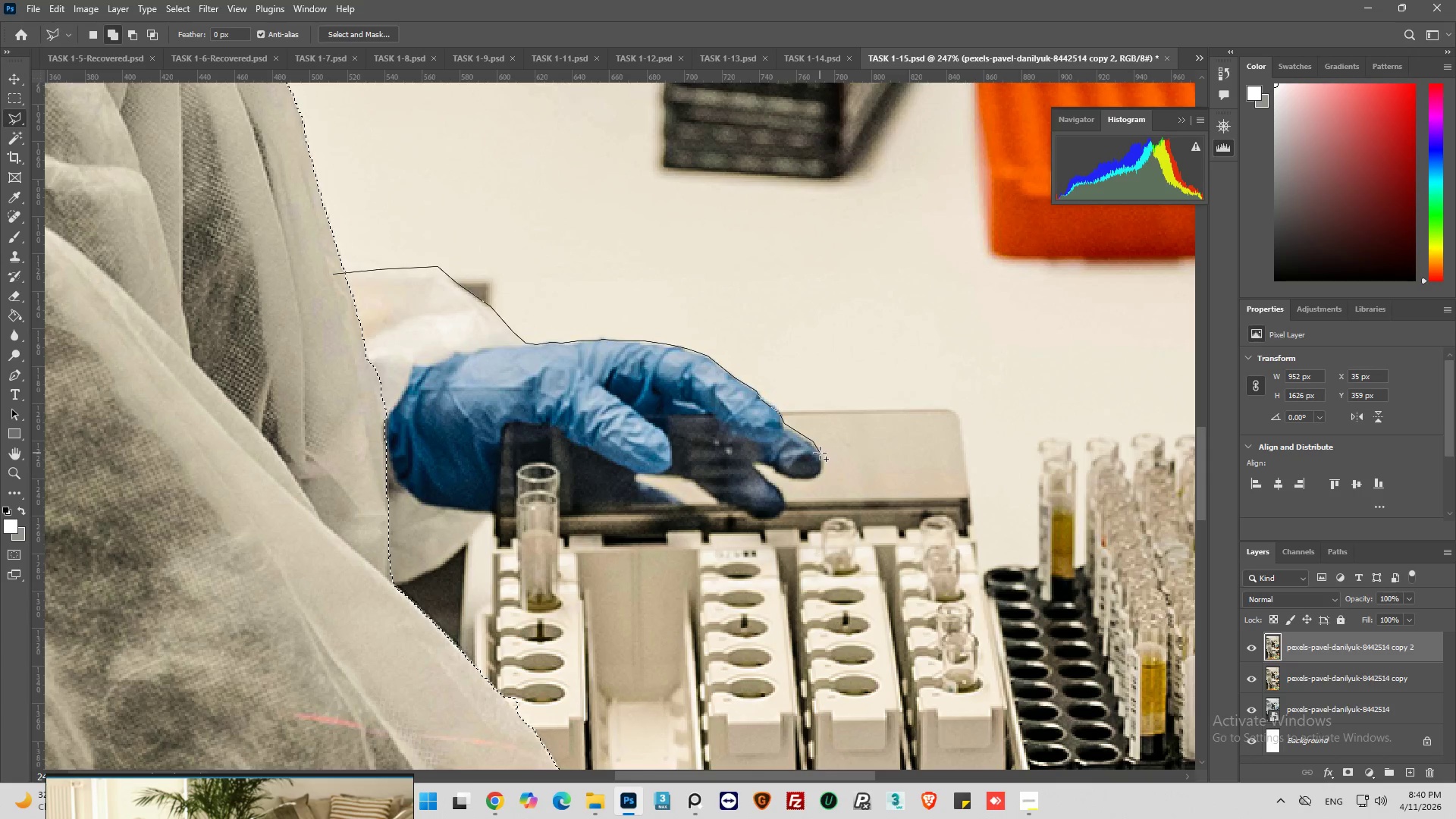 
left_click_drag(start_coordinate=[820, 453], to_coordinate=[820, 459])
 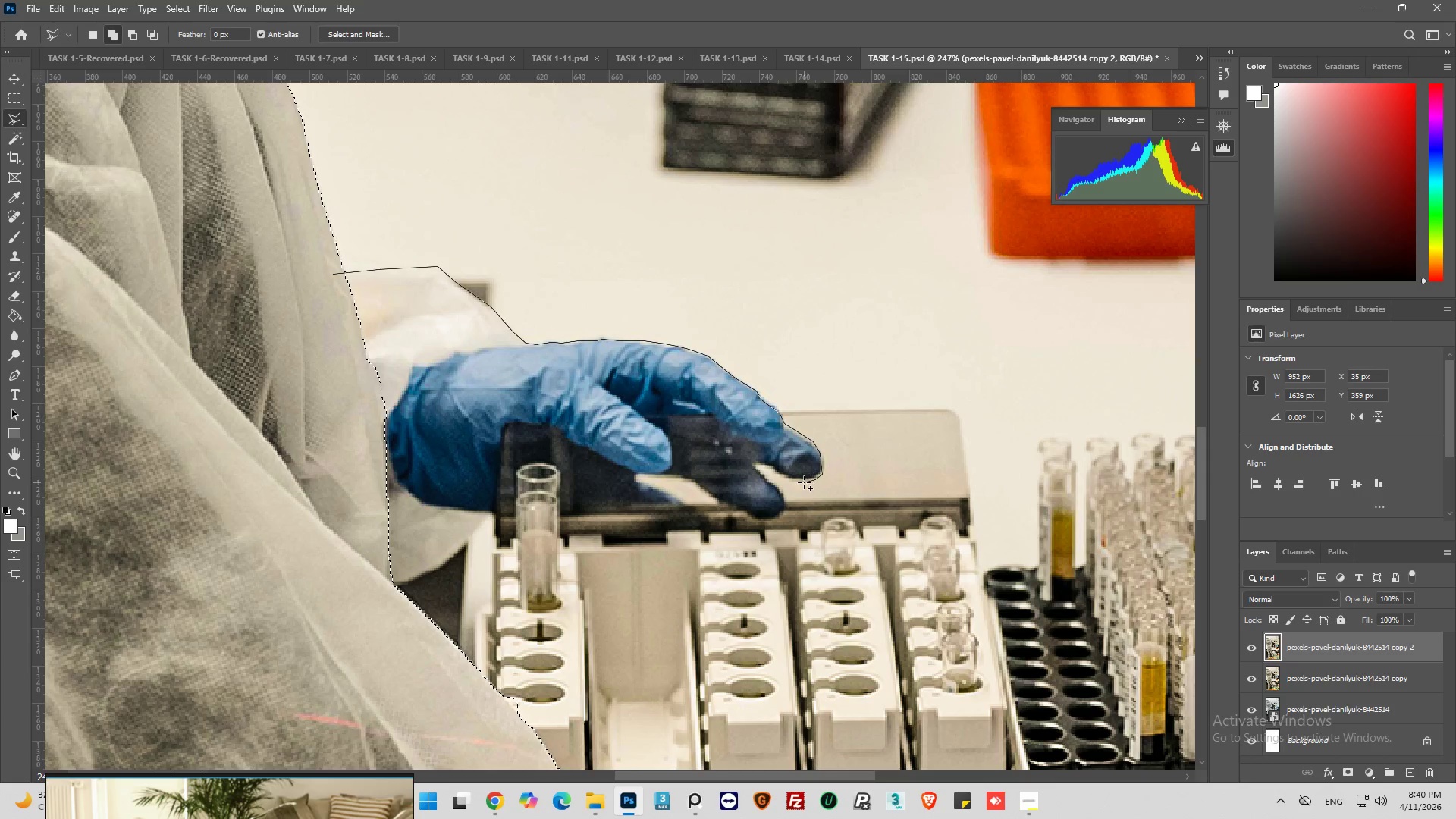 
left_click([800, 481])
 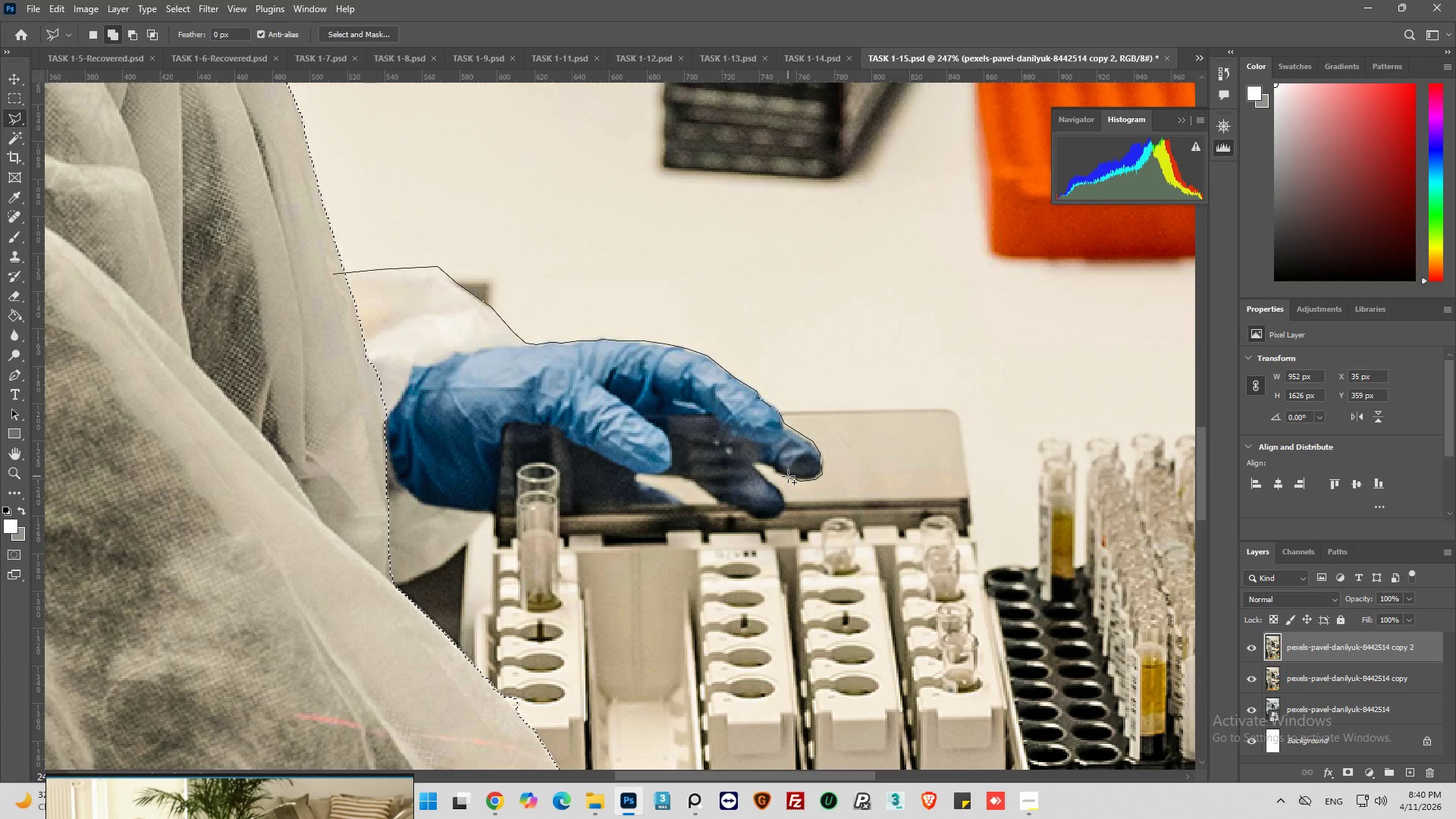 
left_click_drag(start_coordinate=[788, 476], to_coordinate=[783, 473])
 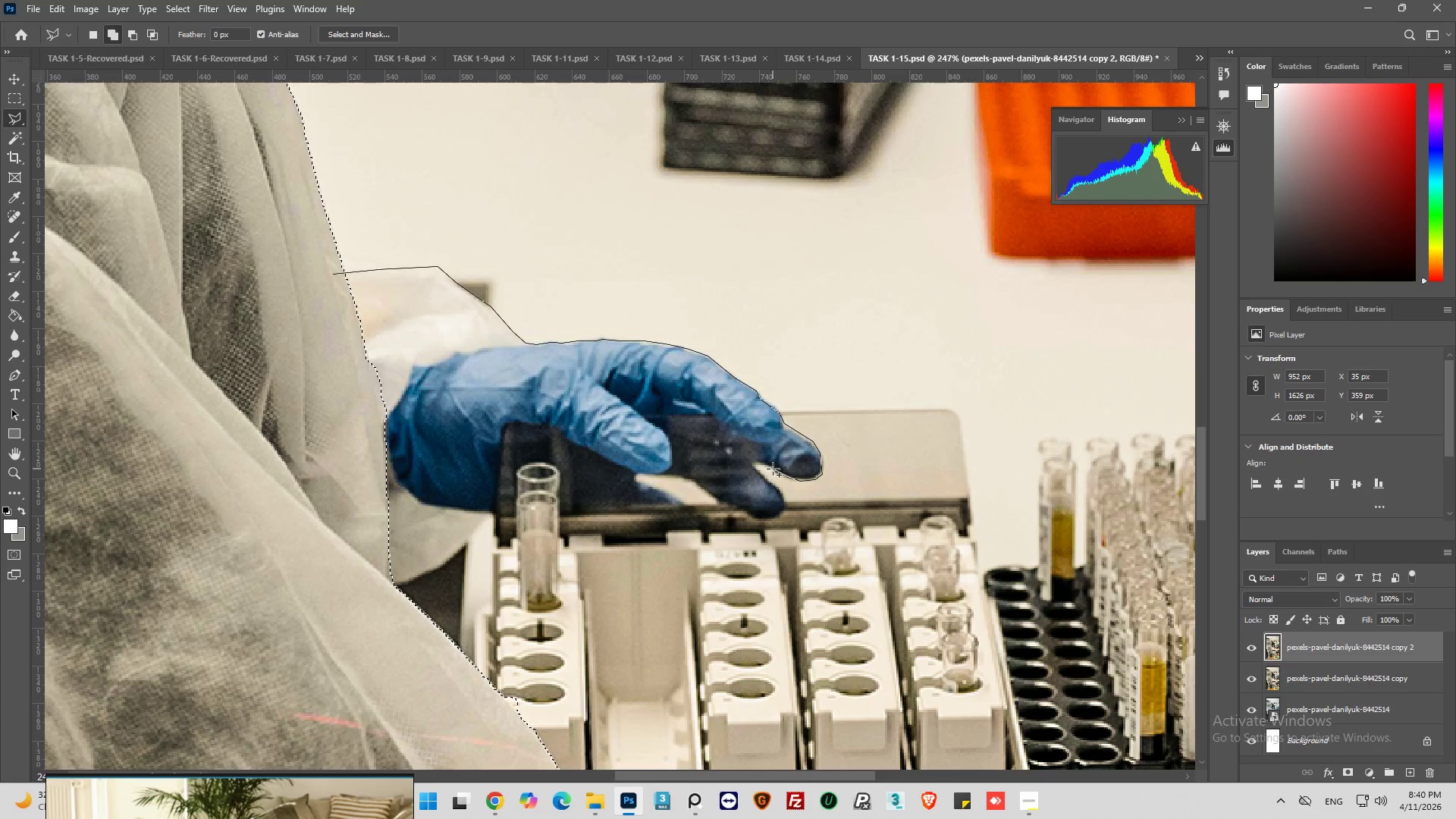 
left_click([773, 469])
 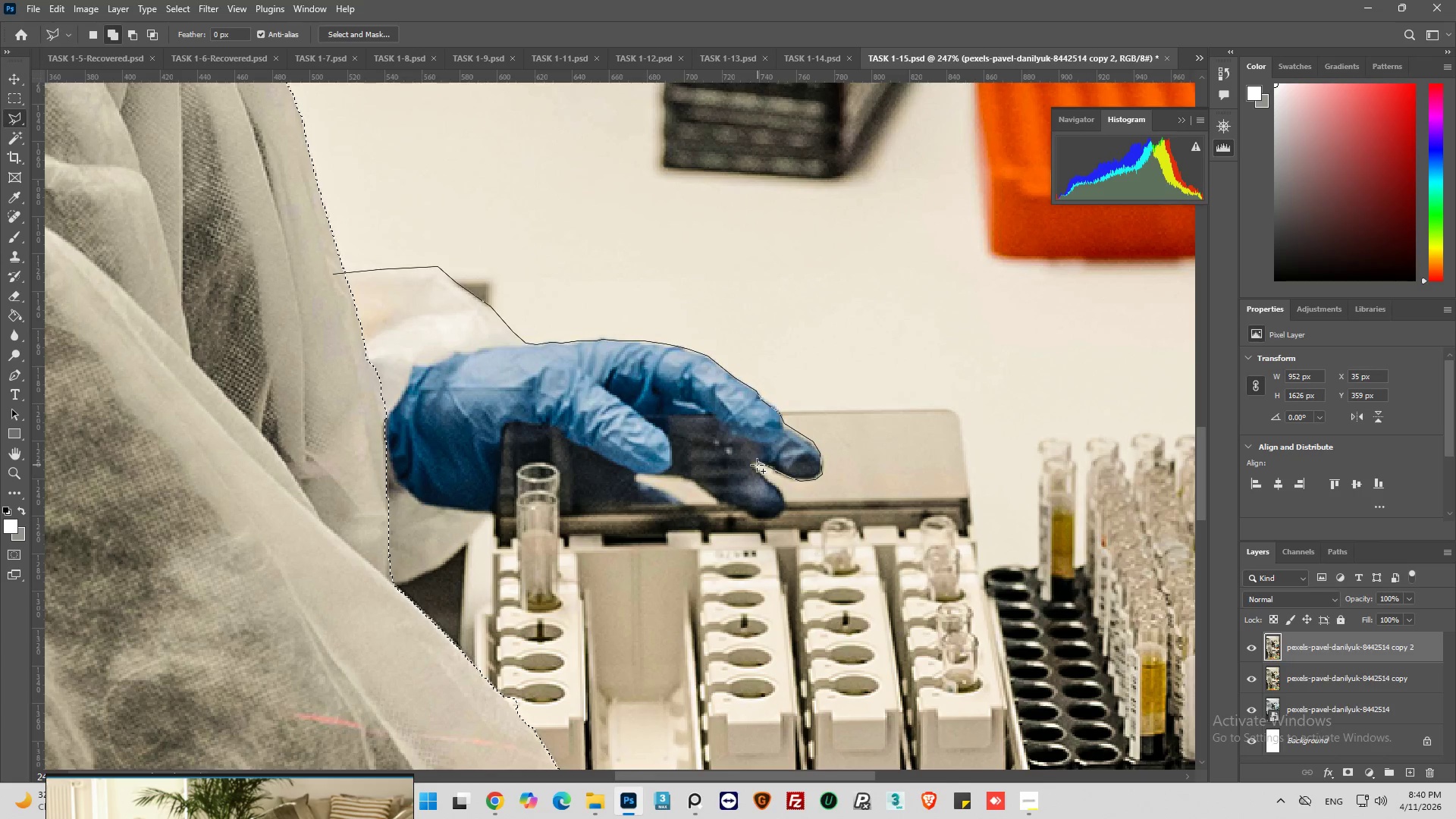 
left_click([752, 465])
 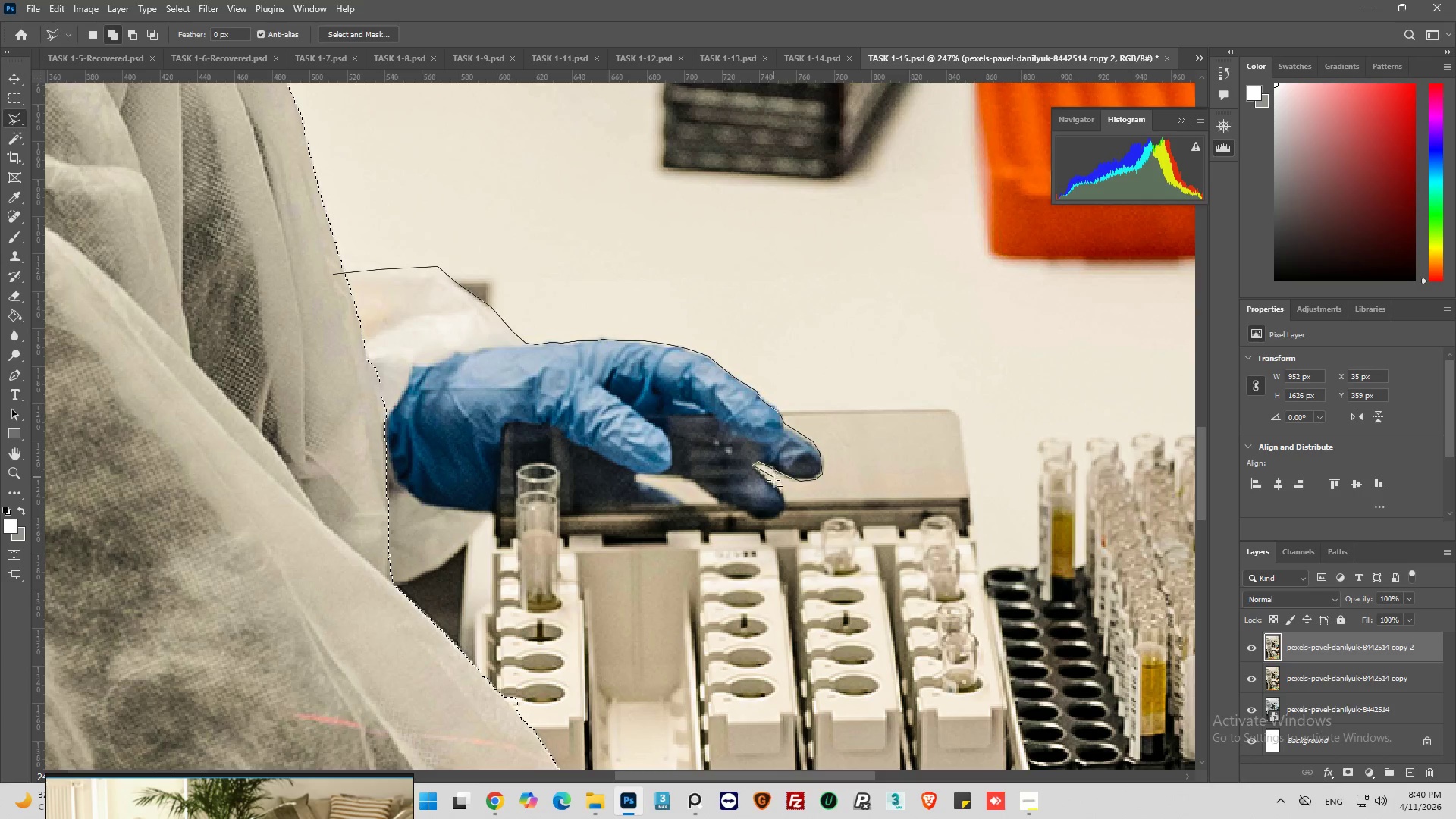 
left_click([774, 485])
 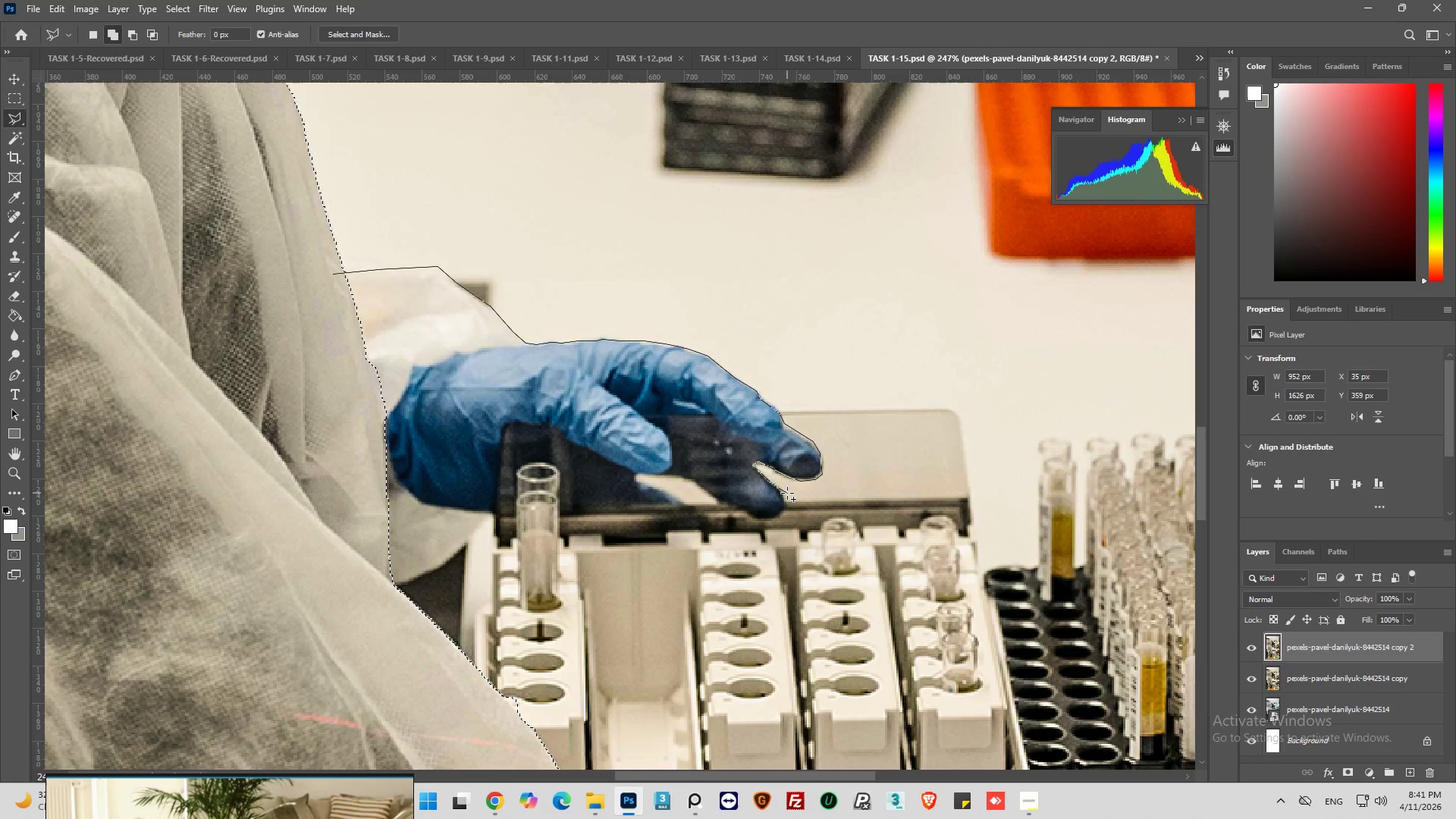 
left_click([784, 498])
 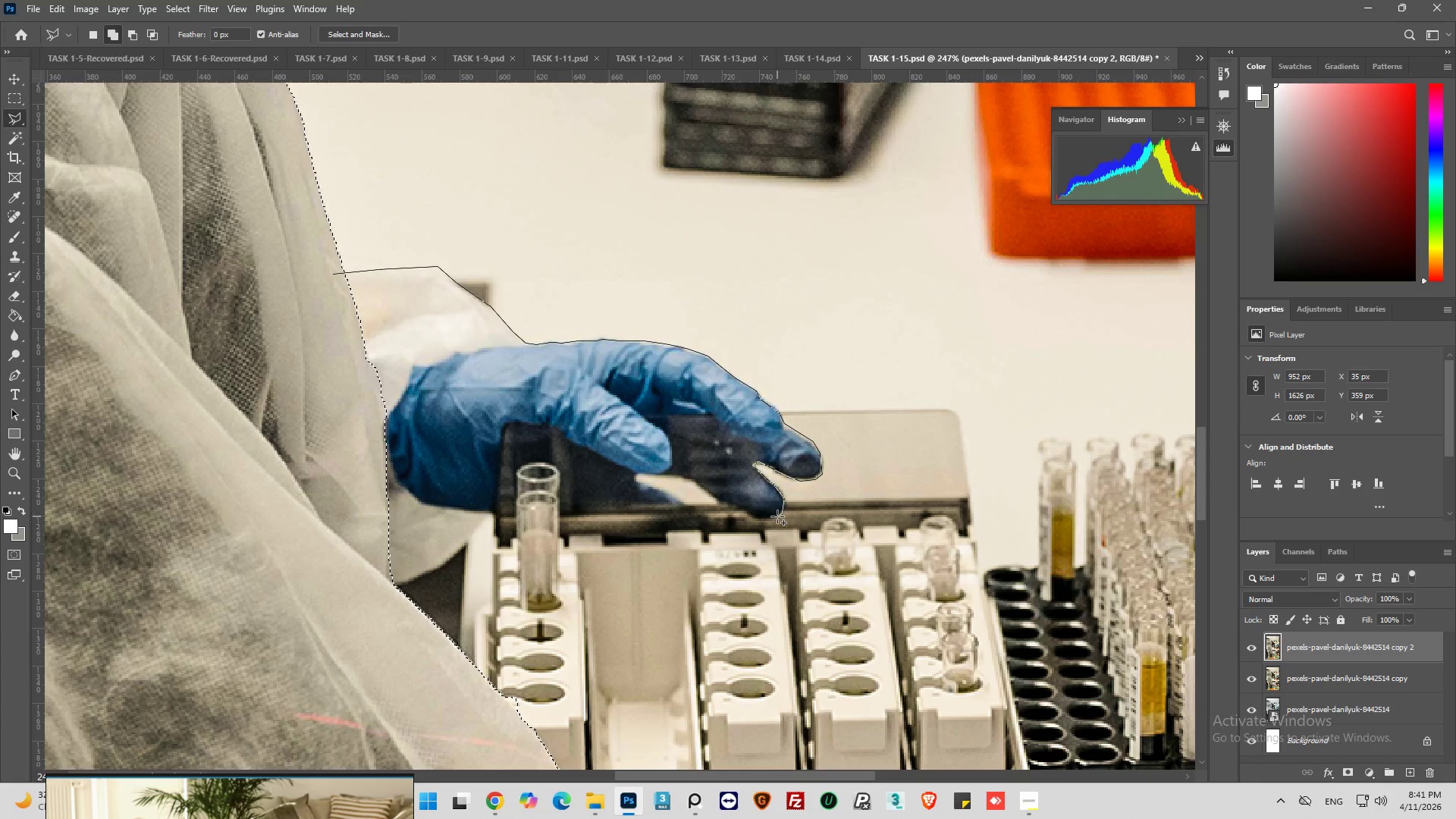 
left_click_drag(start_coordinate=[774, 518], to_coordinate=[769, 519])
 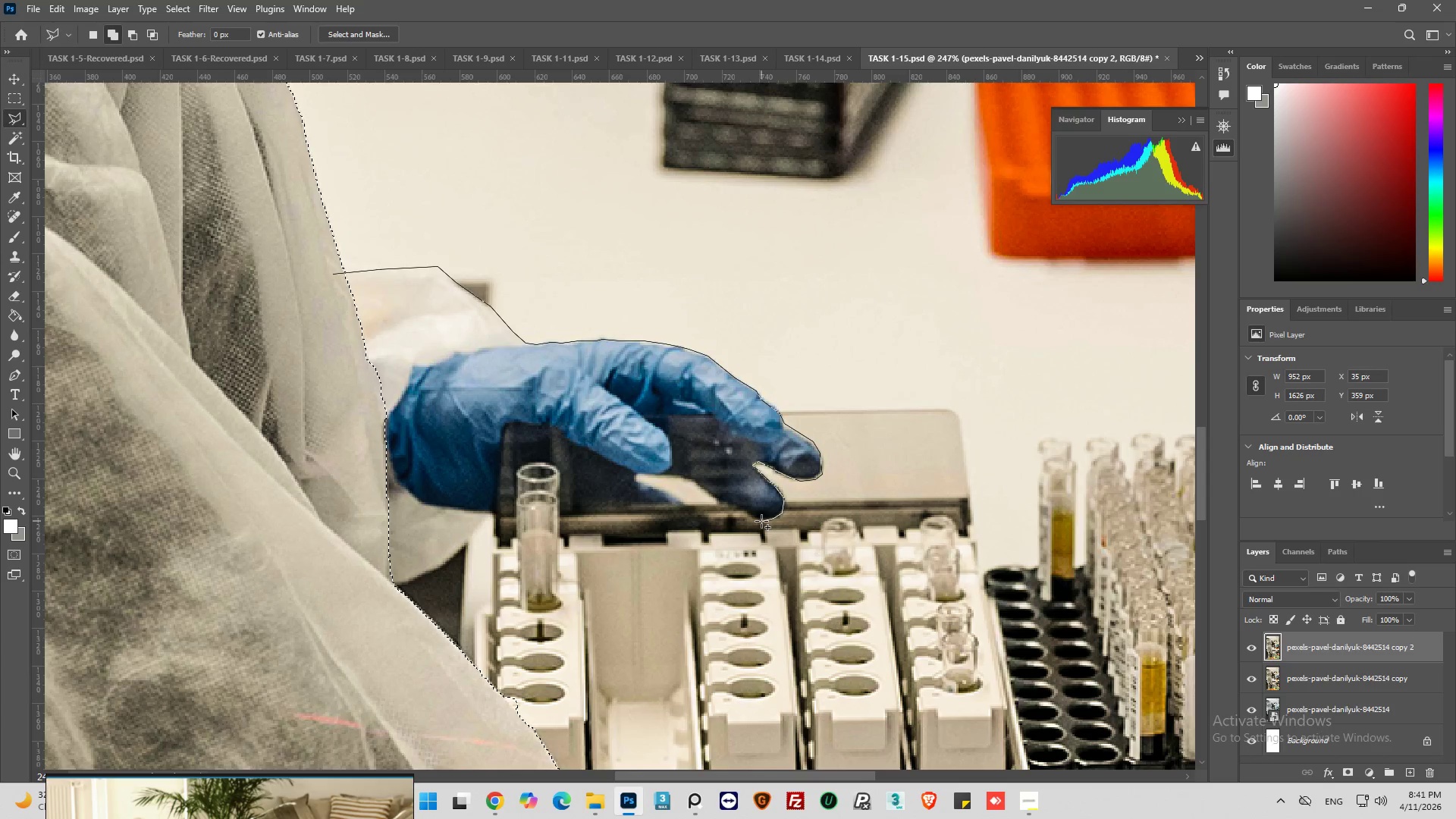 
left_click_drag(start_coordinate=[761, 521], to_coordinate=[752, 517])
 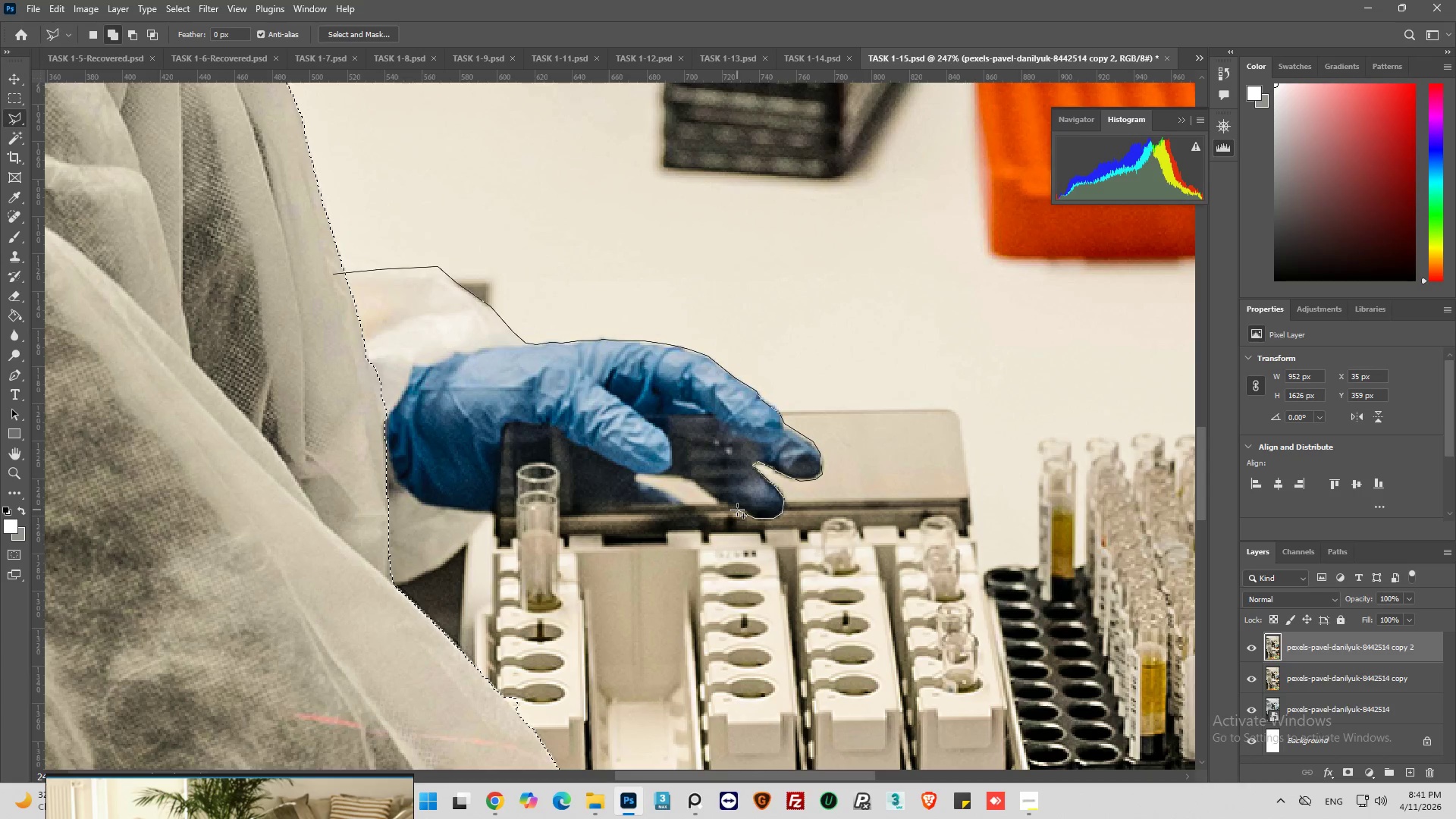 
left_click([737, 510])
 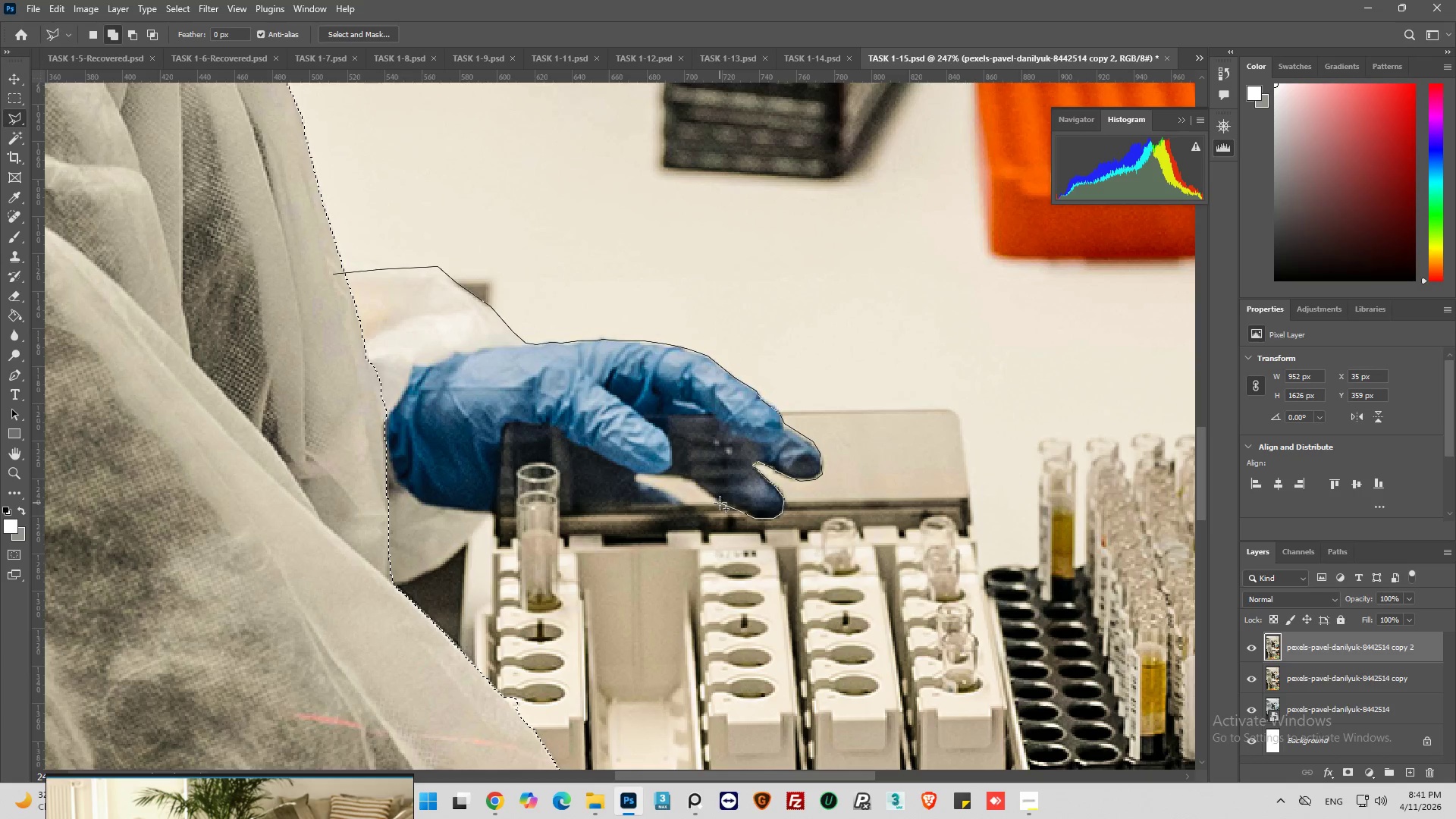 
left_click([720, 503])
 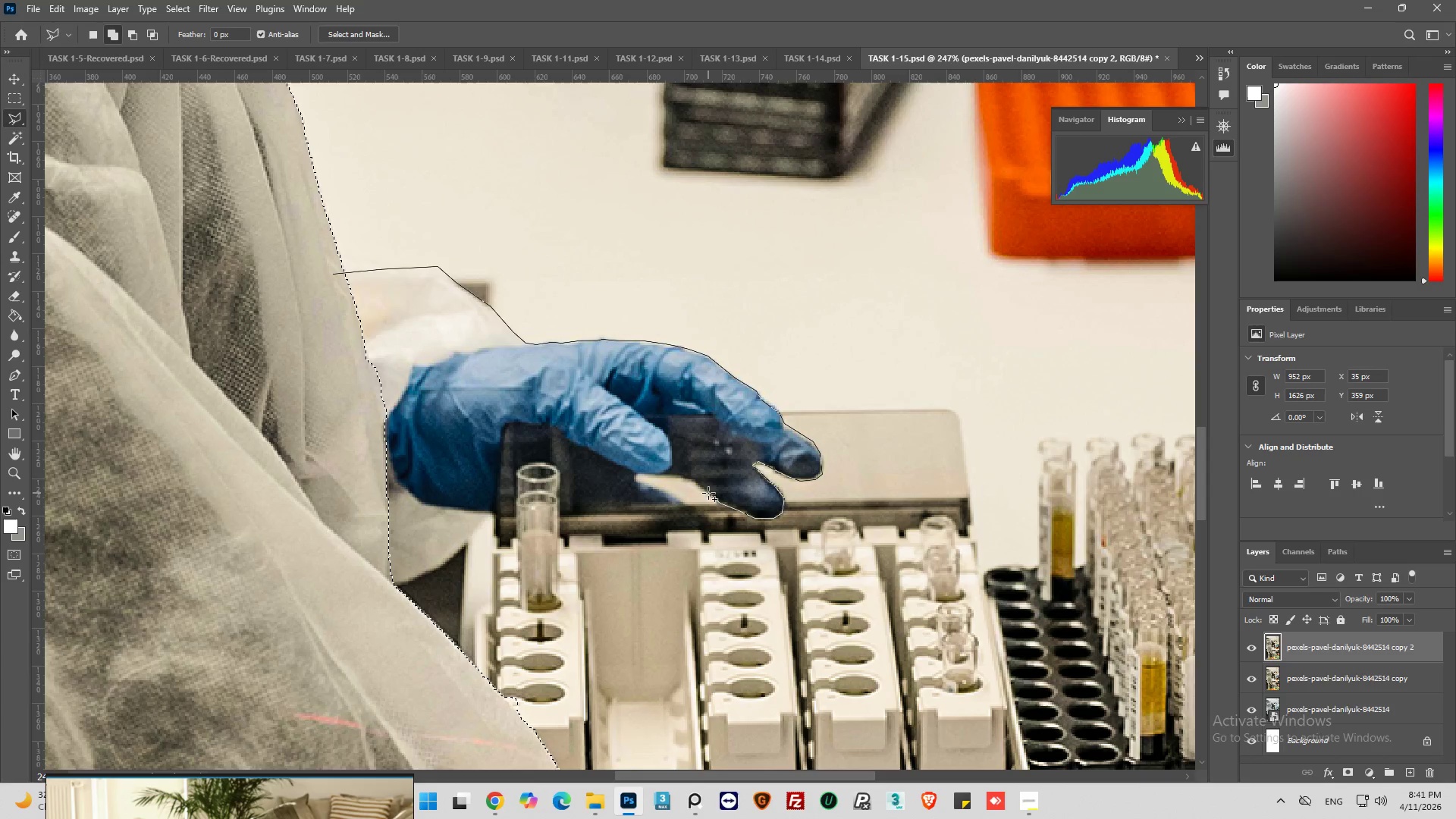 
left_click_drag(start_coordinate=[708, 493], to_coordinate=[704, 490])
 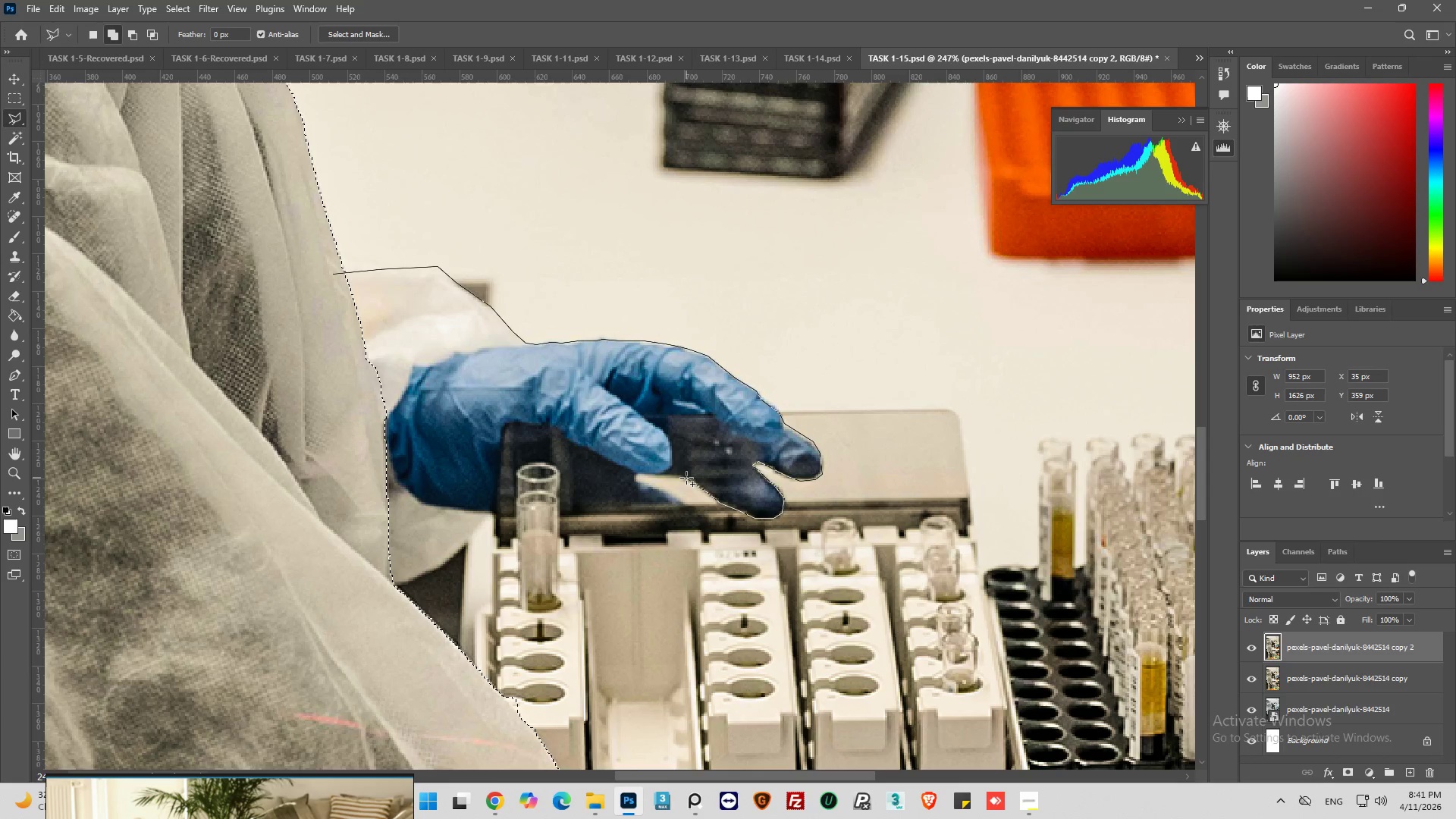 
left_click([686, 478])
 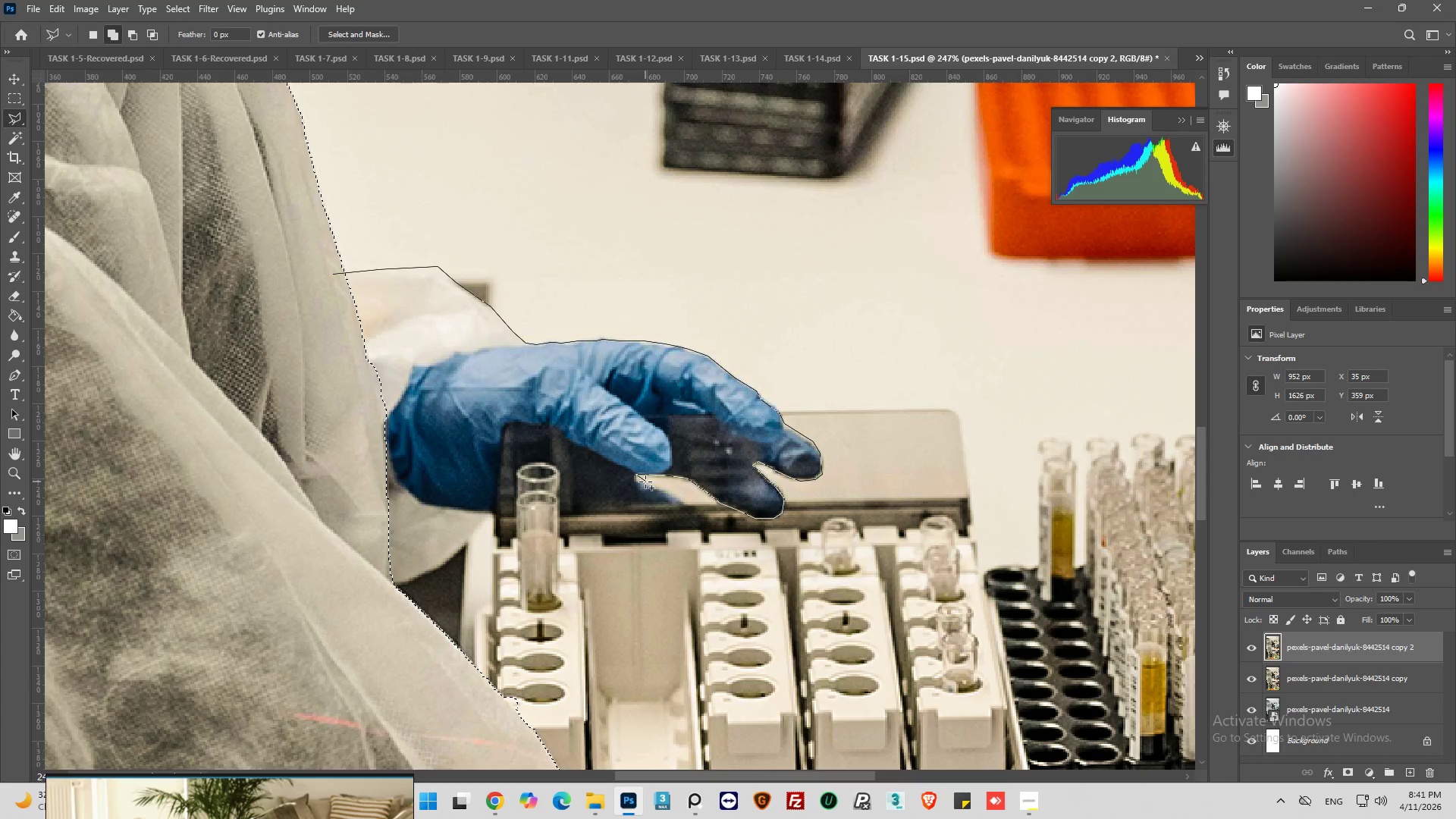 
left_click_drag(start_coordinate=[657, 489], to_coordinate=[668, 494])
 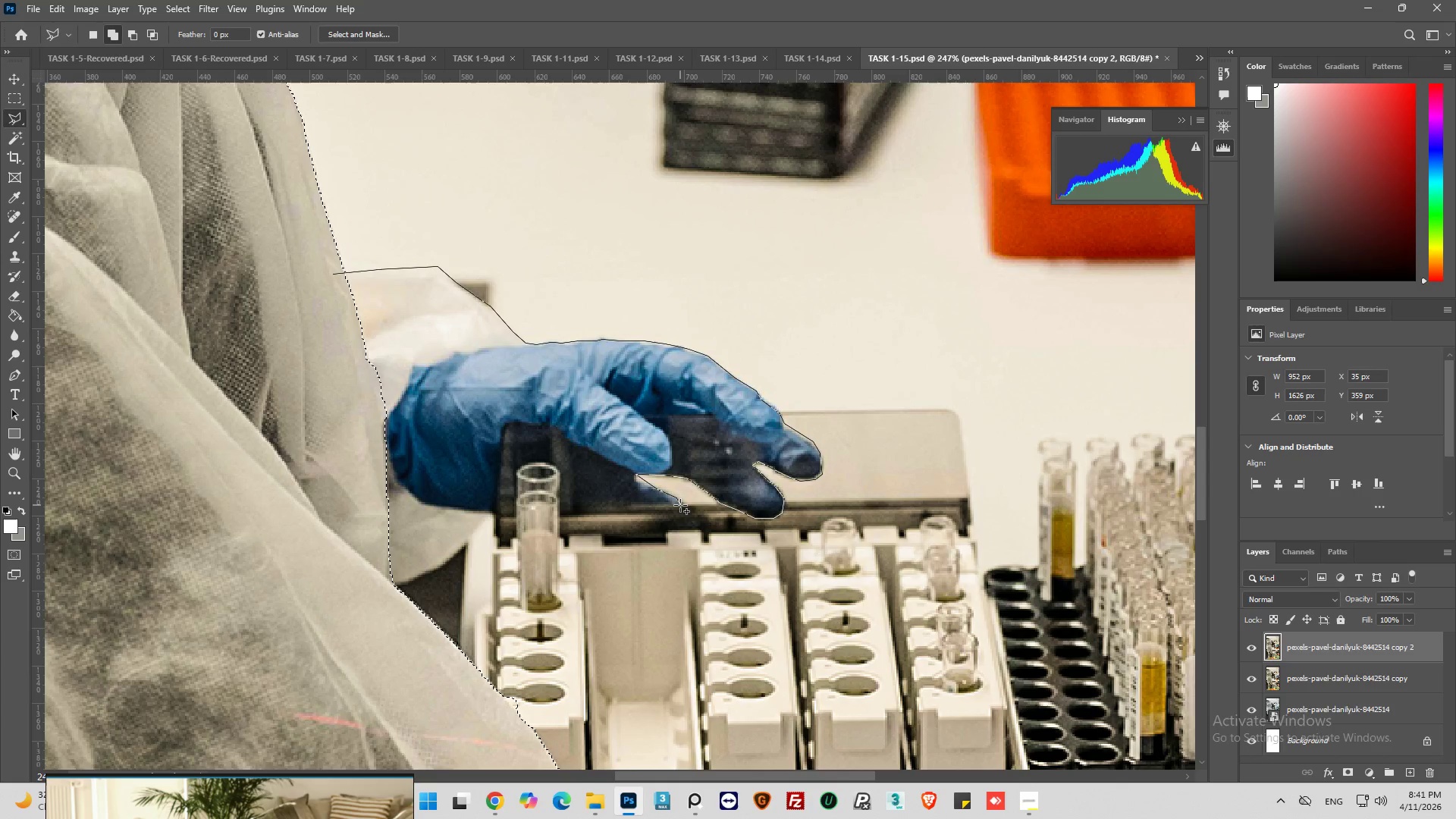 
left_click([680, 505])
 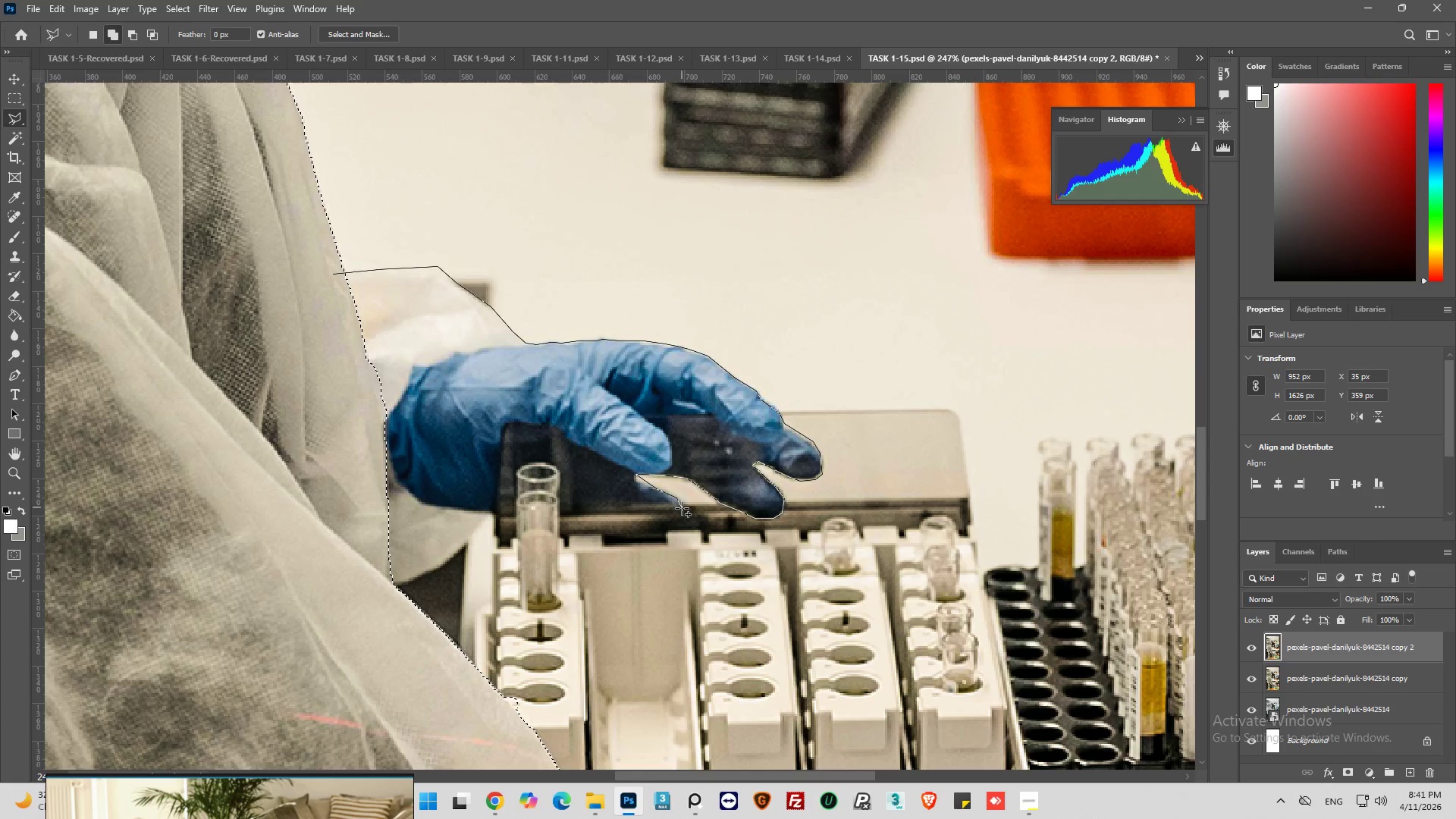 
left_click_drag(start_coordinate=[682, 511], to_coordinate=[668, 508])
 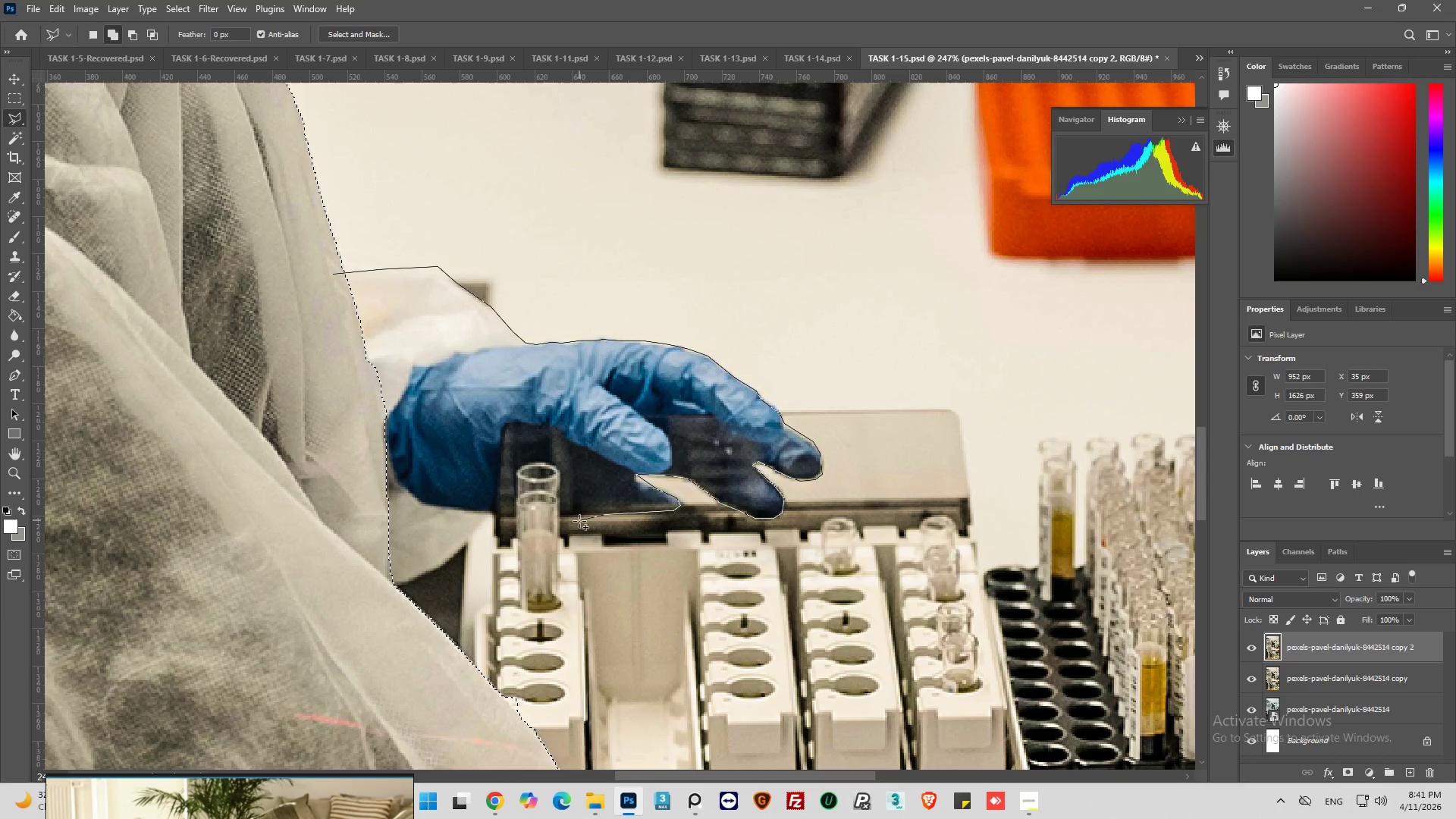 
left_click_drag(start_coordinate=[580, 600], to_coordinate=[575, 611])
 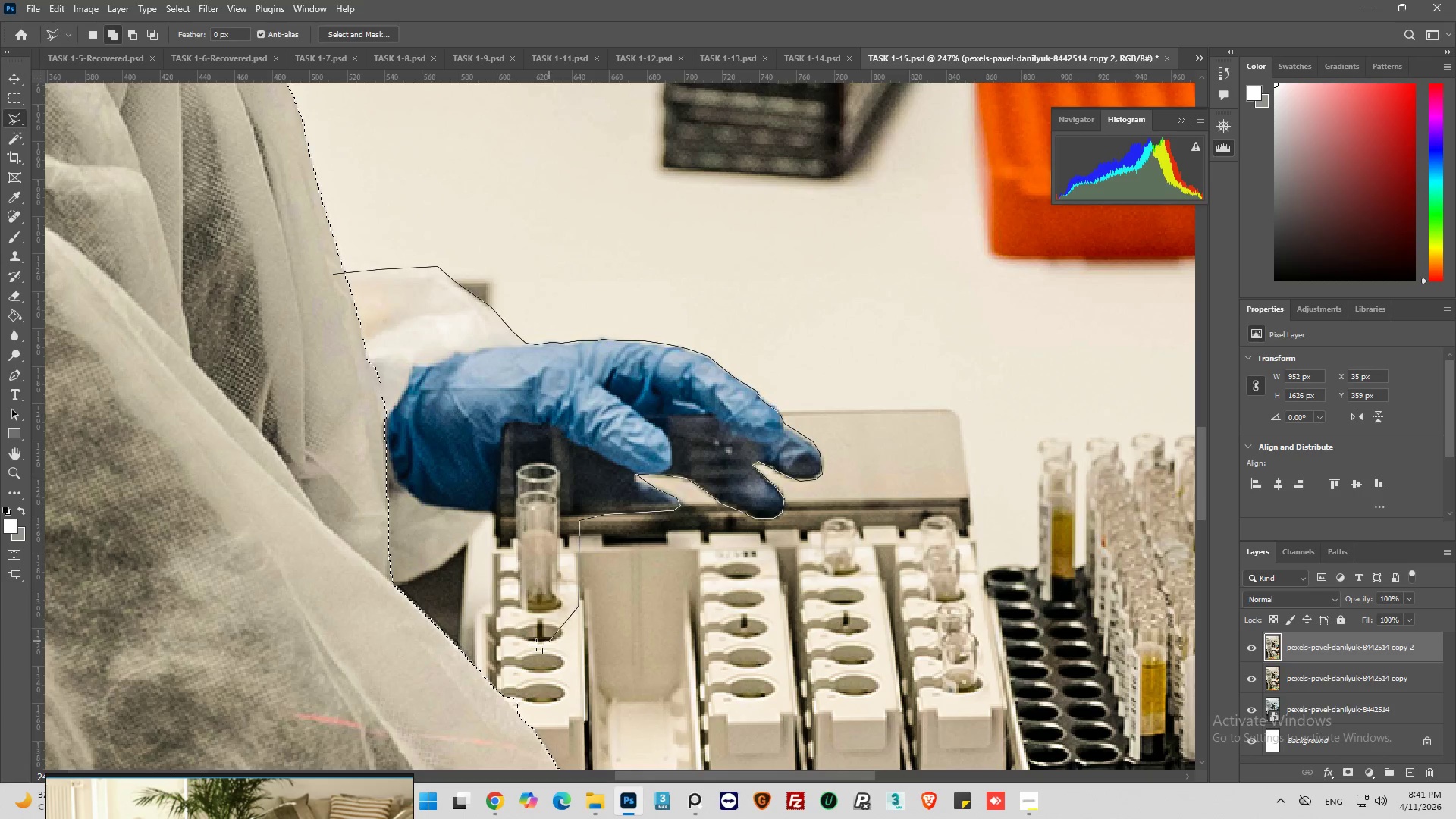 
double_click([531, 645])
 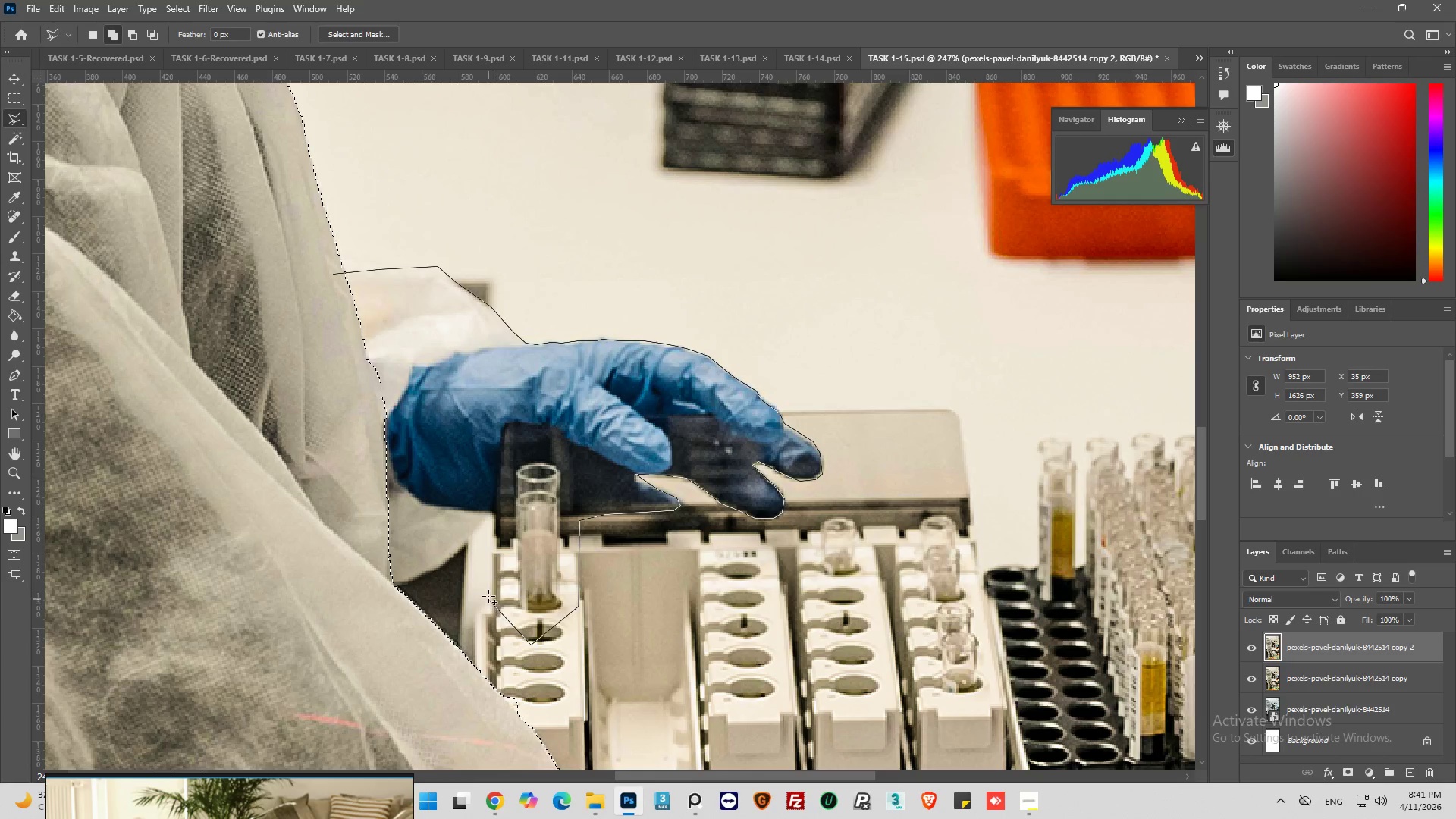 
left_click([488, 595])
 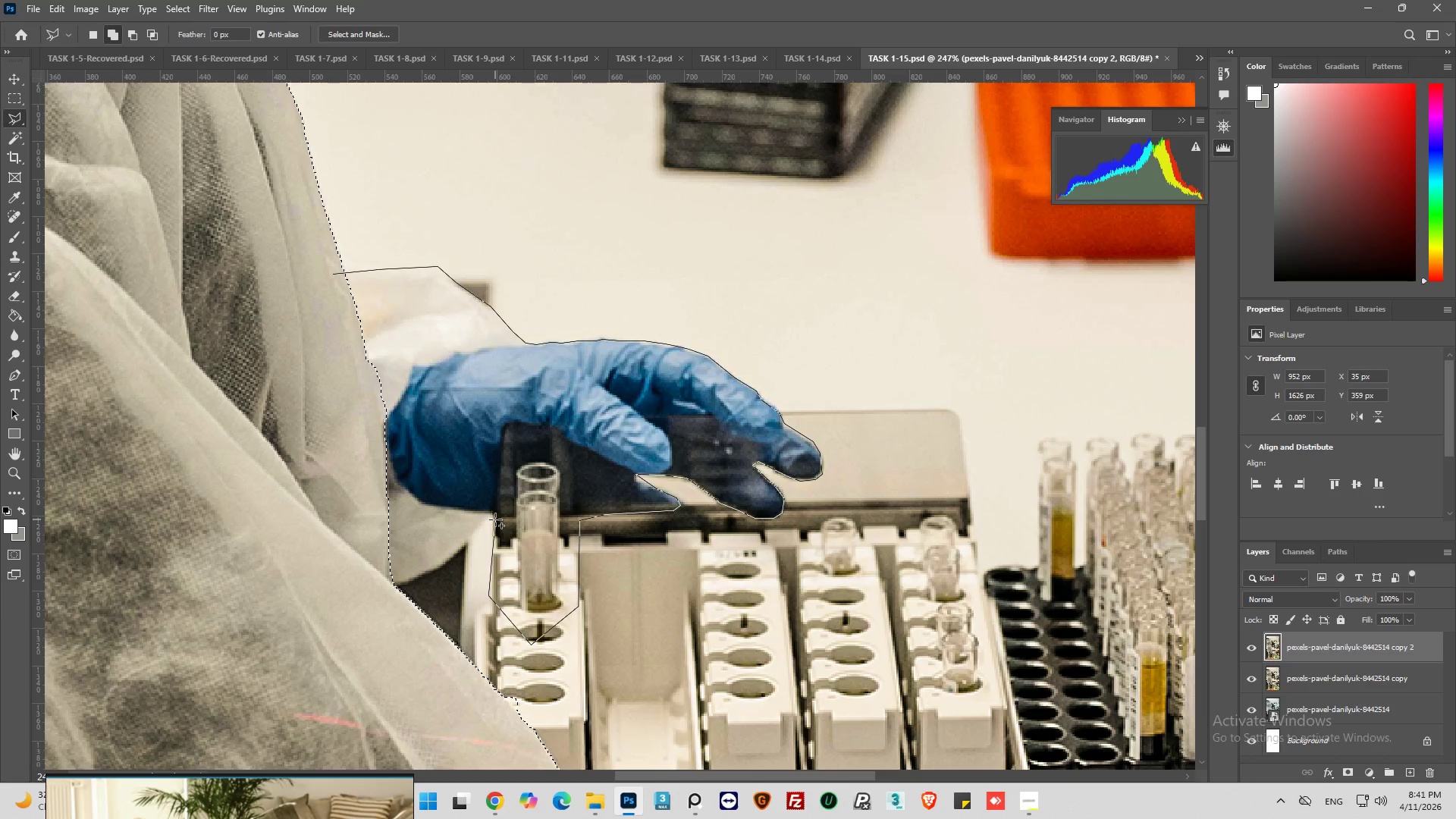 
left_click([491, 513])
 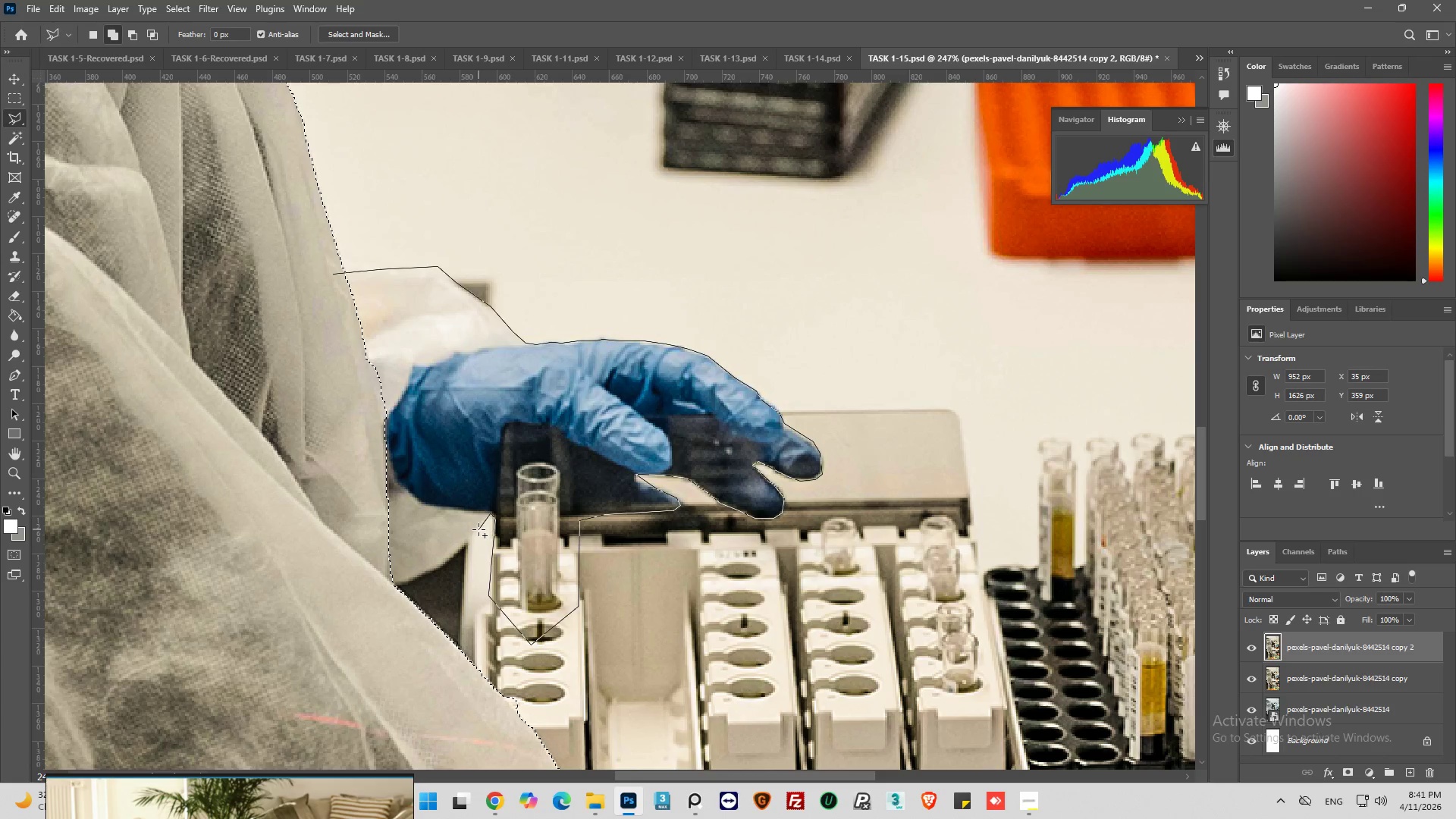 
left_click_drag(start_coordinate=[479, 529], to_coordinate=[472, 535])
 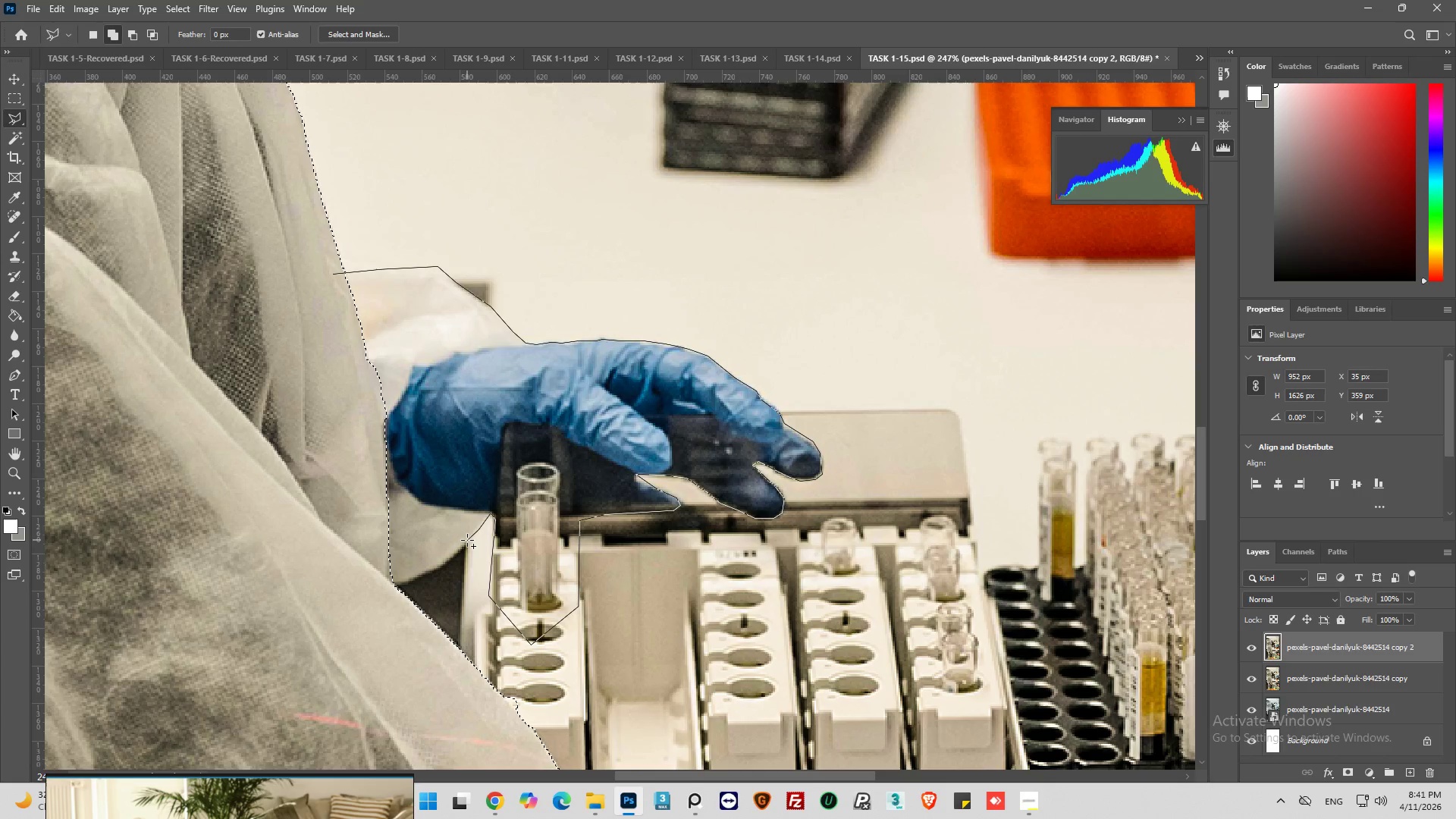 
left_click_drag(start_coordinate=[467, 540], to_coordinate=[463, 544])
 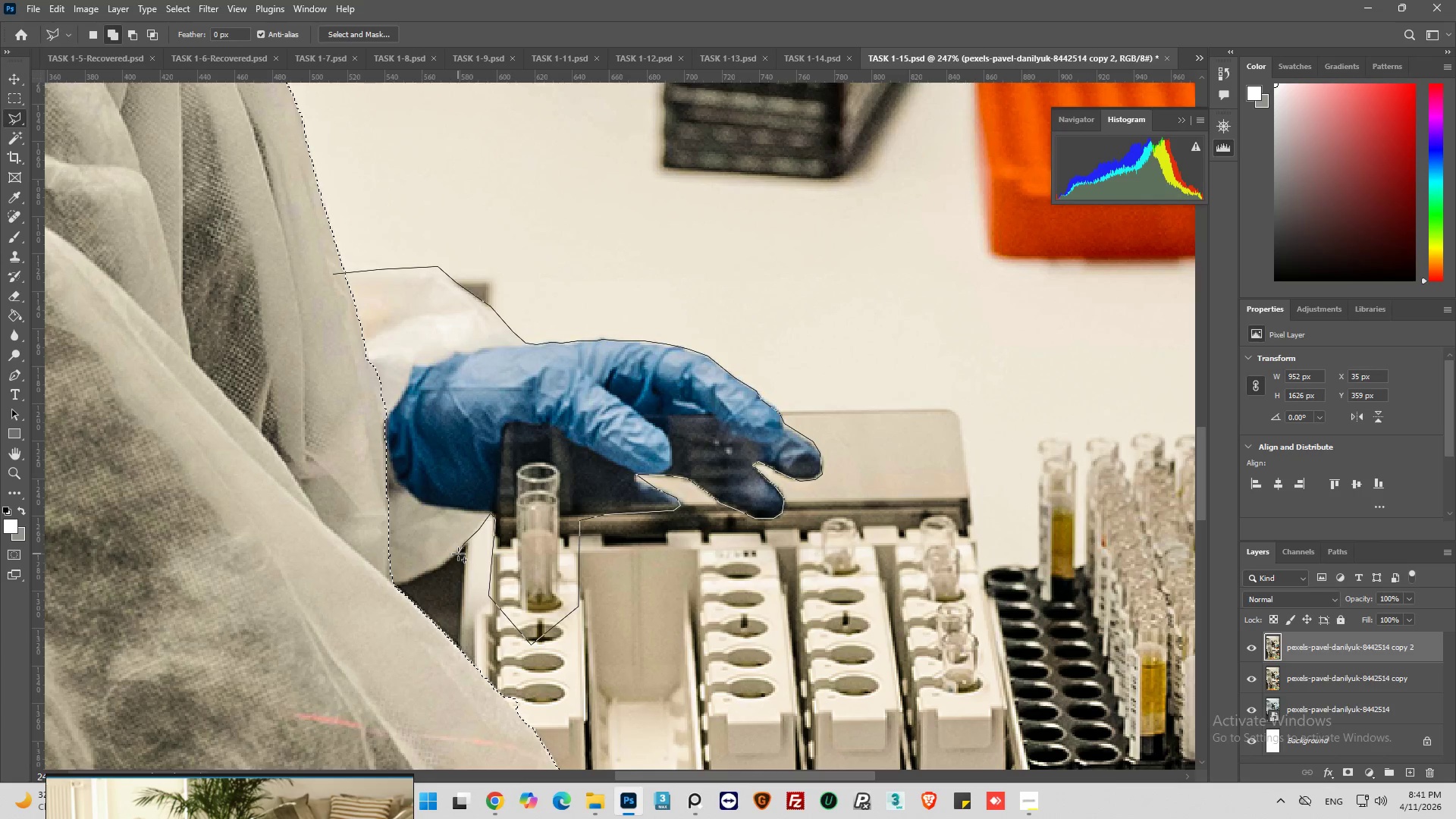 
left_click_drag(start_coordinate=[458, 554], to_coordinate=[453, 555])
 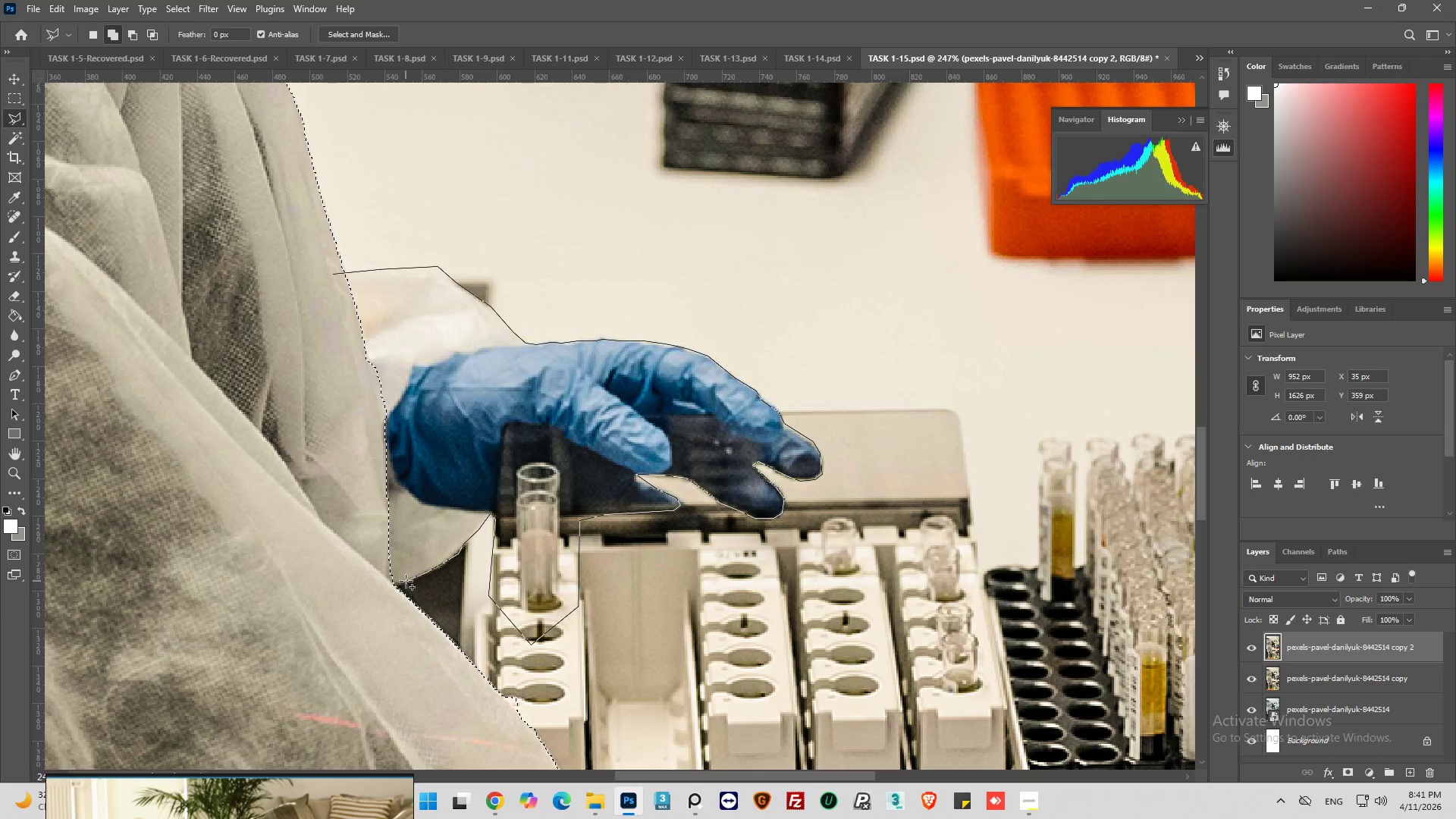 
left_click([391, 583])
 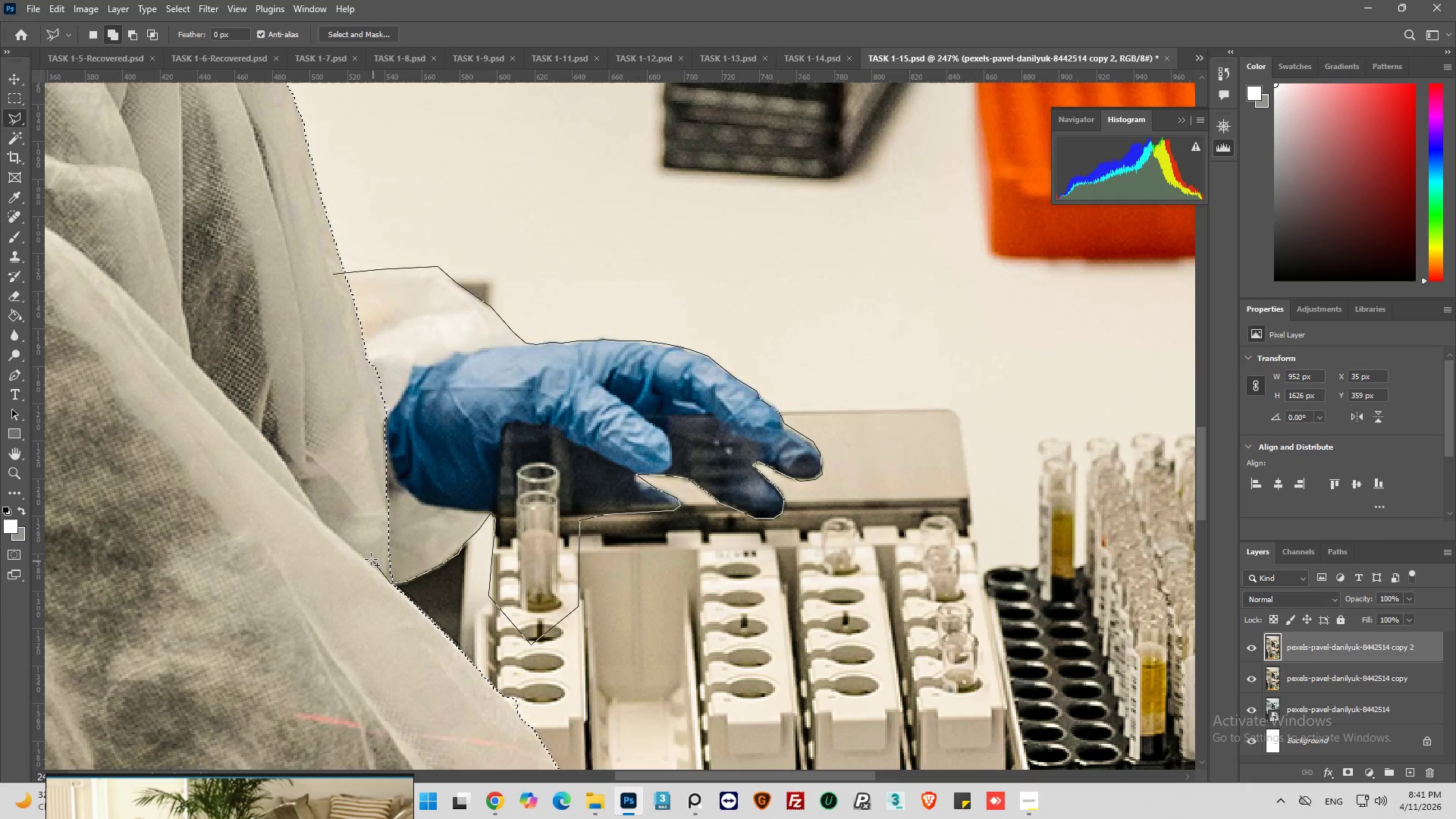 
left_click_drag(start_coordinate=[371, 559], to_coordinate=[369, 546])
 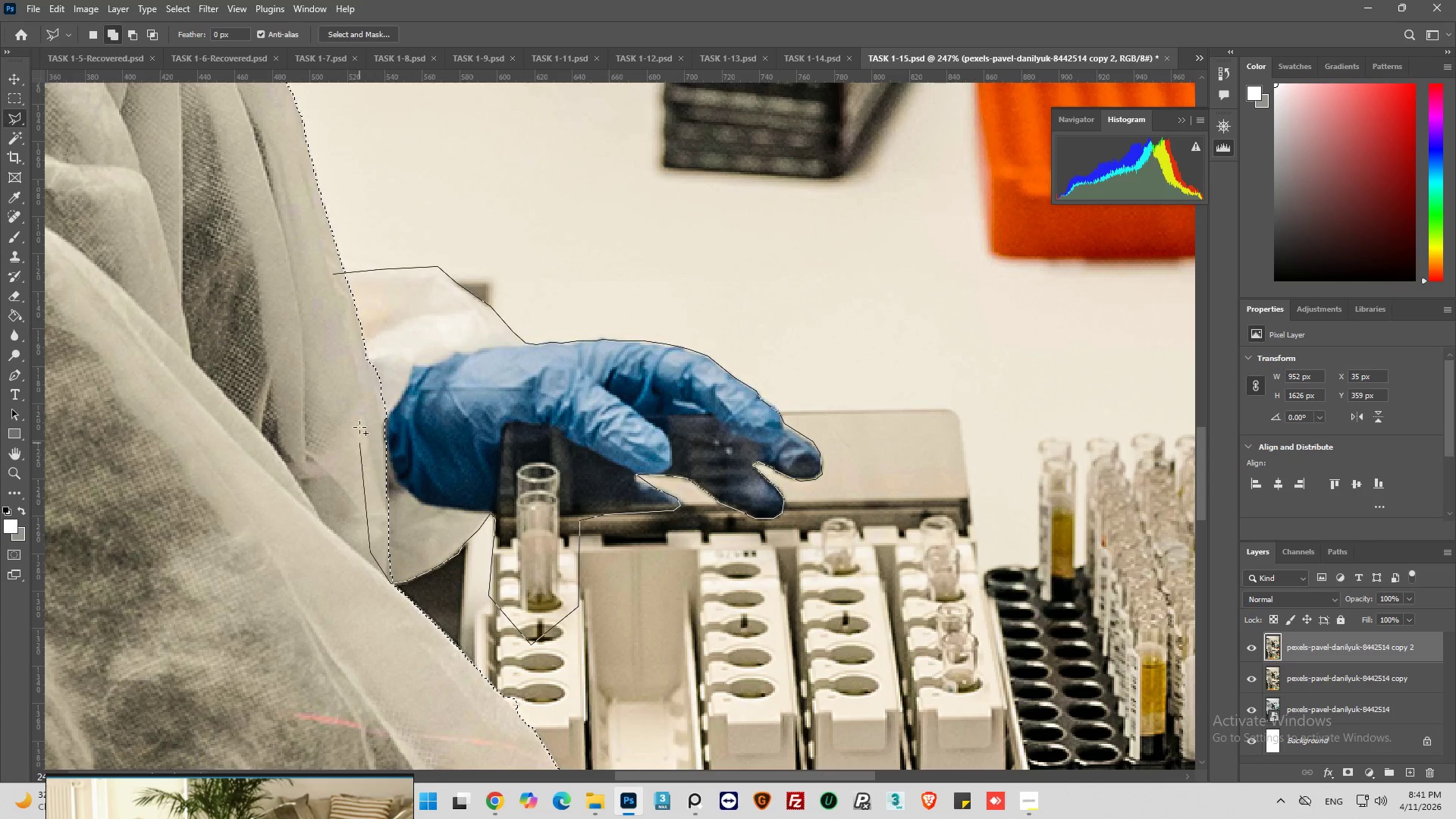 
left_click_drag(start_coordinate=[359, 418], to_coordinate=[340, 393])
 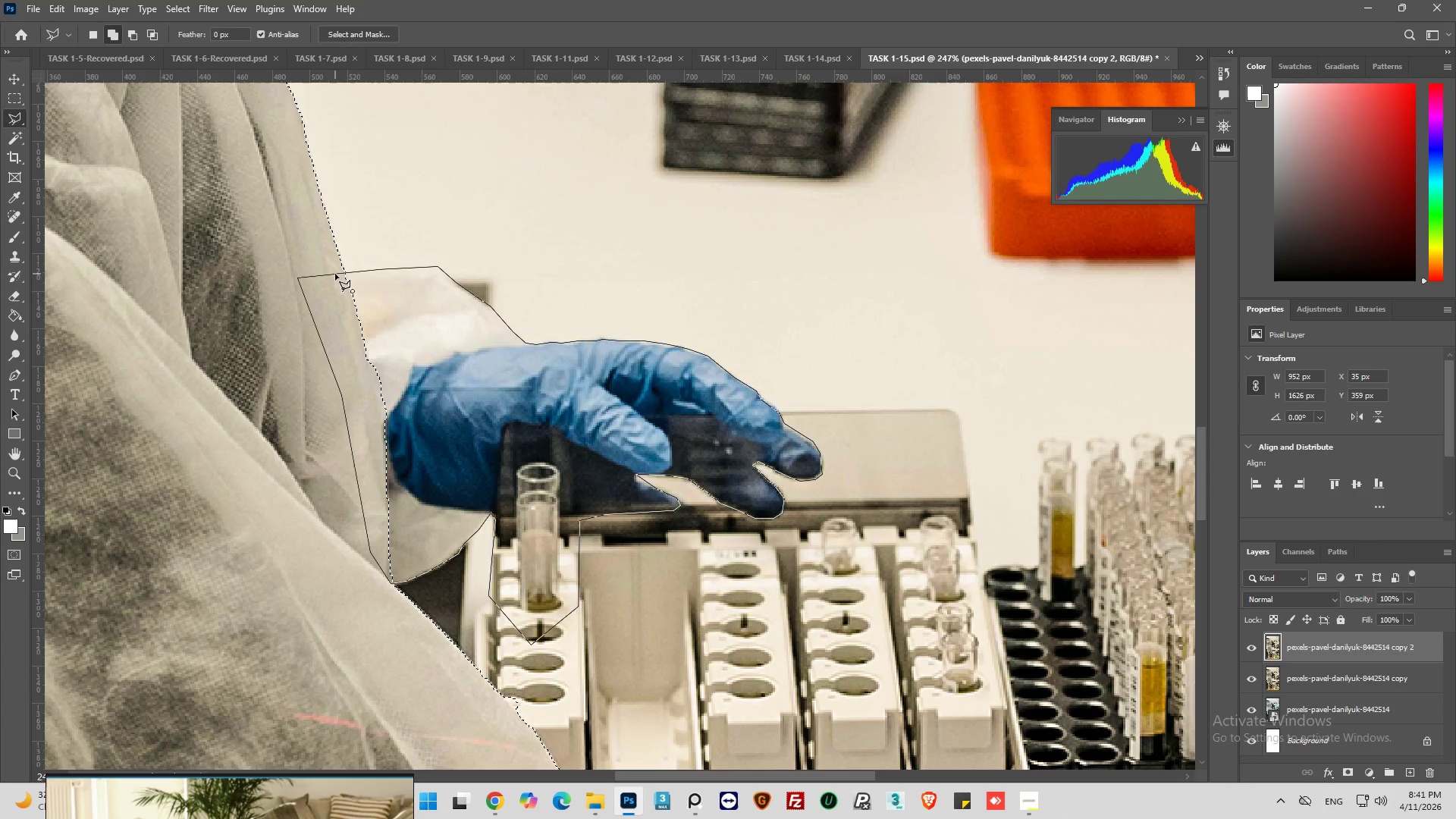 
left_click([335, 274])
 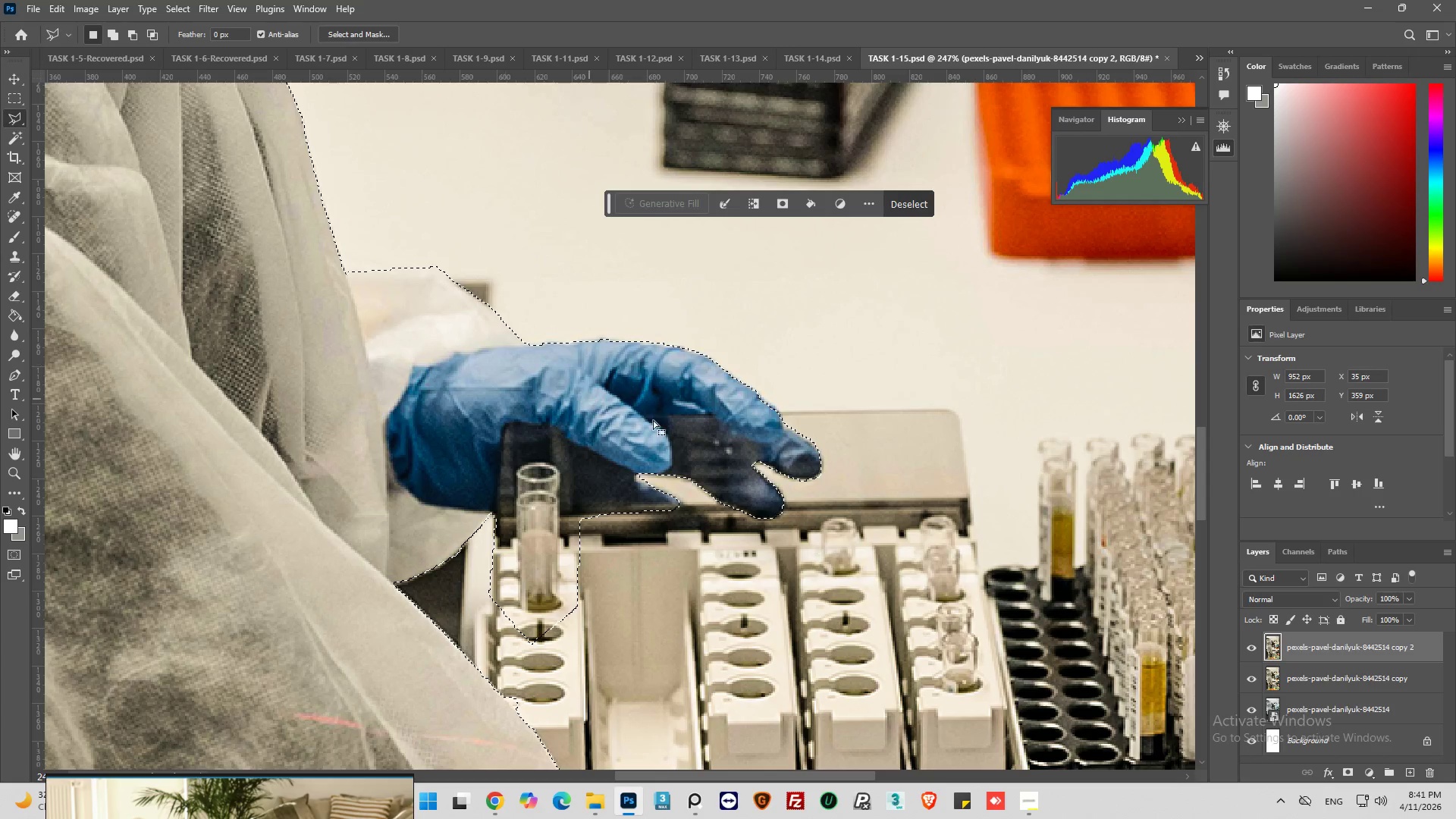 
hold_key(key=AltLeft, duration=0.72)
scroll: coordinate [755, 452], scroll_direction: down, amount: 6.0
 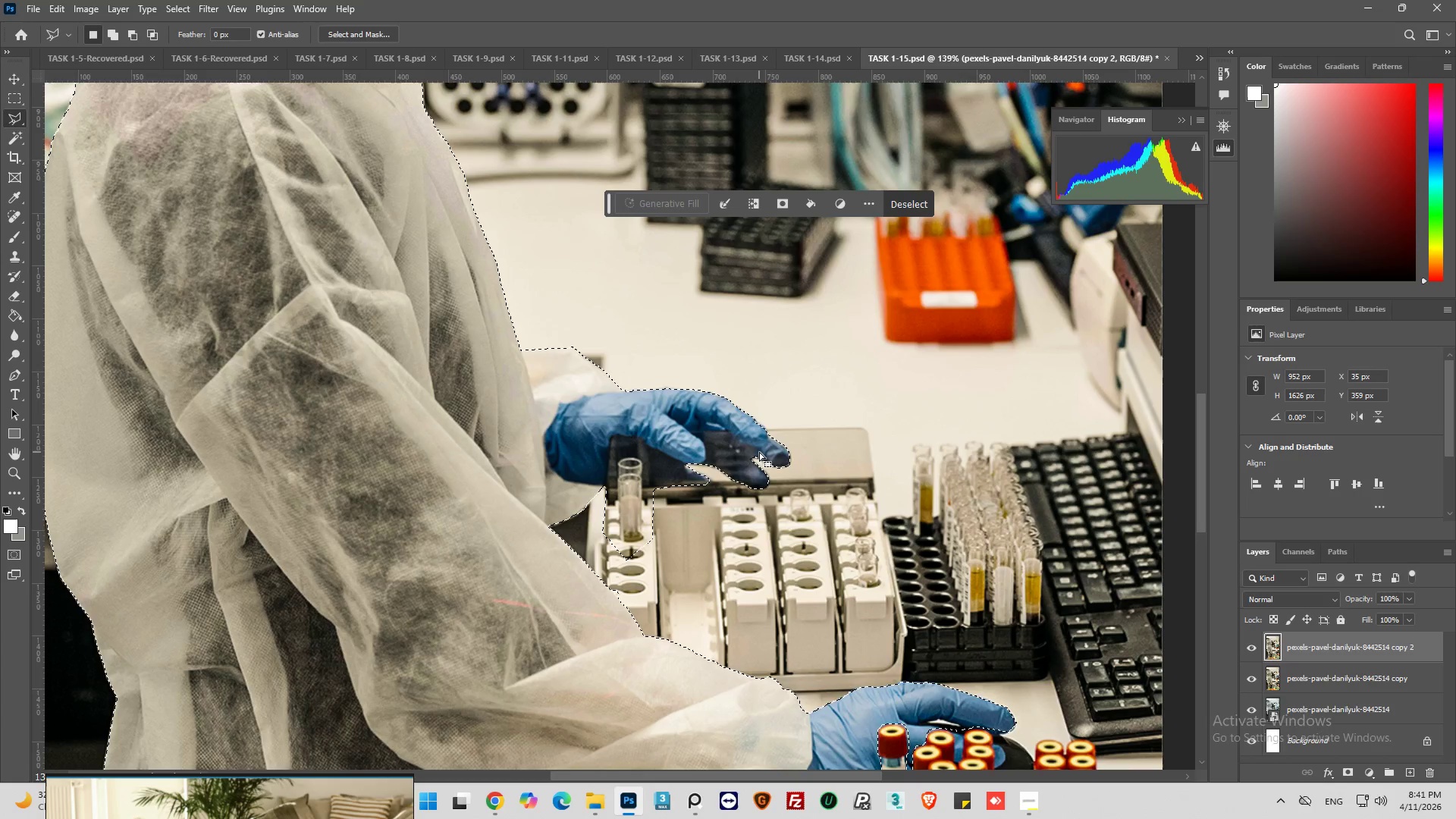 
hold_key(key=AltLeft, duration=0.45)
scroll: coordinate [698, 517], scroll_direction: up, amount: 24.0
 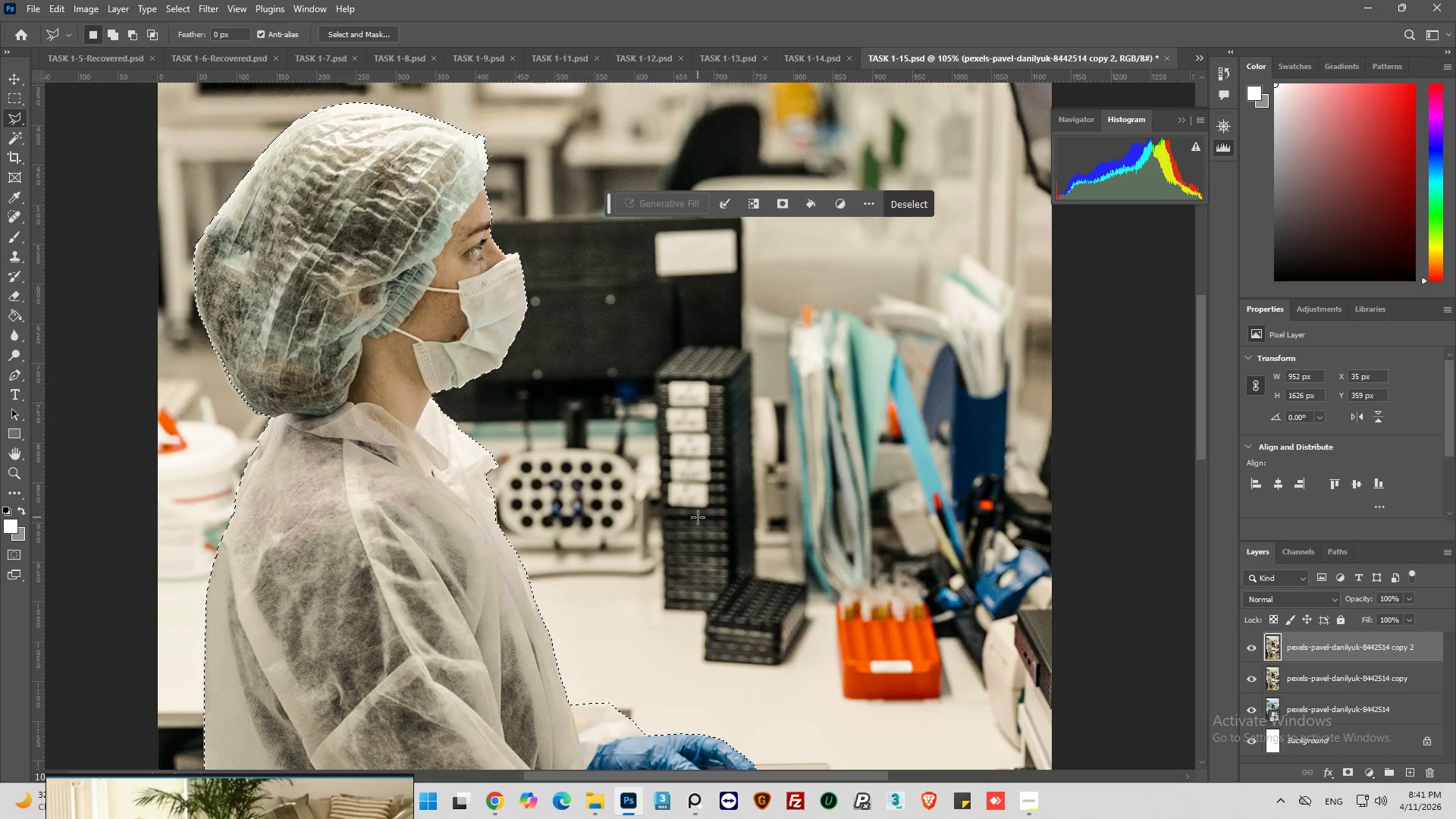 
key(Alt+AltLeft)
 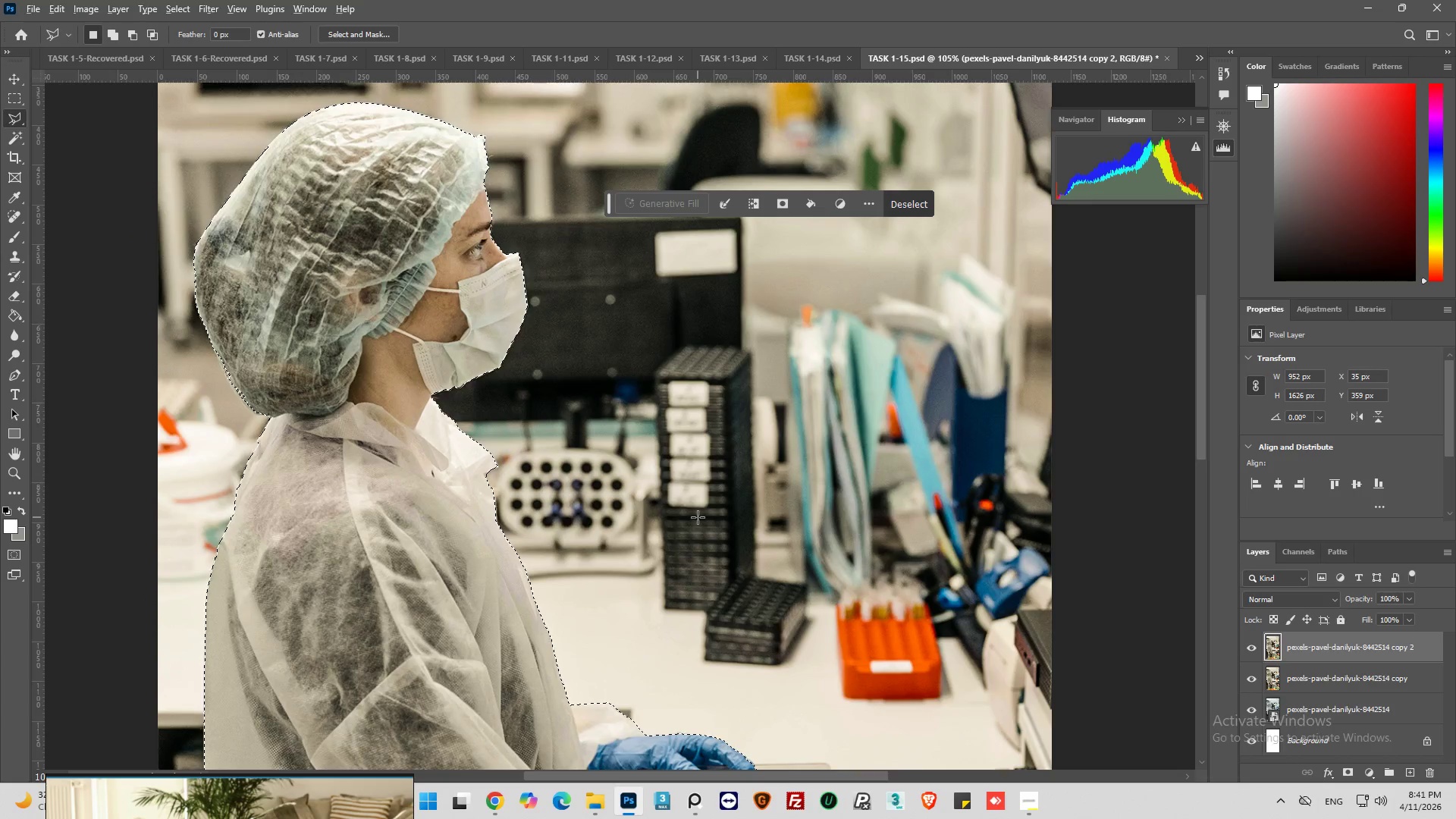 
hold_key(key=AltLeft, duration=0.41)
scroll: coordinate [700, 513], scroll_direction: down, amount: 11.0
 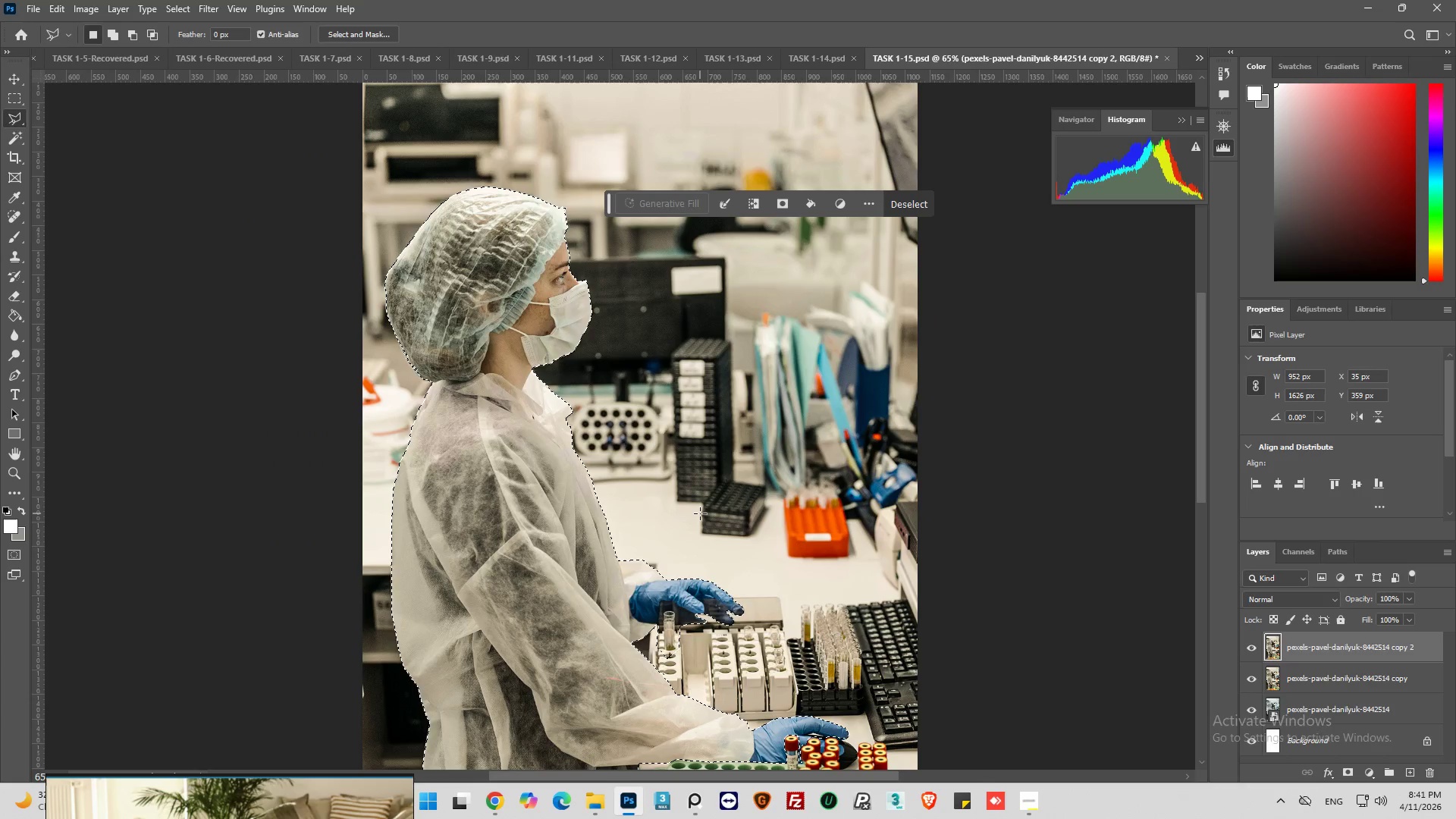 
hold_key(key=AltLeft, duration=1.17)
scroll: coordinate [561, 408], scroll_direction: up, amount: 10.0
 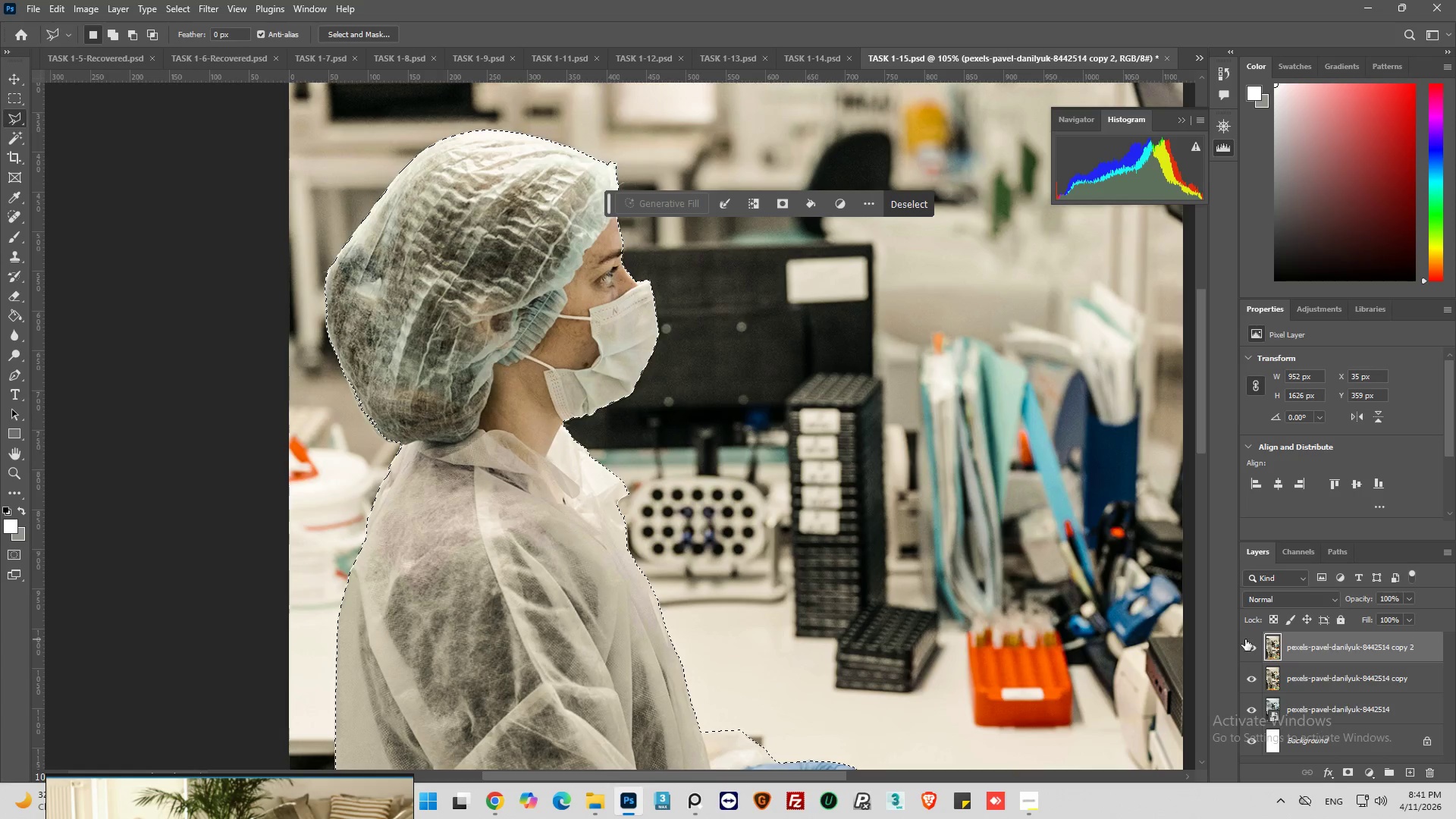 
left_click([1246, 642])
 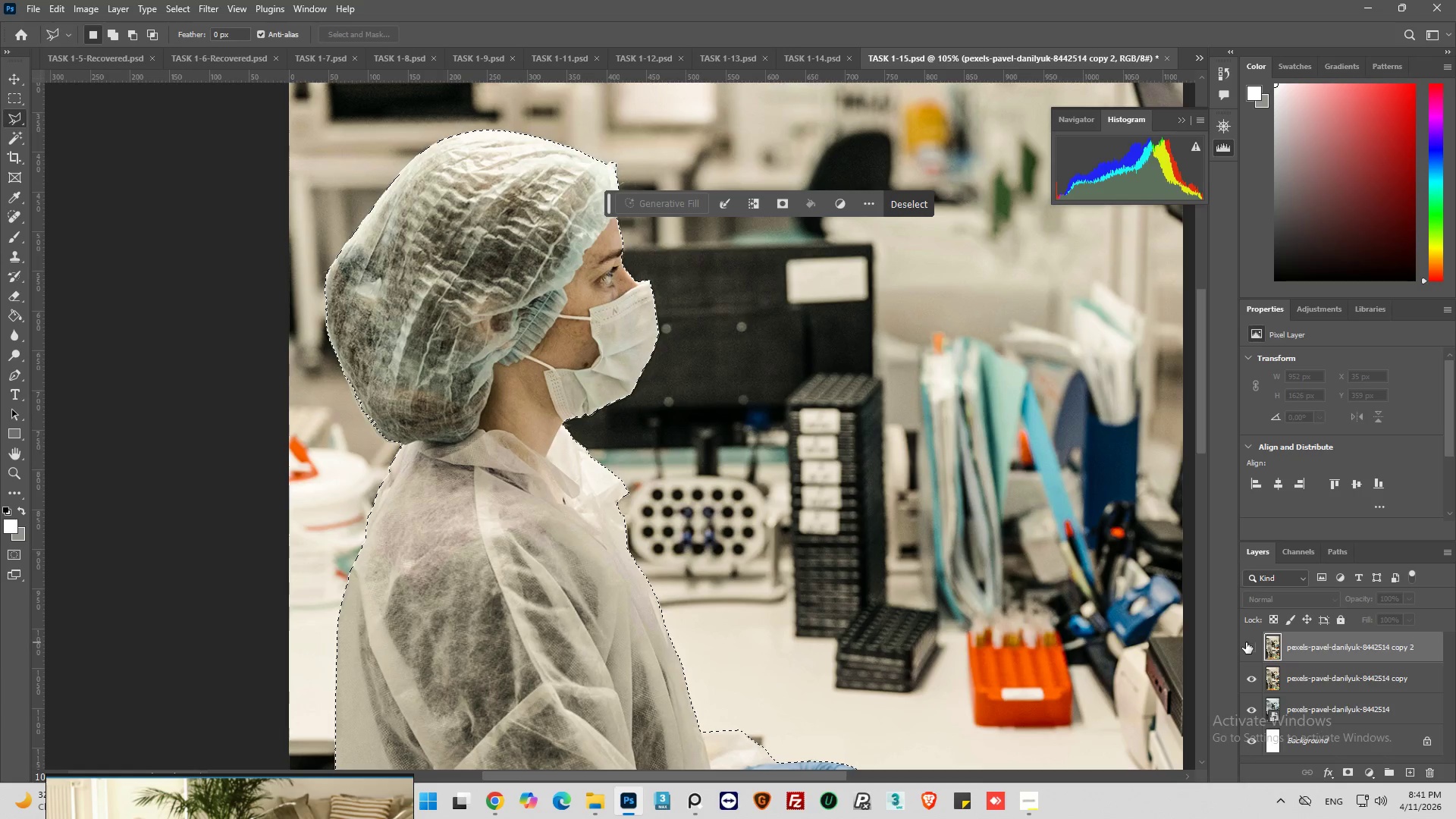 
left_click([1246, 642])
 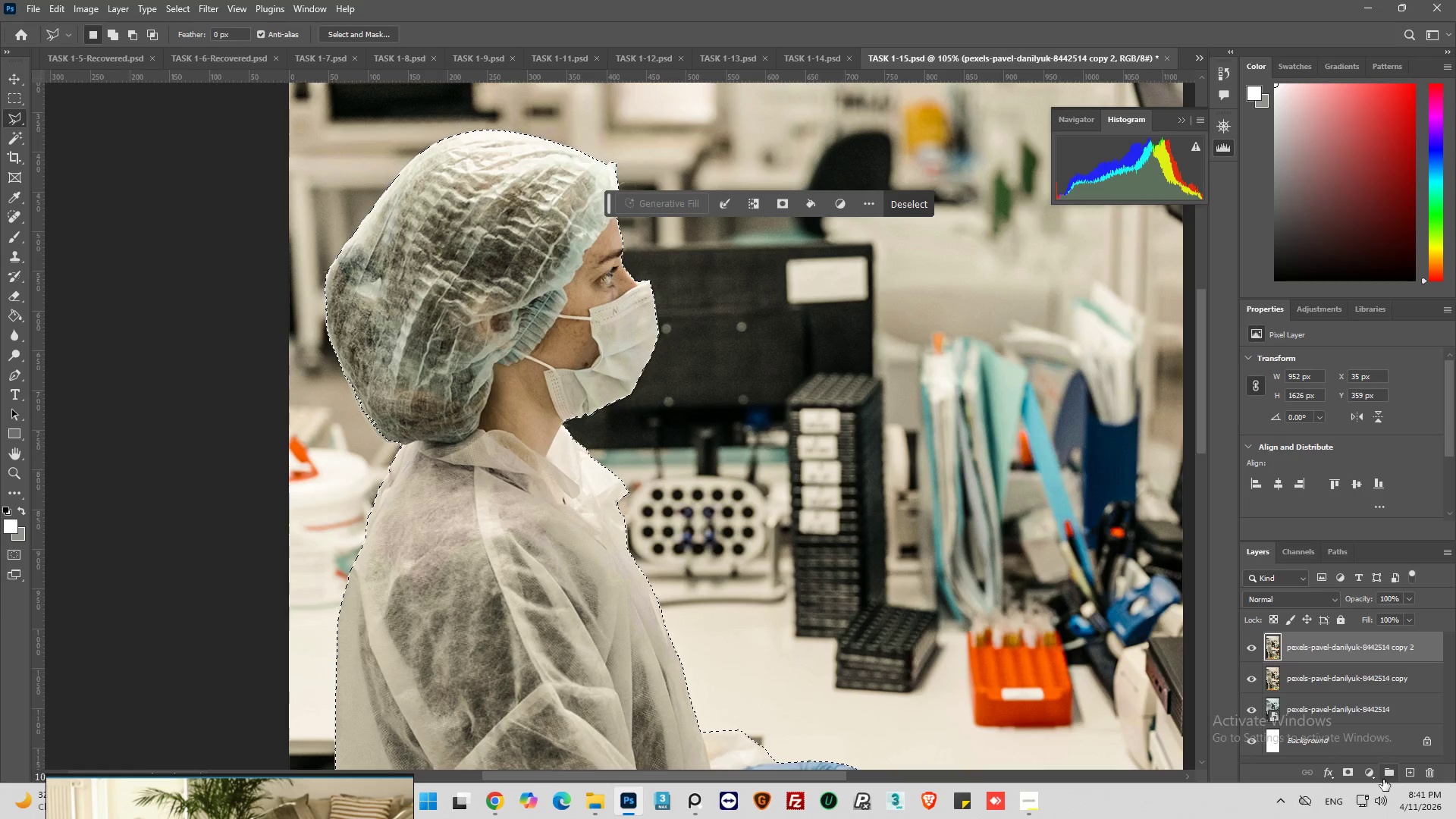 
left_click([1362, 775])
 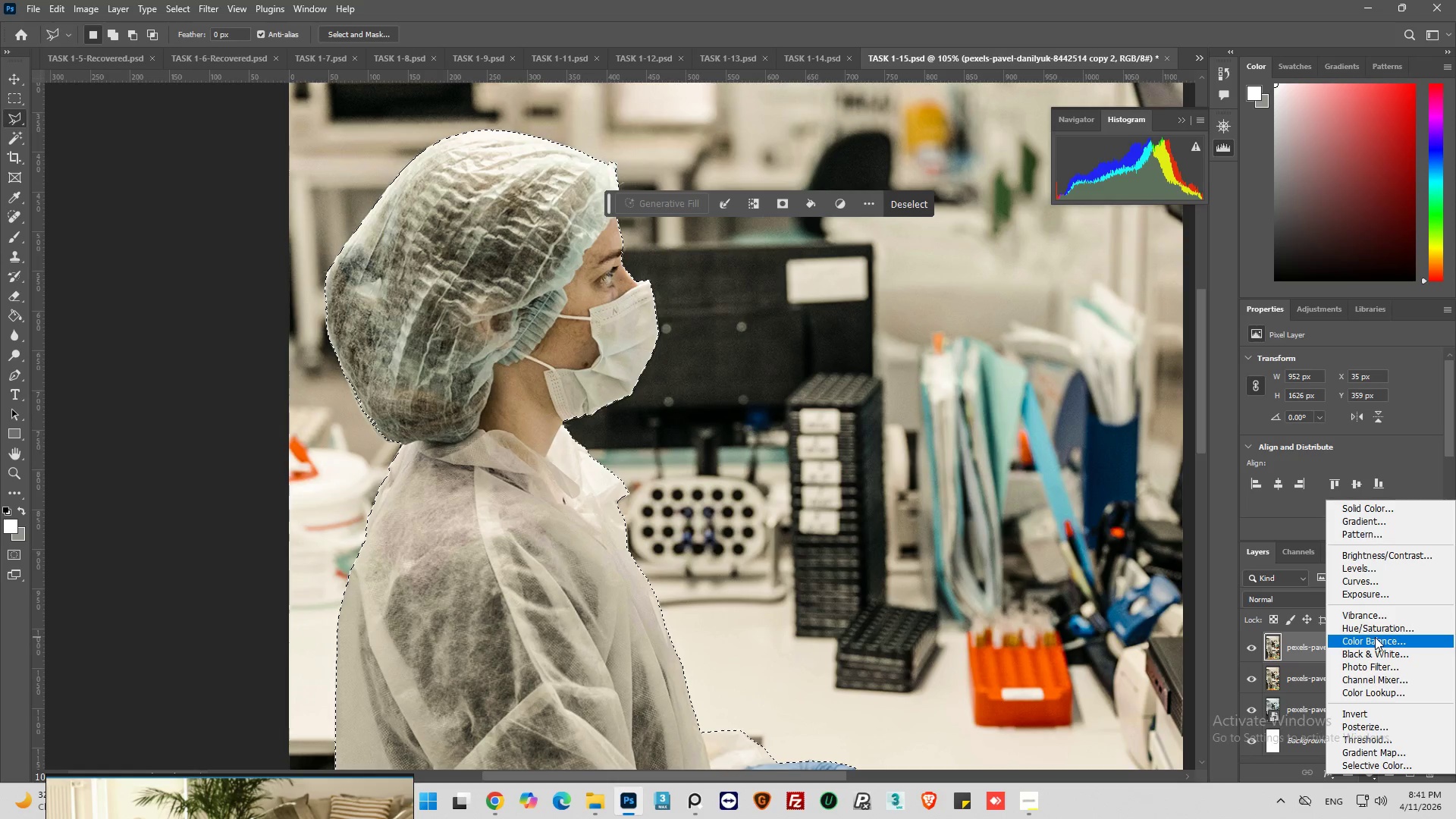 
left_click([1275, 768])
 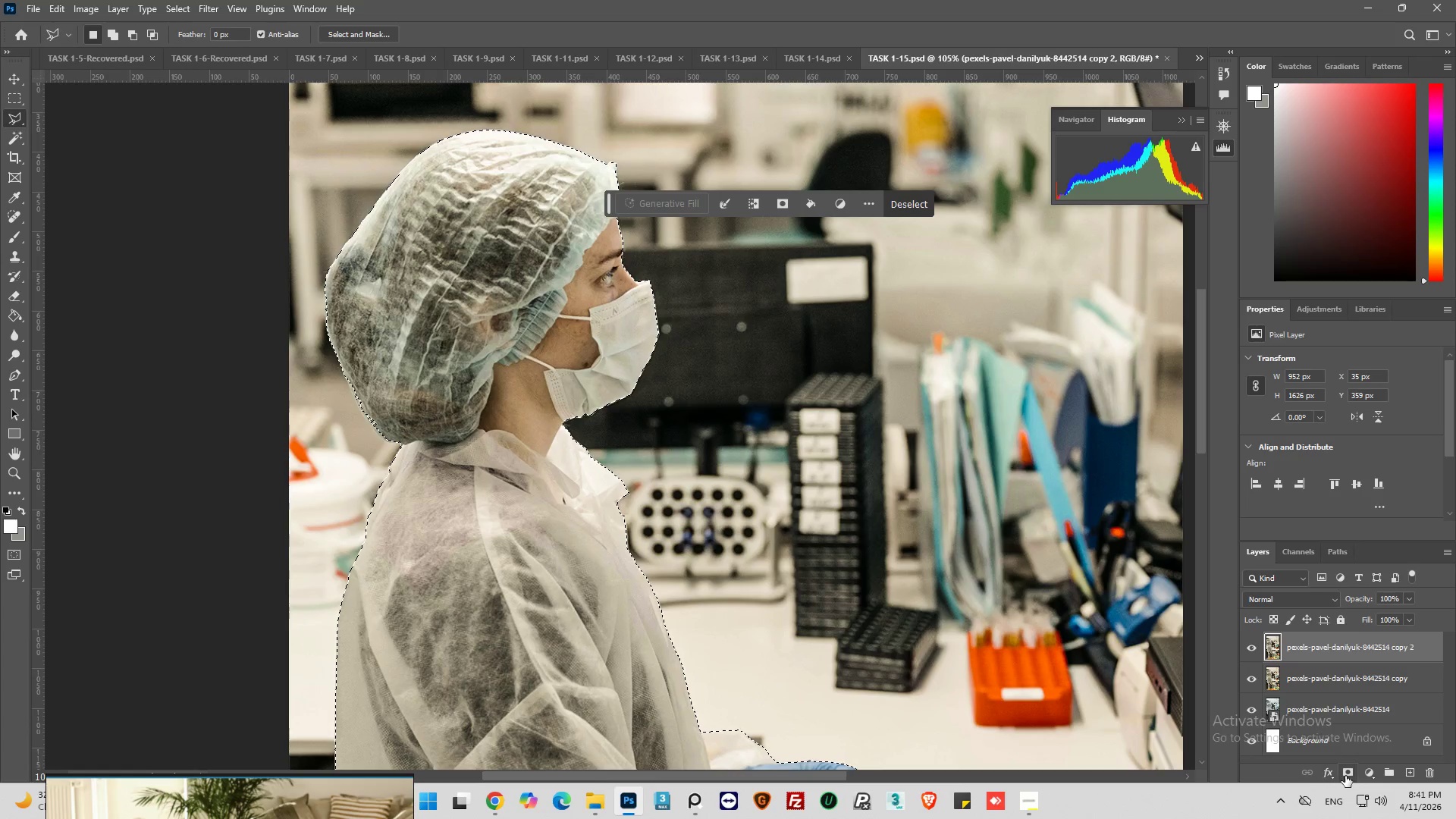 
left_click([1346, 775])
 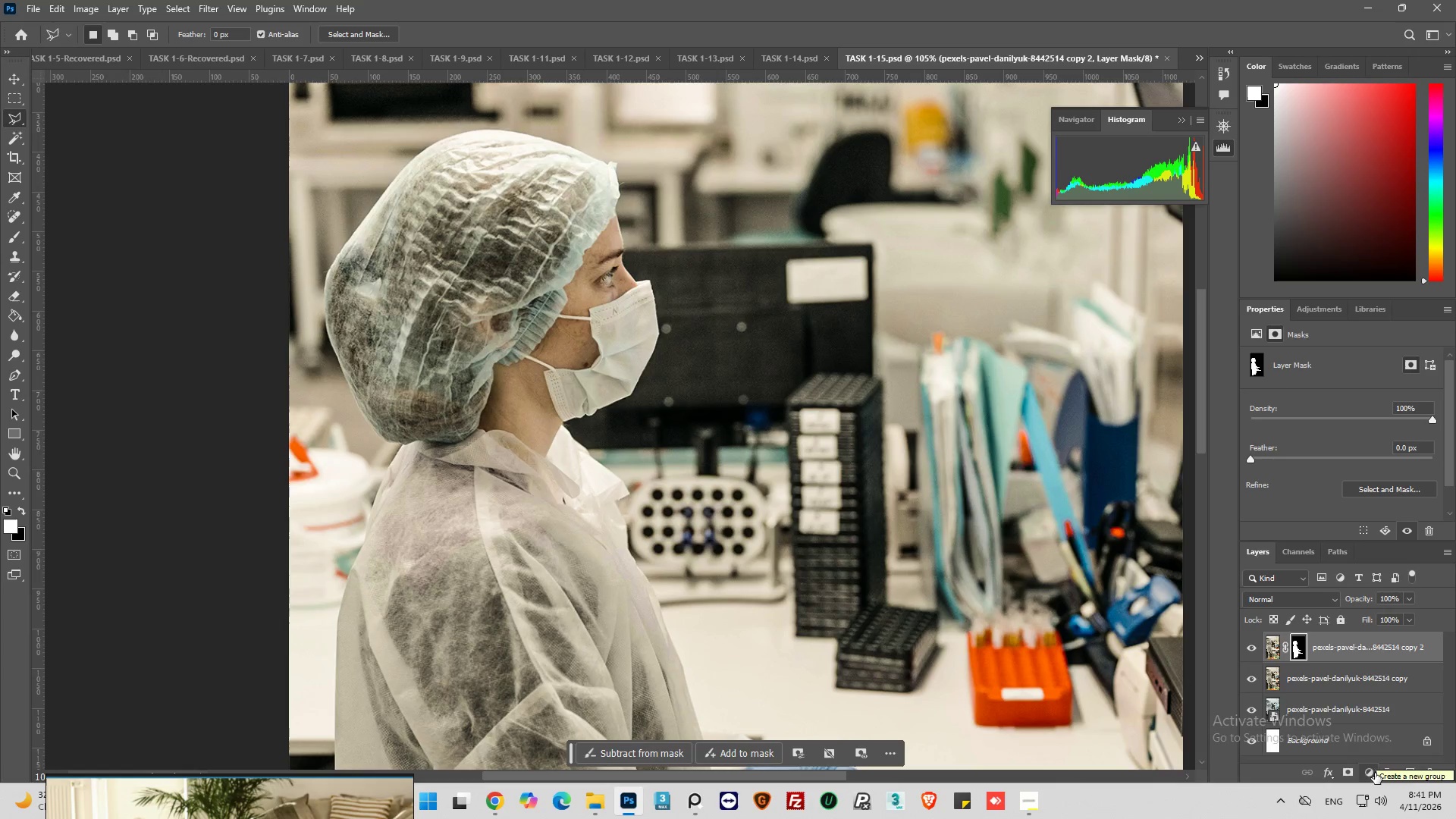 
hold_key(key=ControlLeft, duration=0.44)
left_click([1300, 650])
 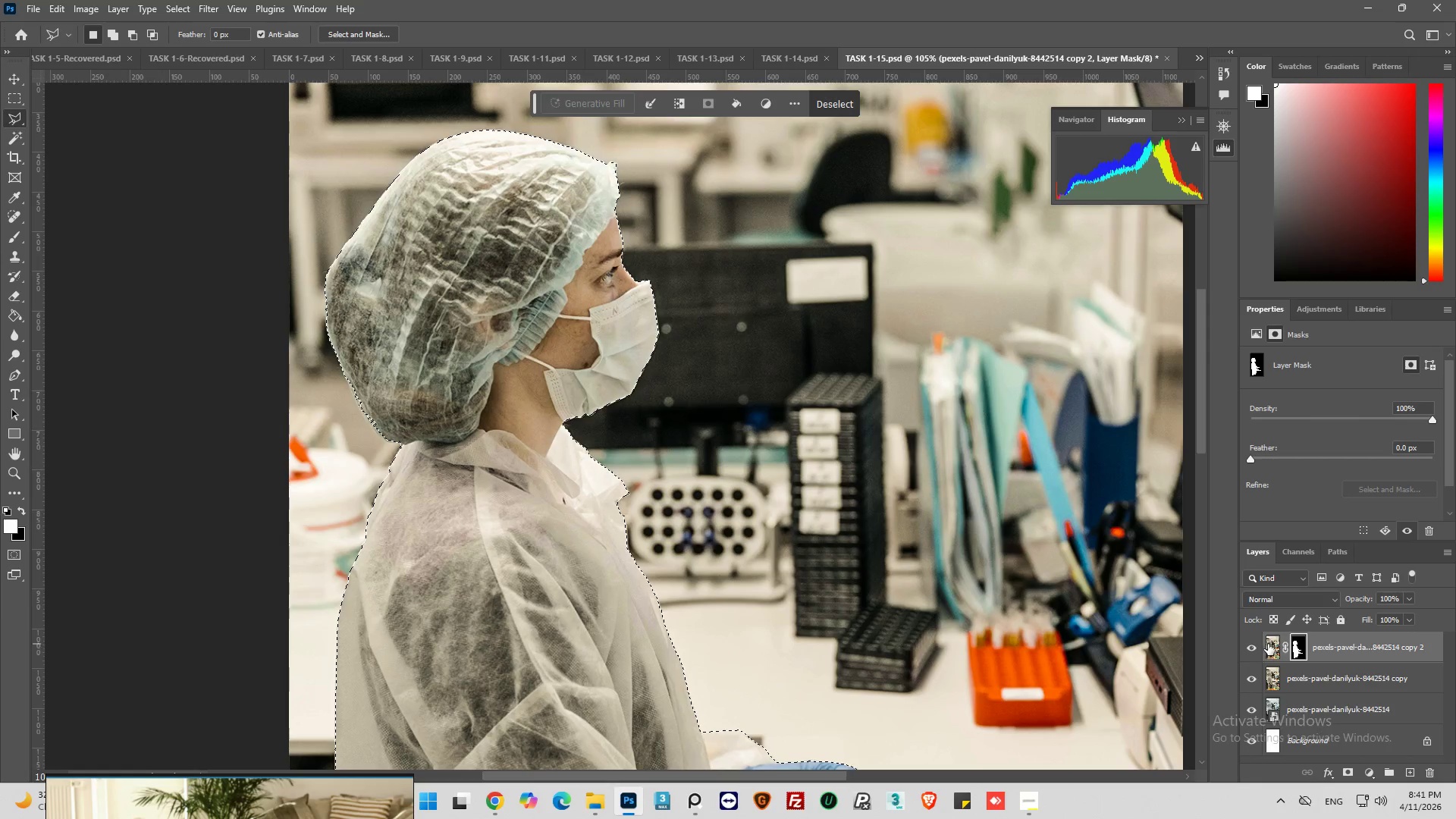 
left_click([1269, 643])
 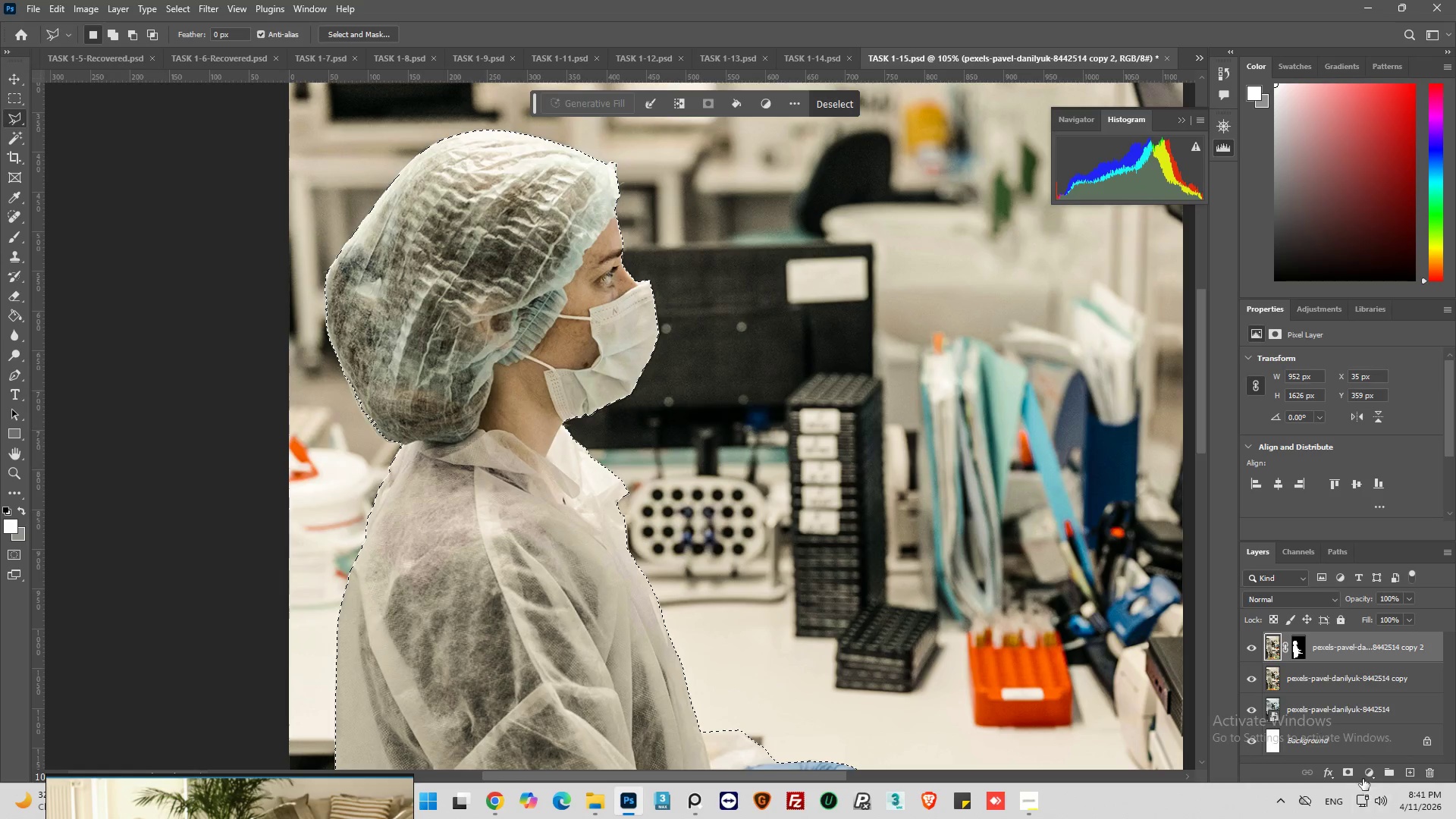 
left_click([1364, 770])
 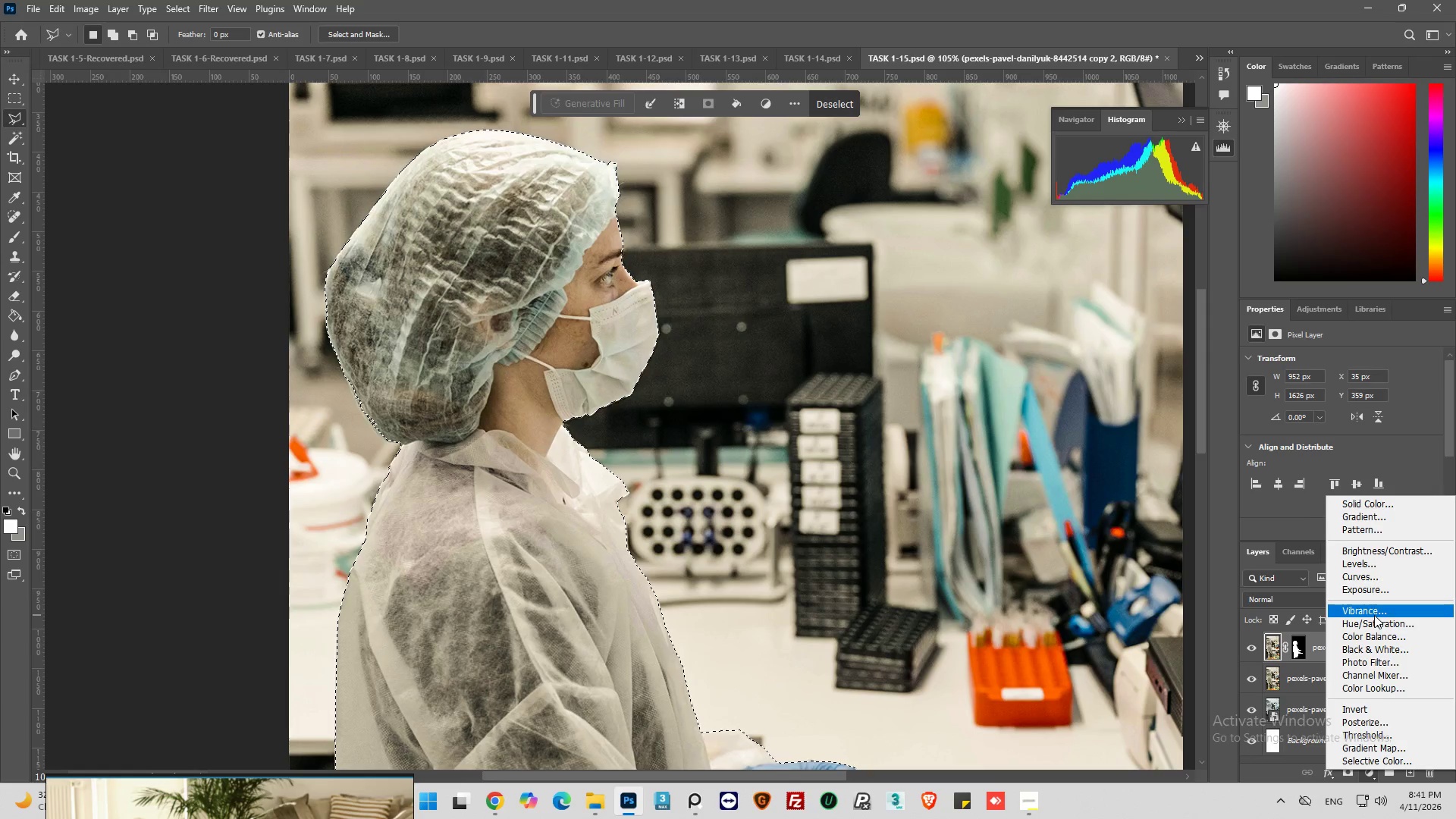 
left_click([1375, 622])
 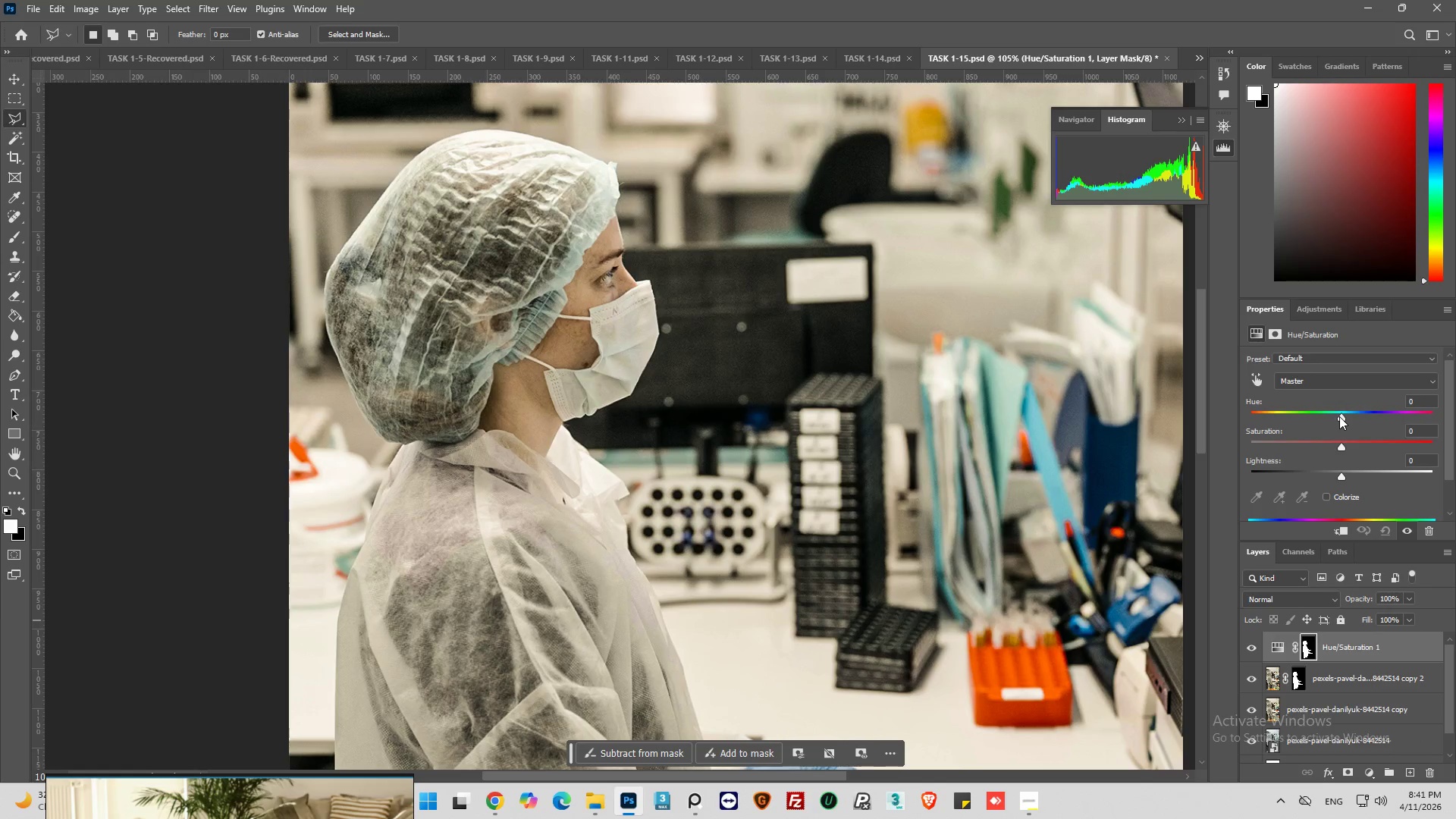 
left_click_drag(start_coordinate=[1340, 417], to_coordinate=[1335, 421])
 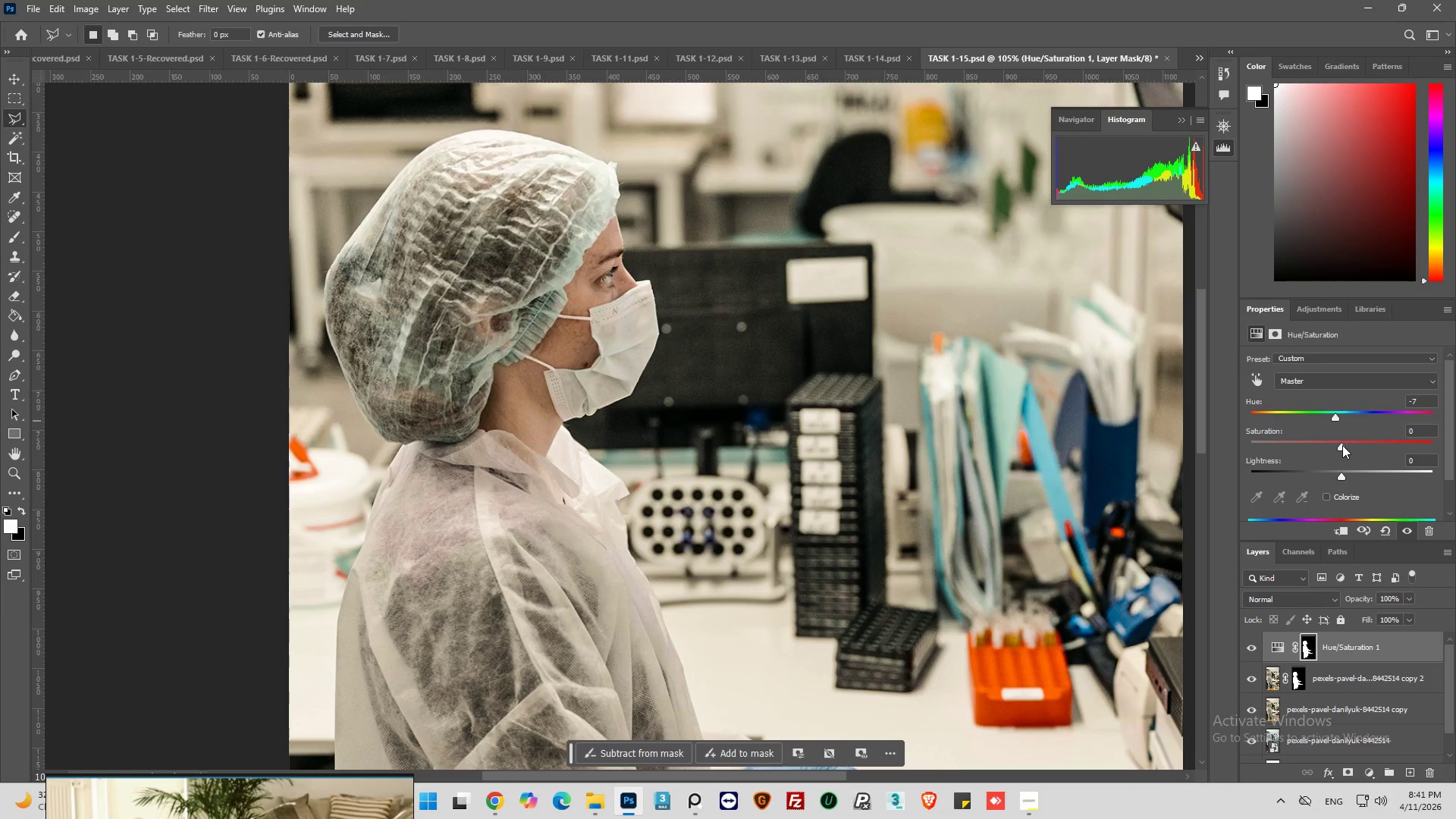 
left_click_drag(start_coordinate=[1342, 444], to_coordinate=[1347, 446])
 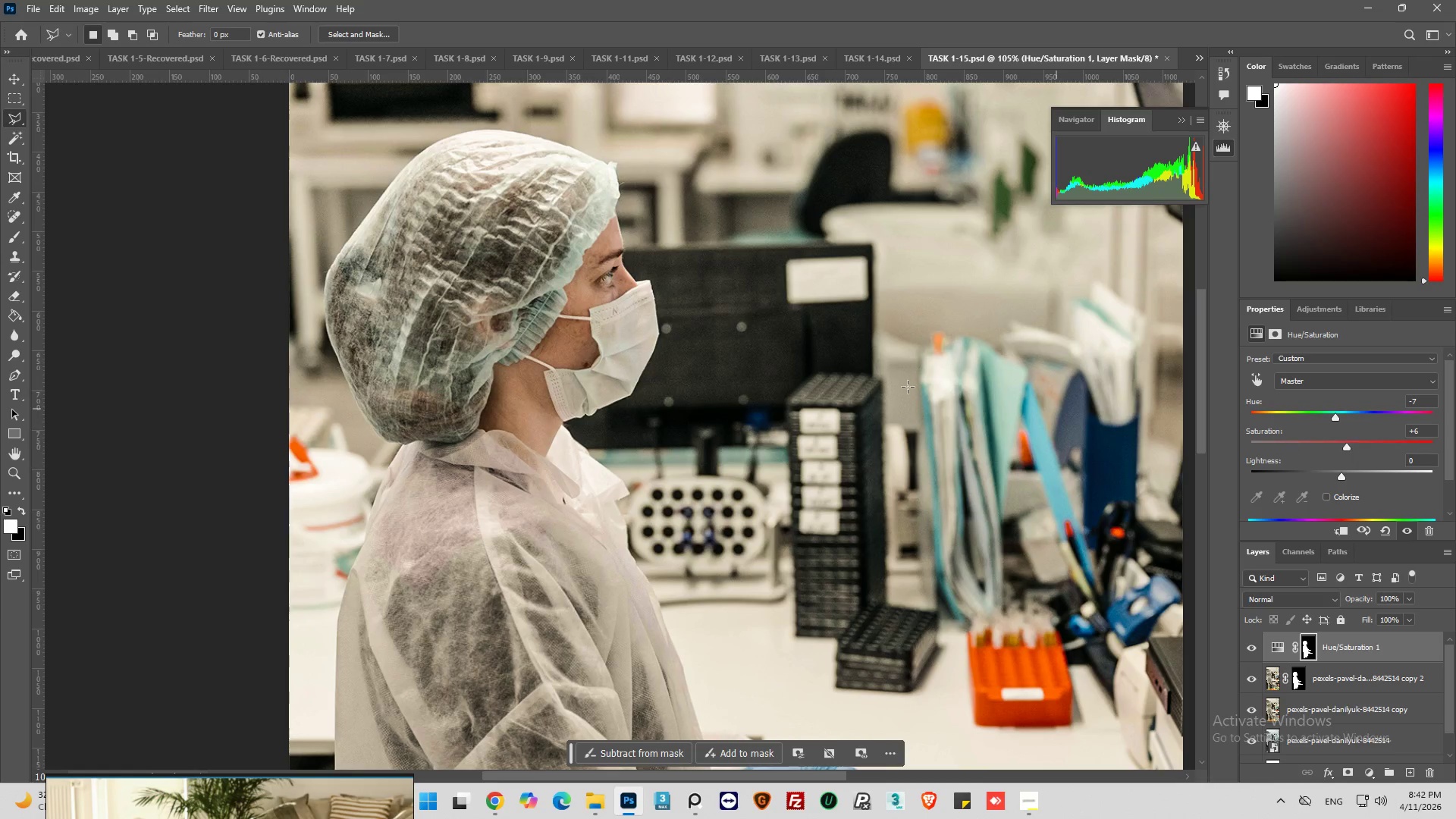 
key(Alt+AltLeft)
 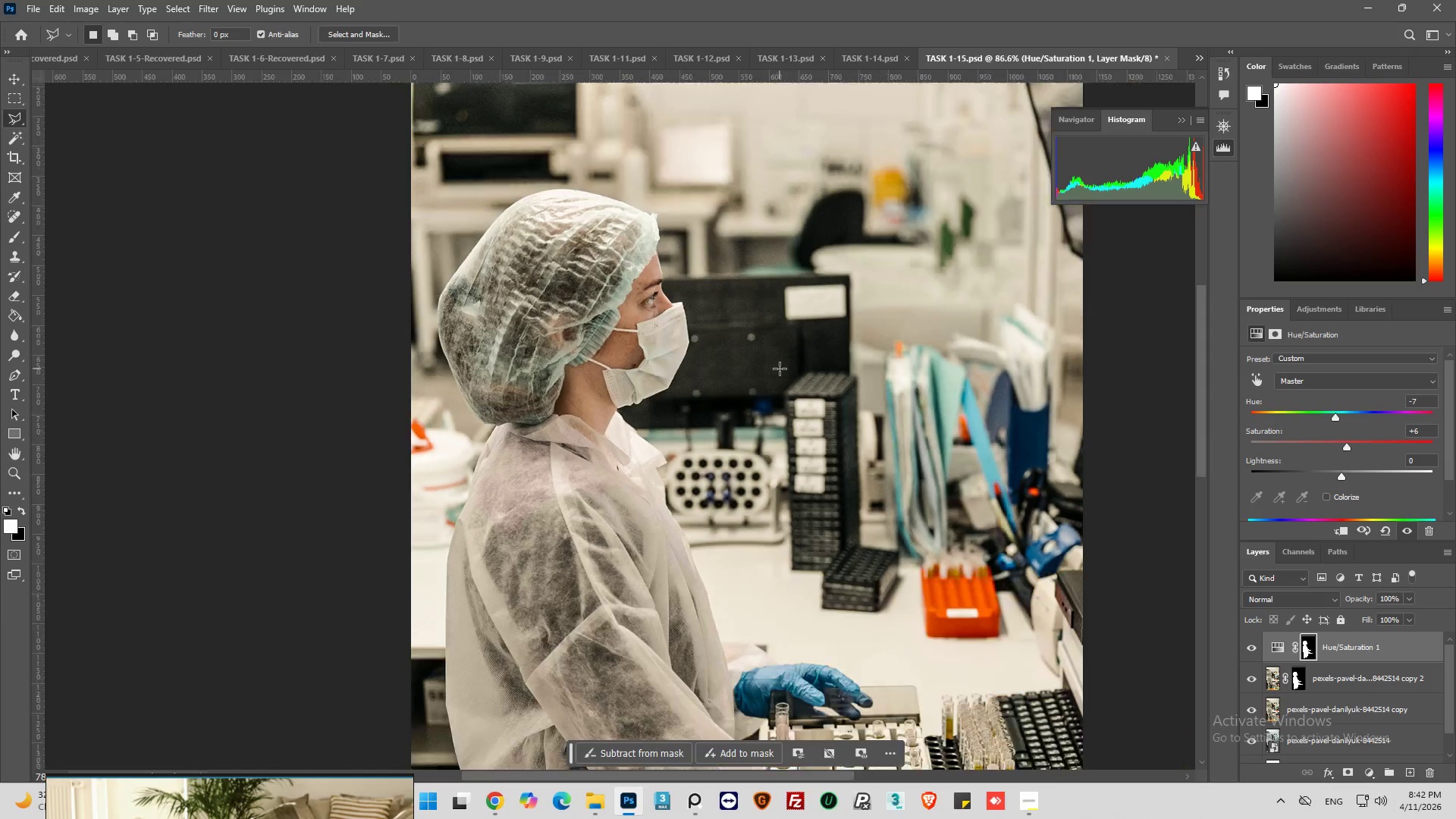 
key(Alt+AltLeft)
 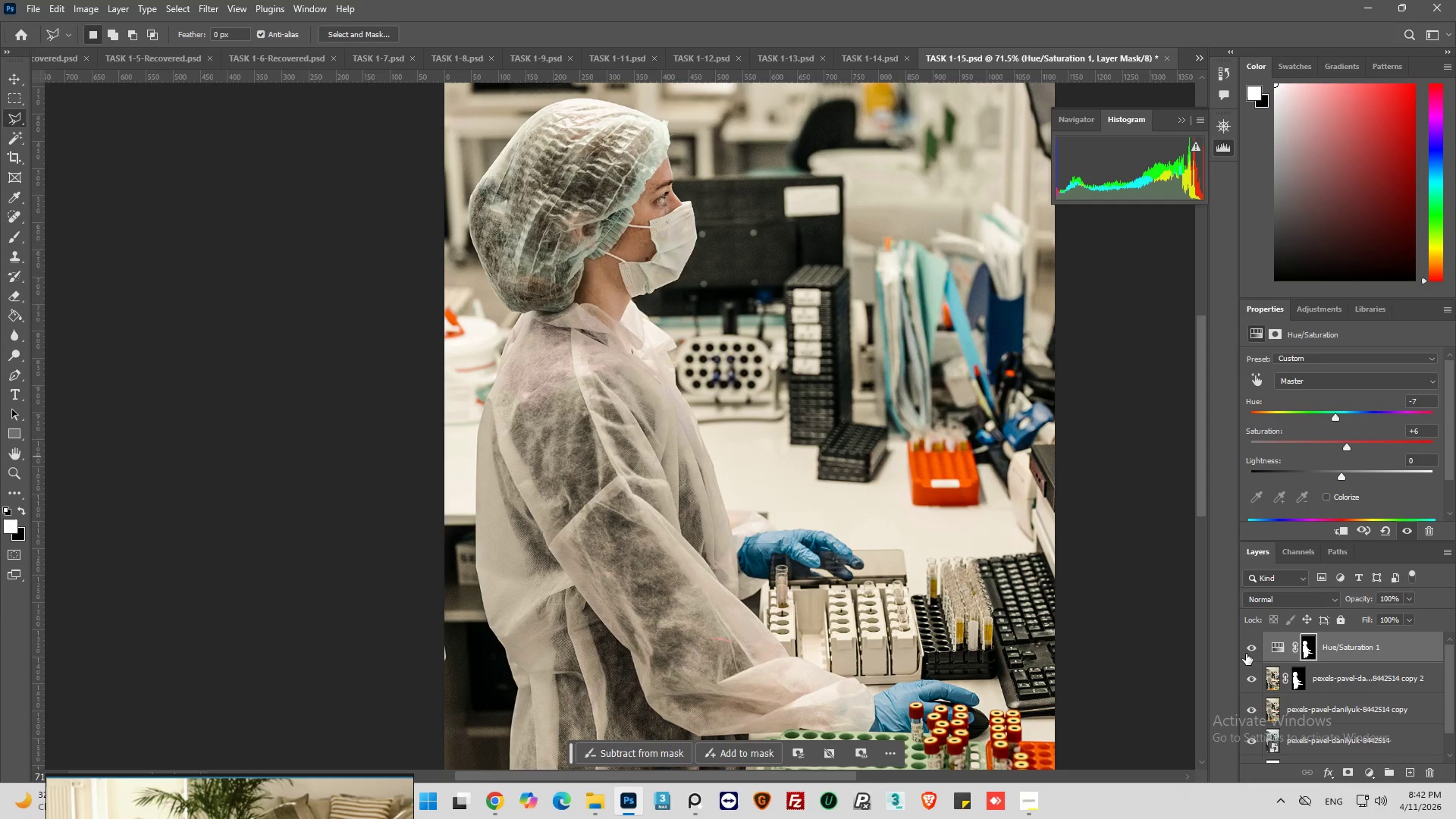 
scroll: coordinate [781, 369], scroll_direction: down, amount: 12.0
 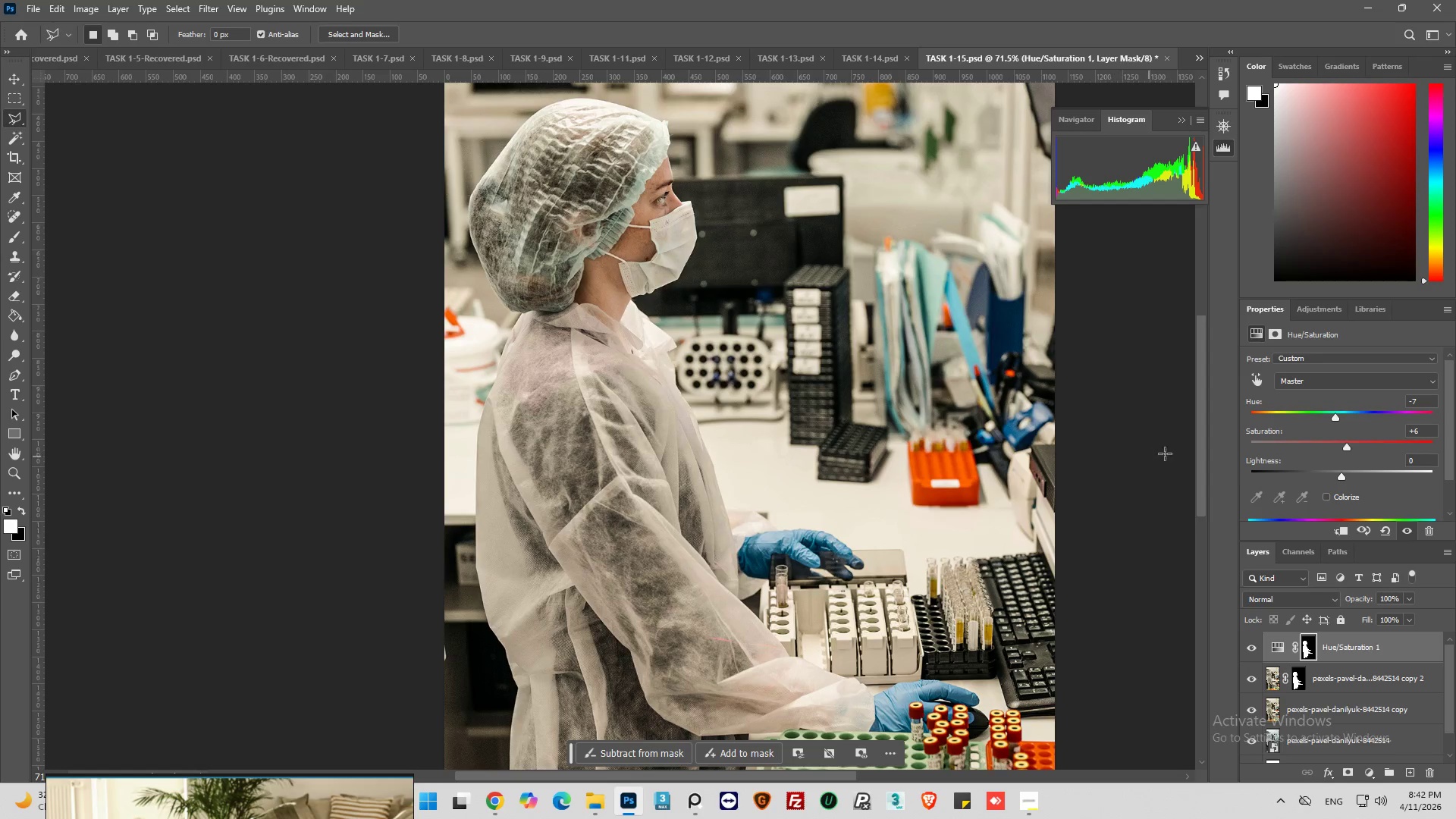 
left_click([1248, 649])
 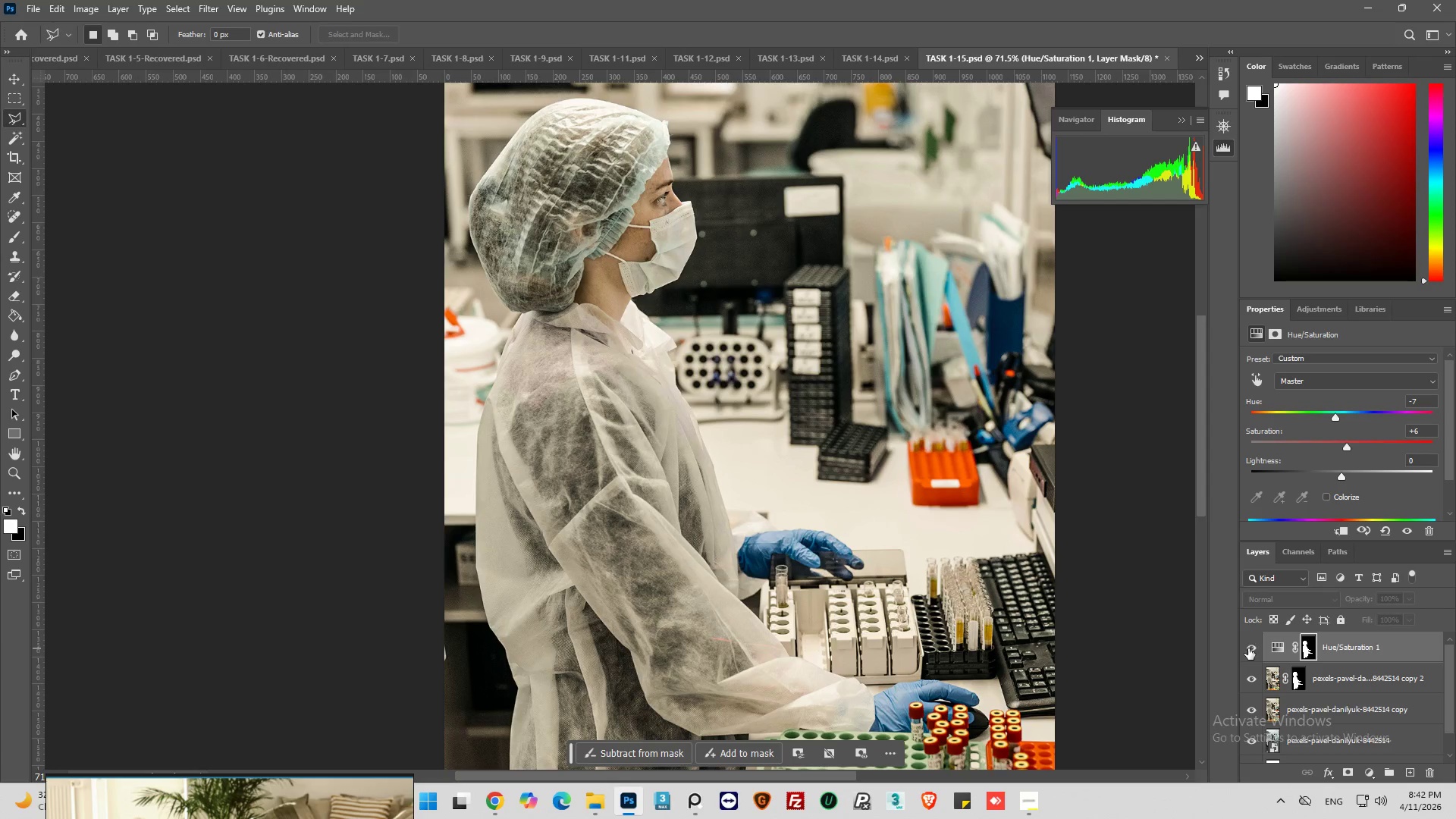 
left_click([1248, 648])
 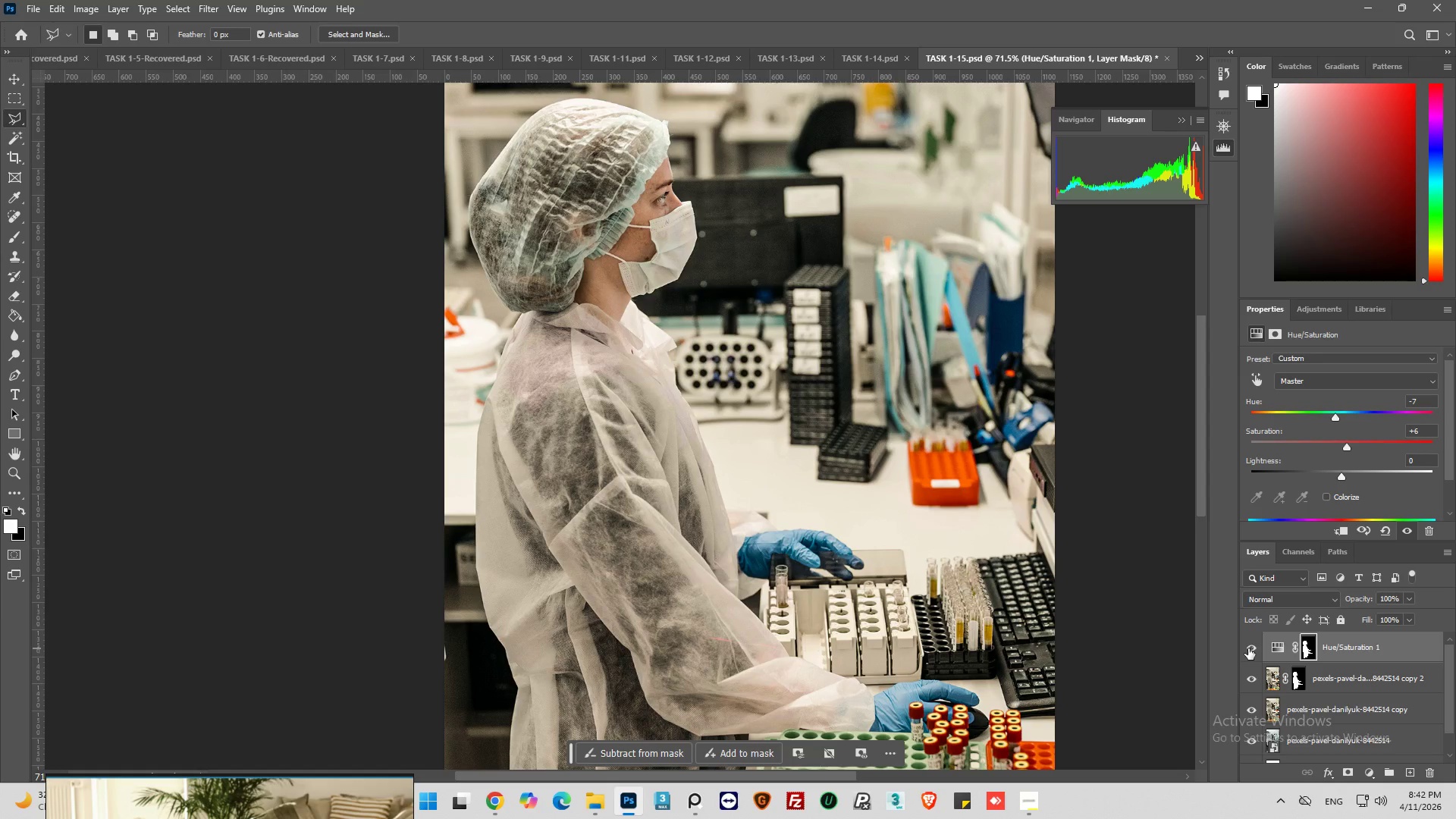 
left_click([1248, 648])
 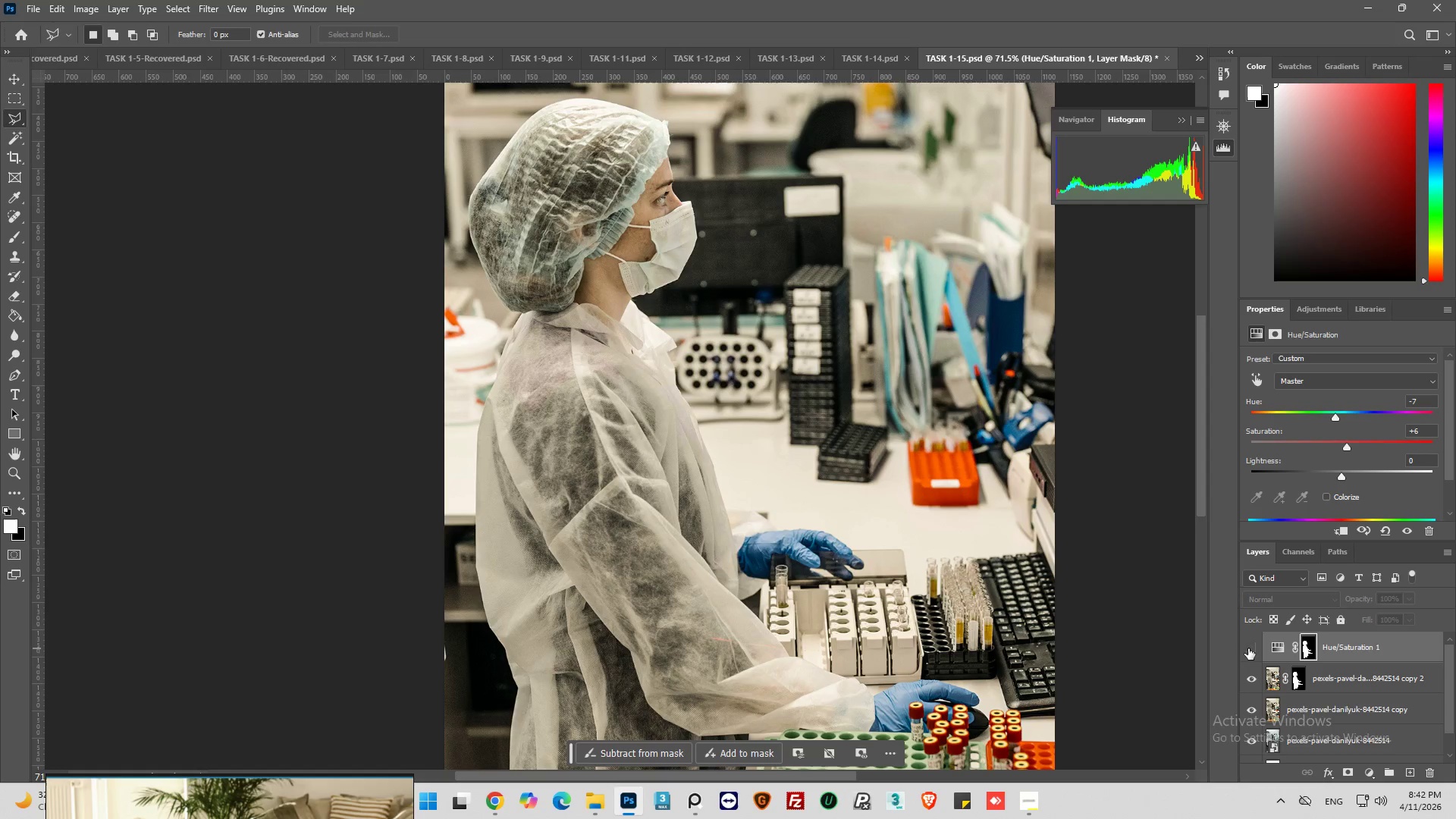 
left_click([1248, 648])
 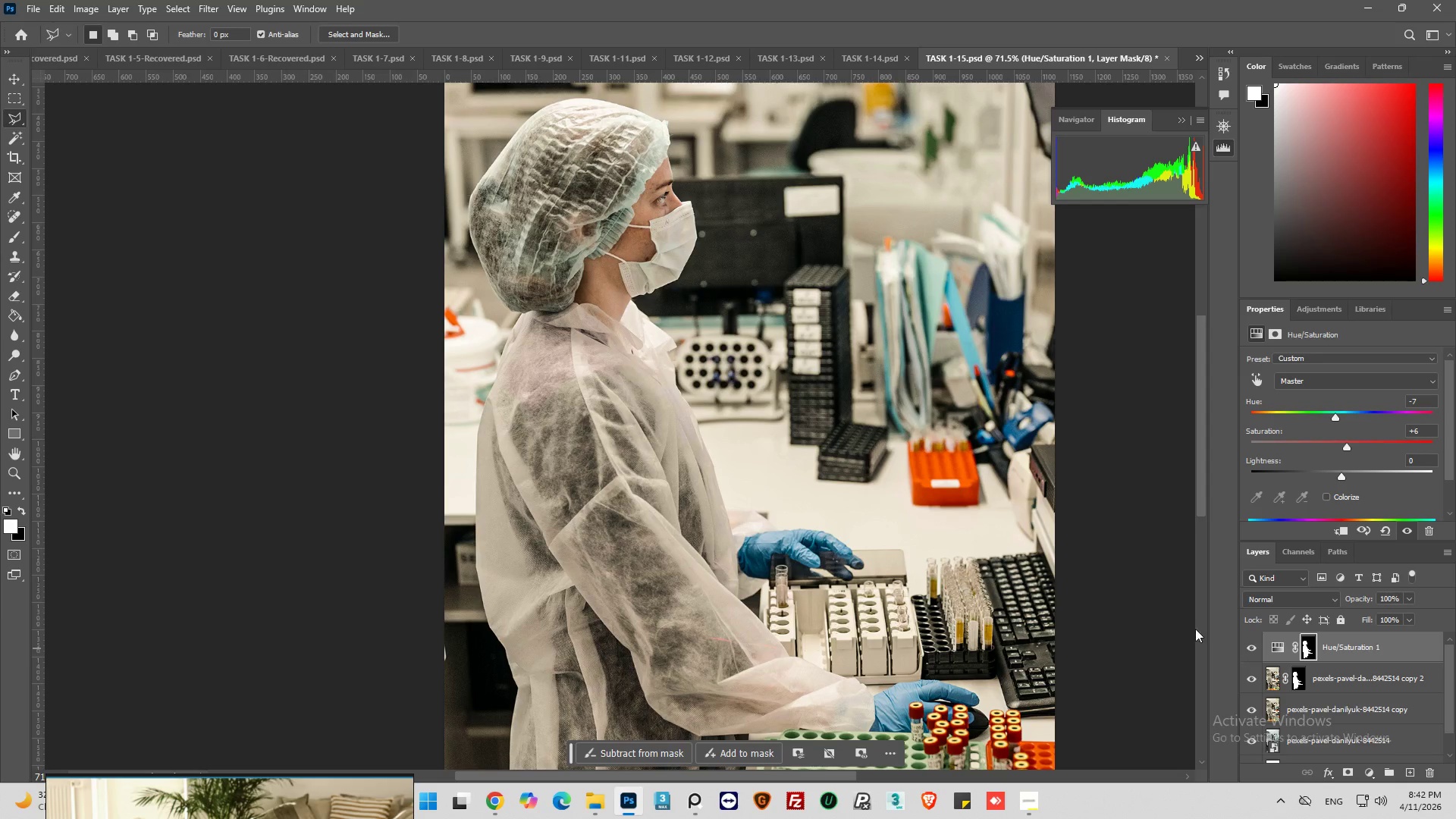 
hold_key(key=AltLeft, duration=0.42)
 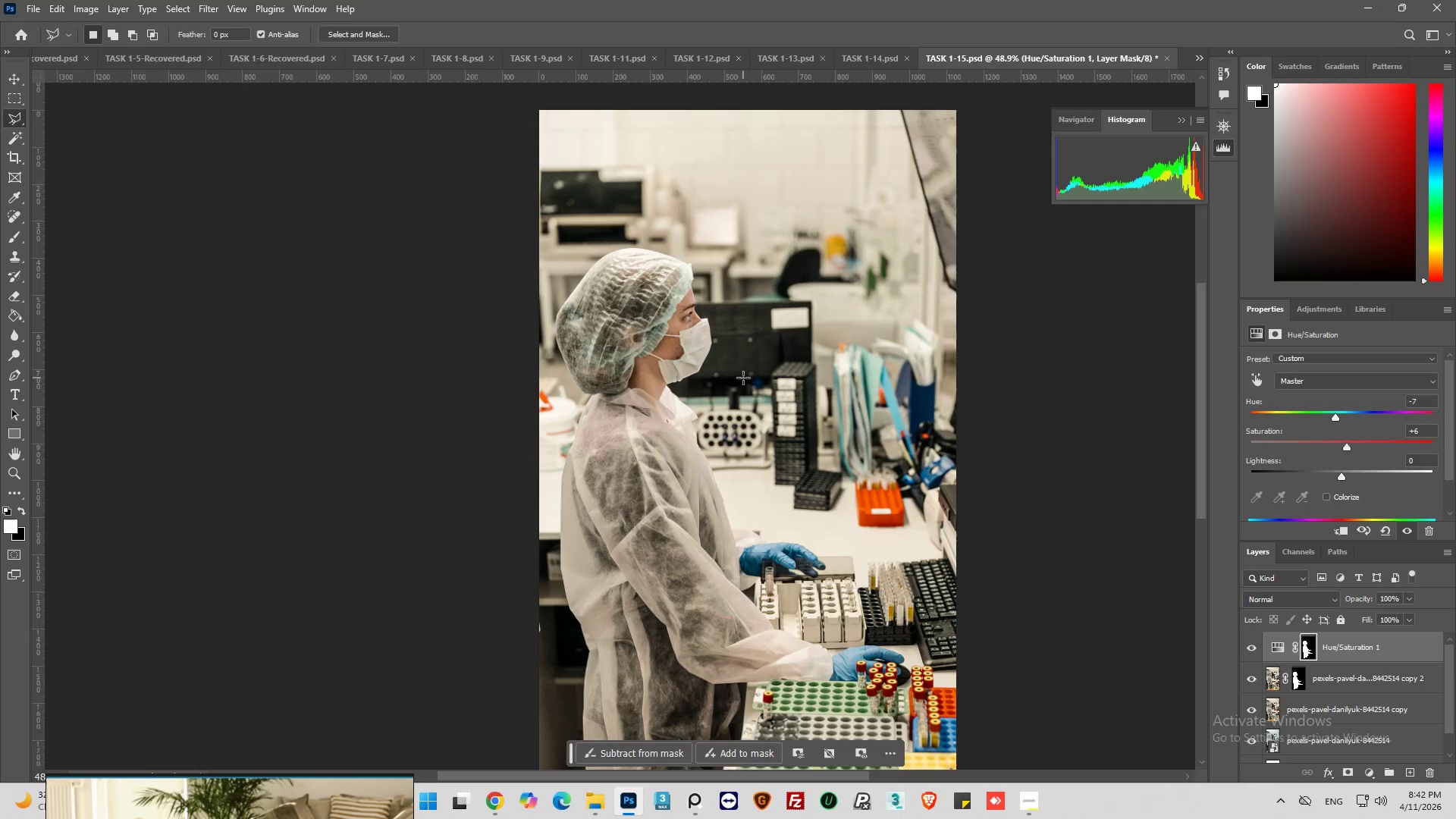 
hold_key(key=AltLeft, duration=0.61)
 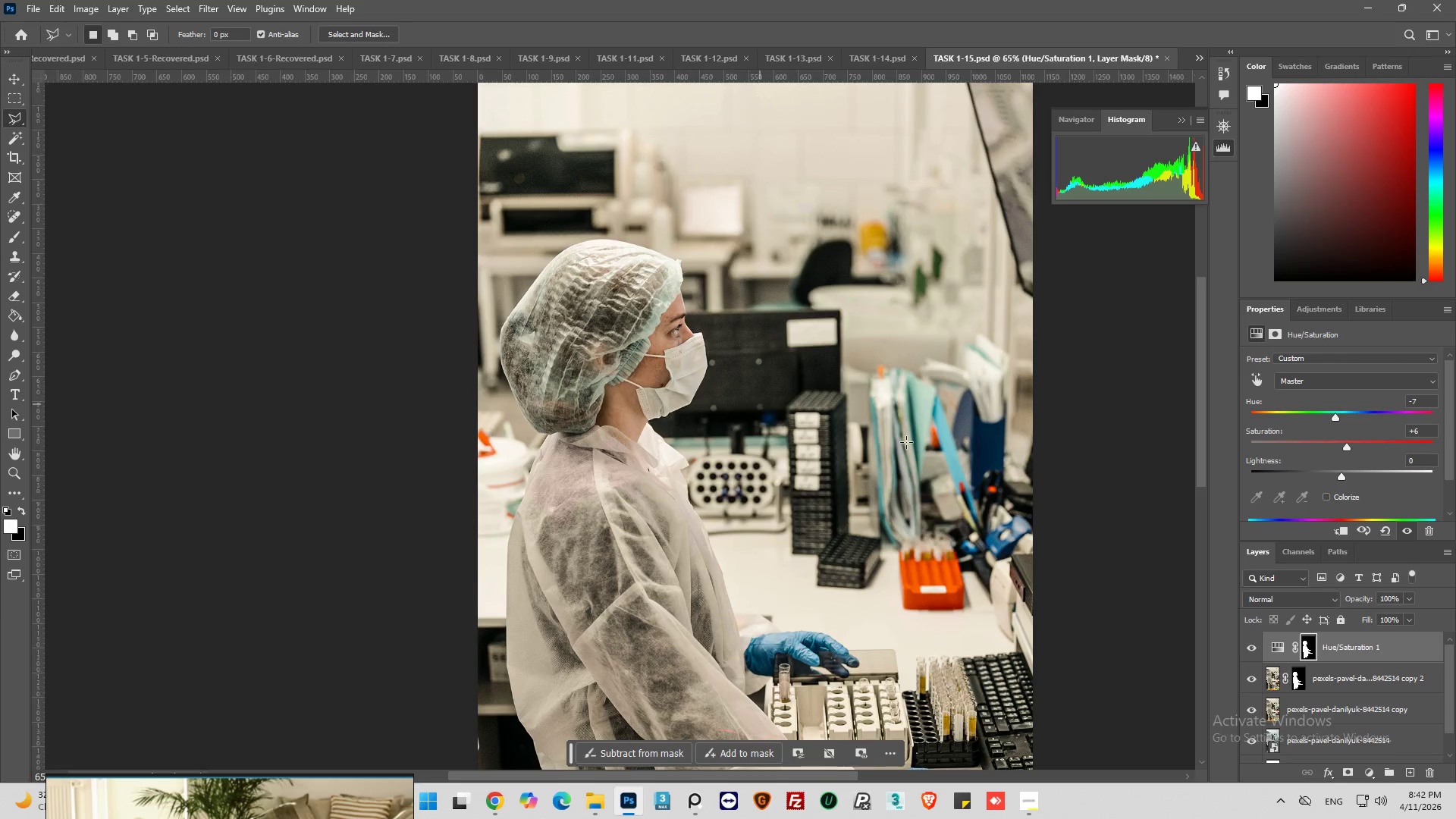 
scroll: coordinate [726, 396], scroll_direction: up, amount: 7.0
 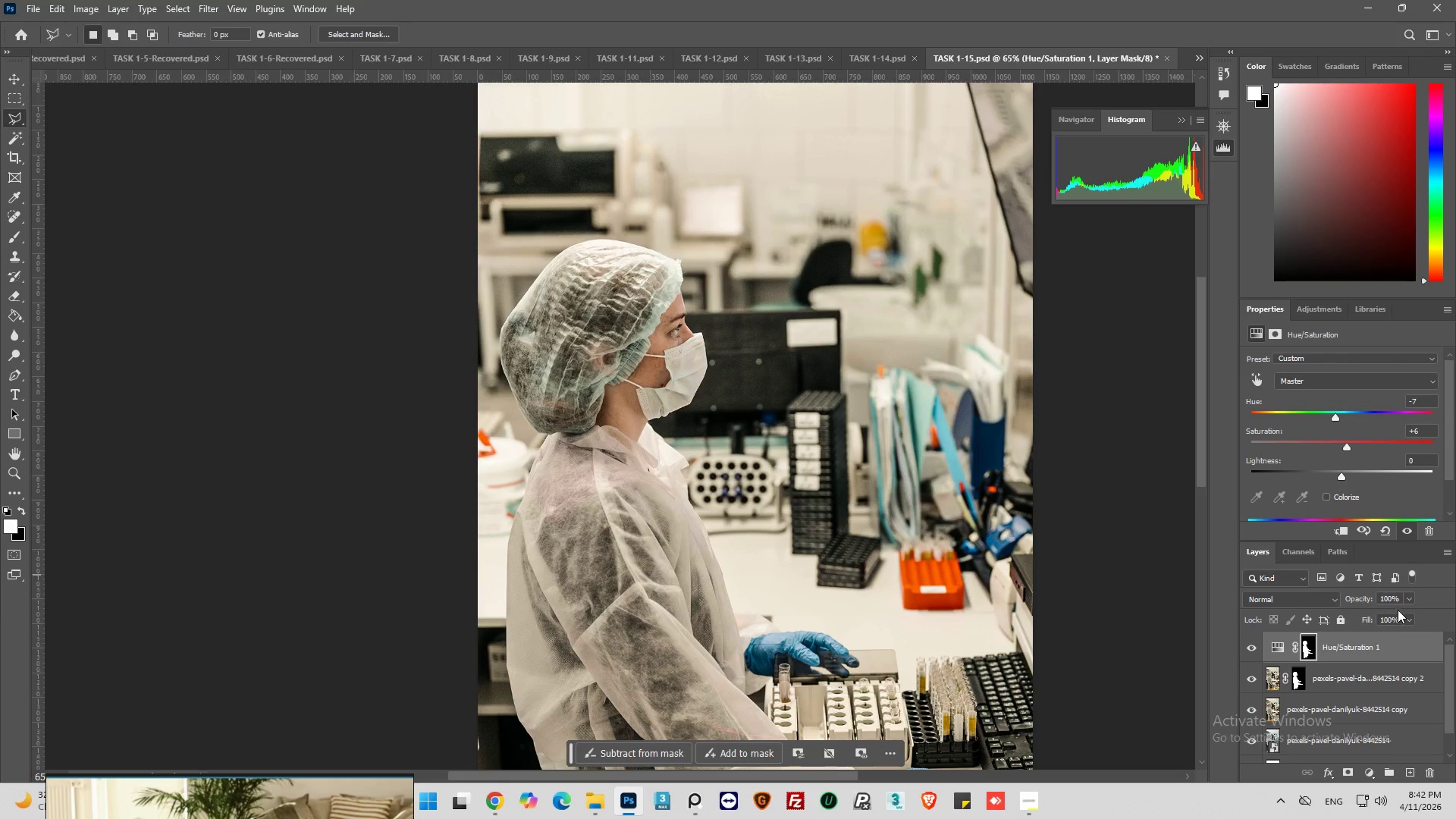 
left_click([1405, 599])
 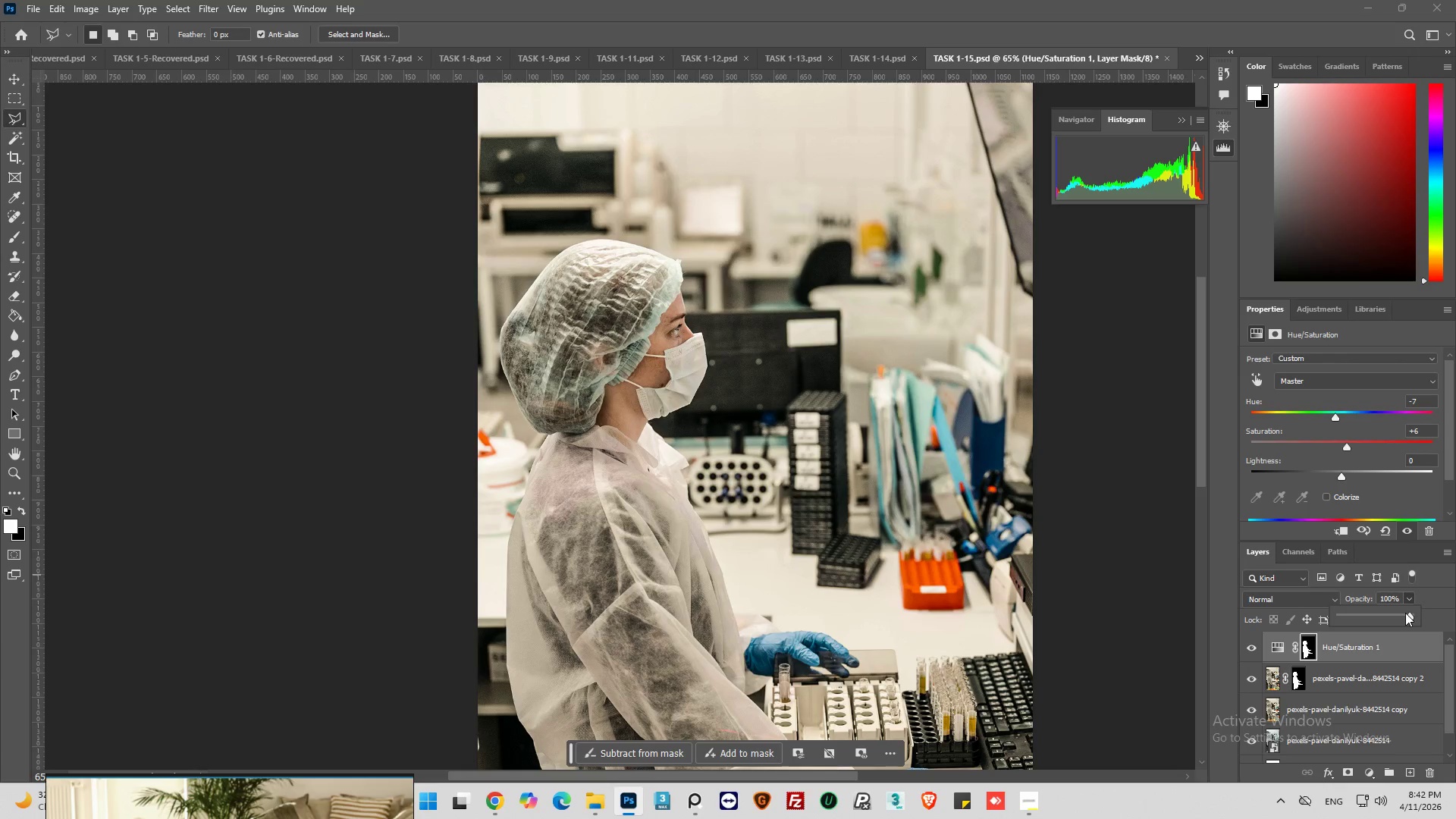 
left_click_drag(start_coordinate=[1405, 613], to_coordinate=[1392, 615])
 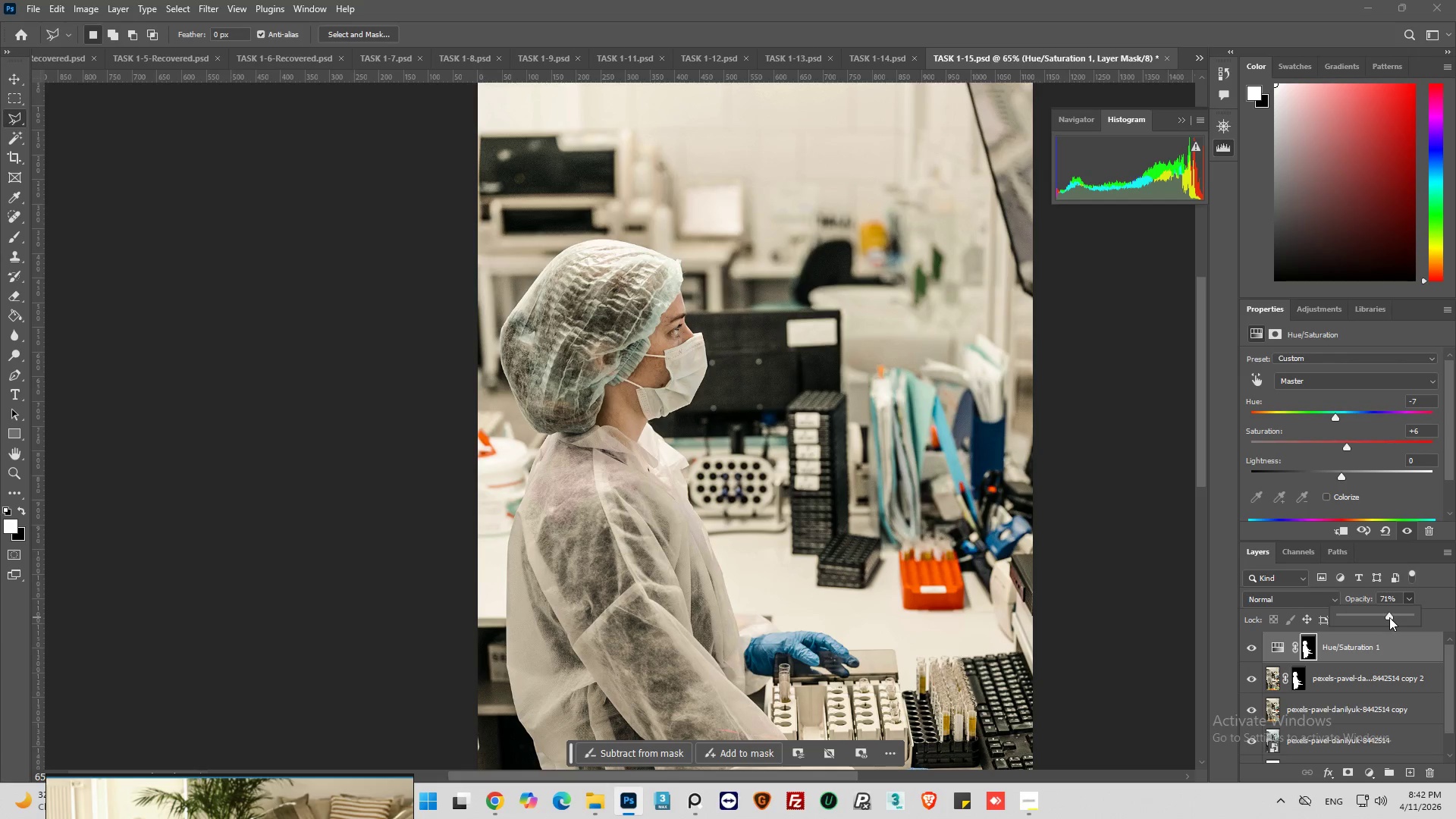 
left_click([1389, 617])
 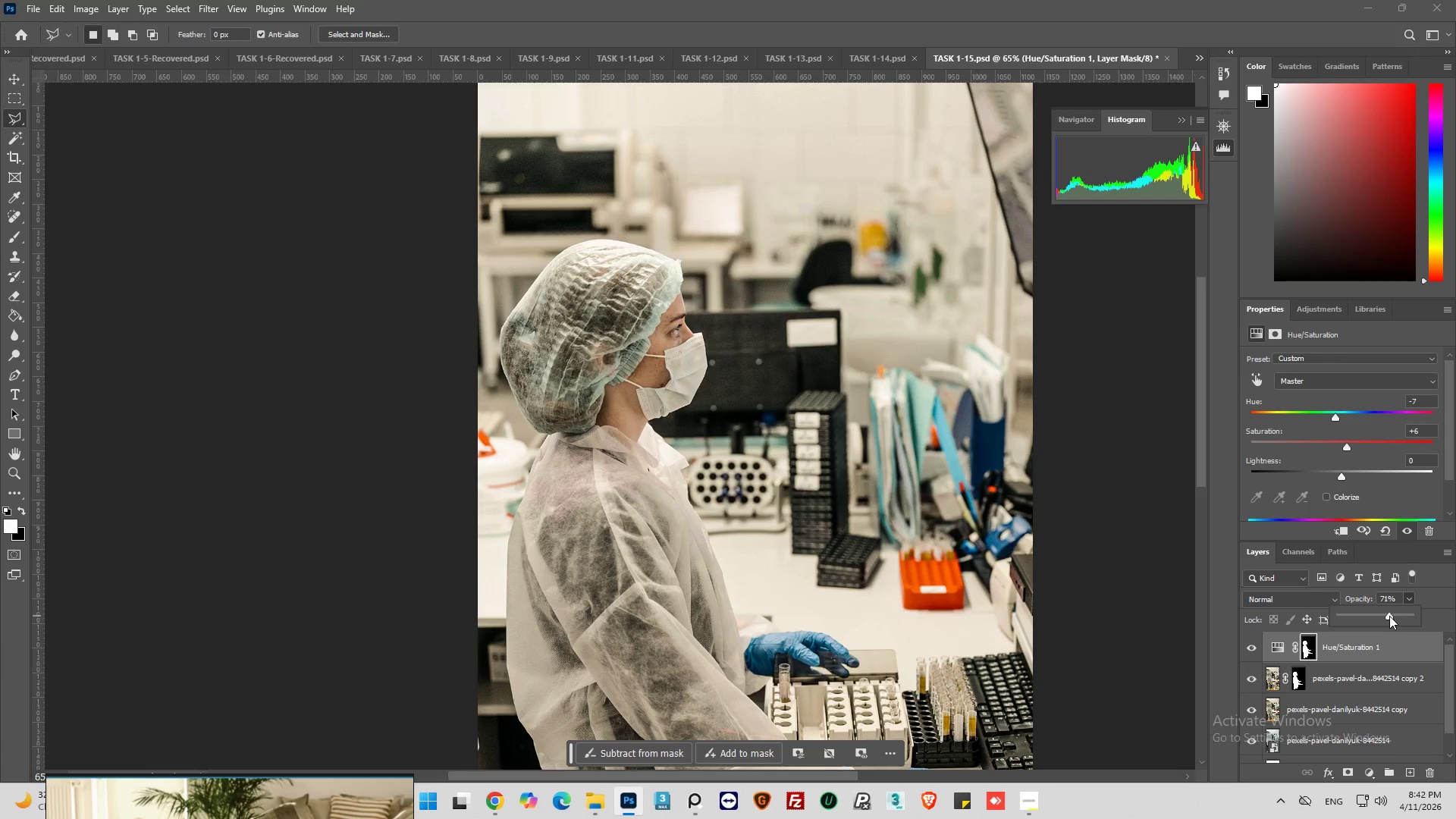 
left_click([1389, 616])
 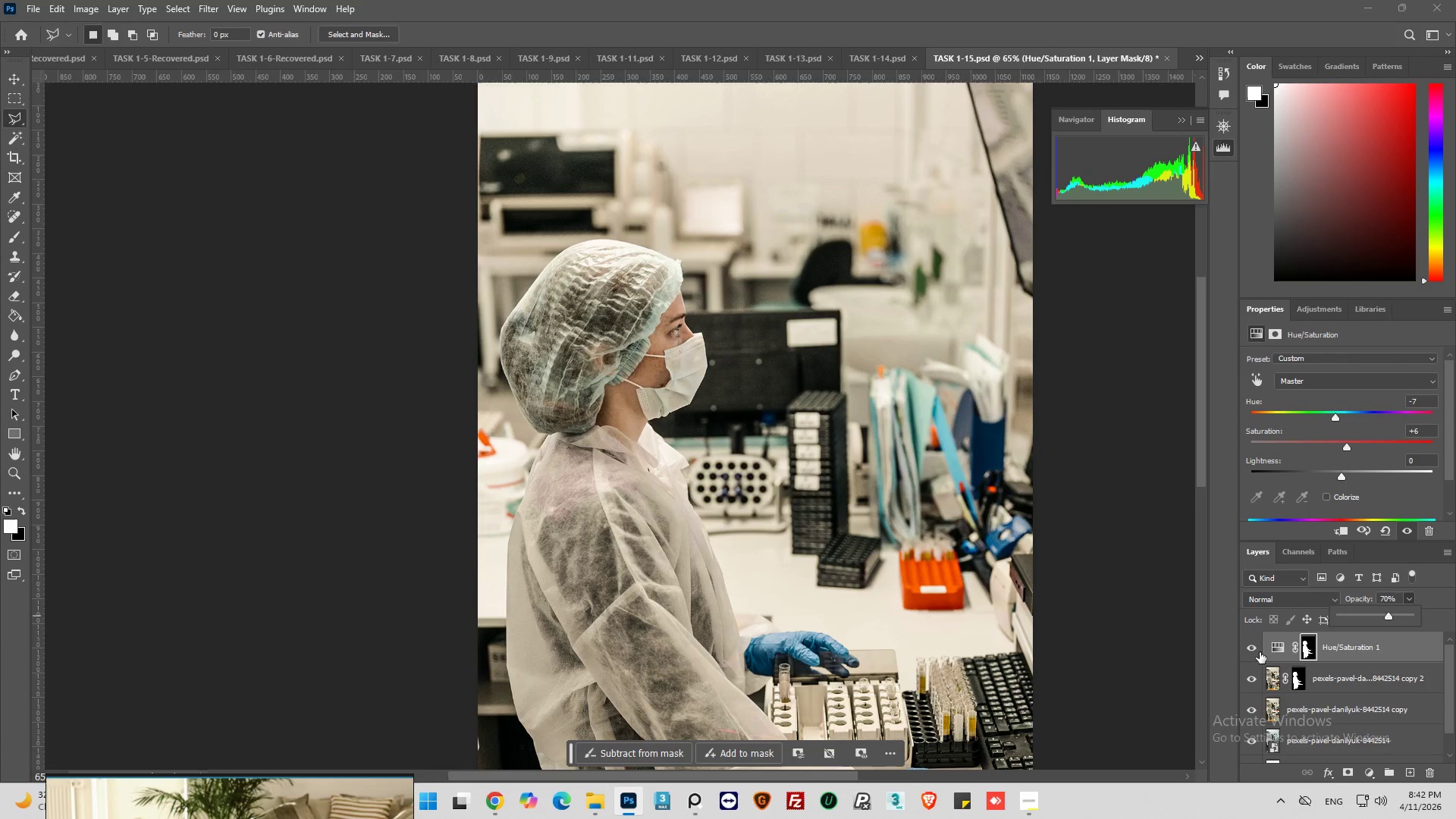 
left_click([1250, 648])
 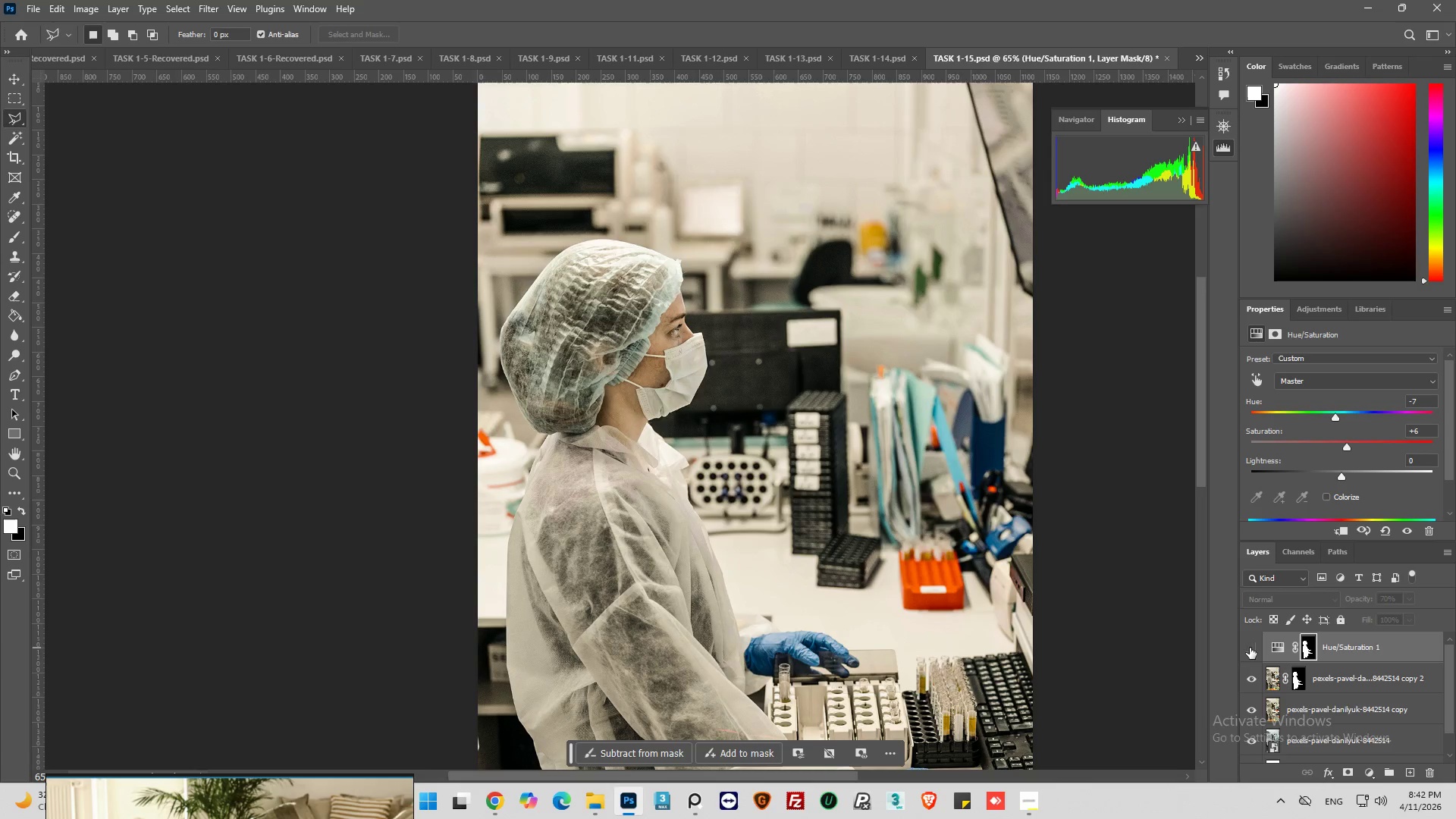 
left_click([1250, 648])
 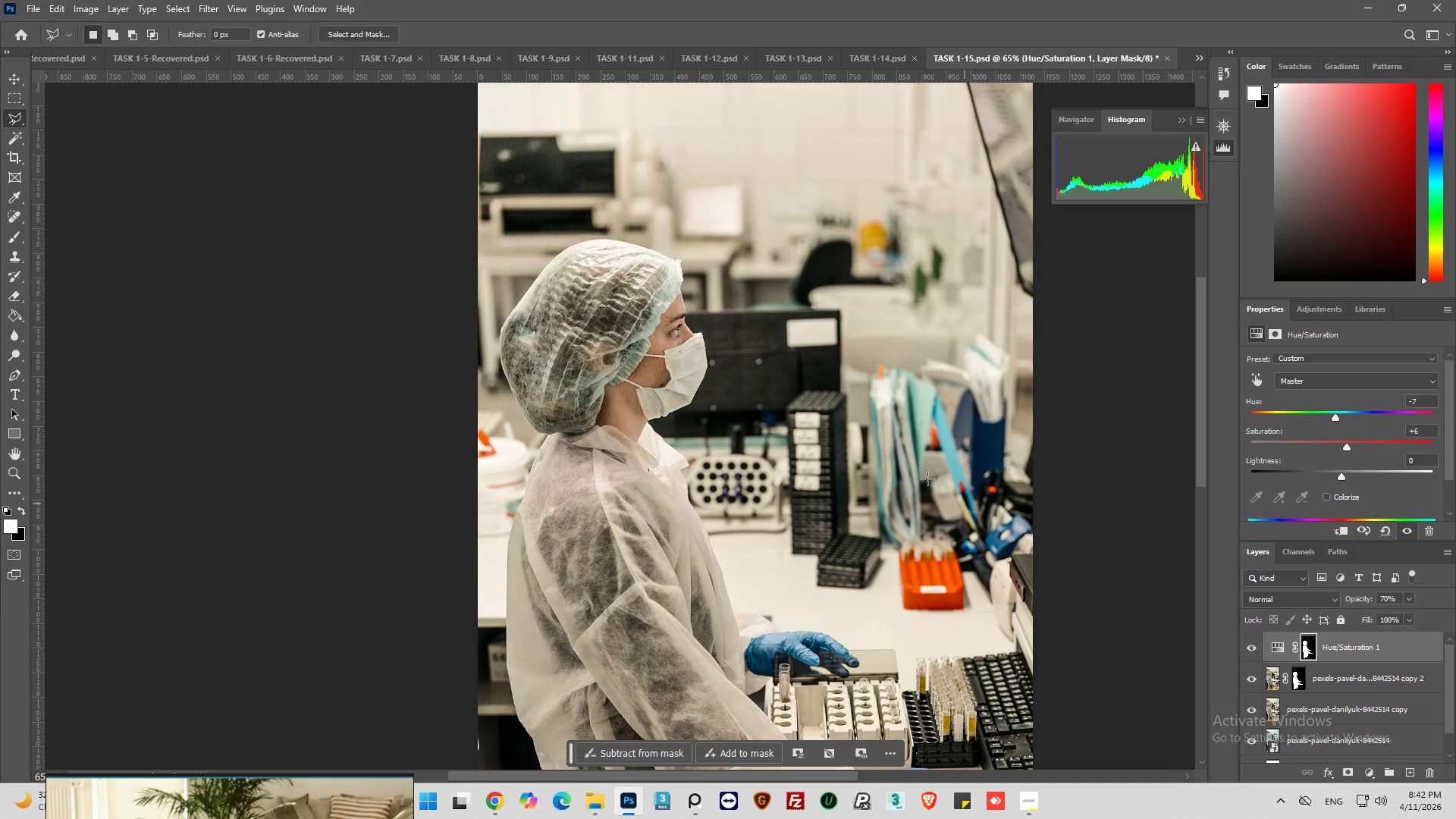 
hold_key(key=AltLeft, duration=0.38)
 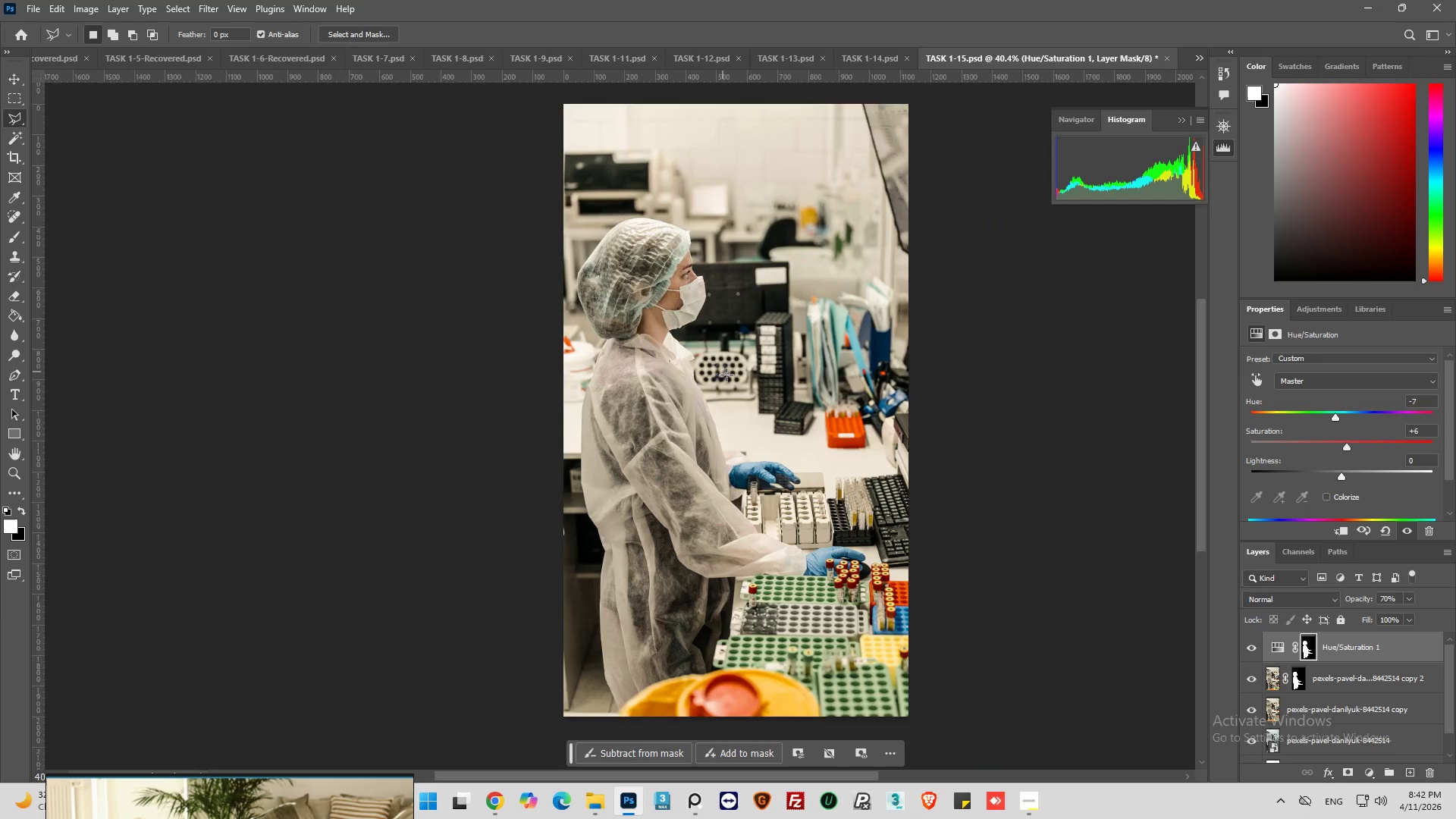 
key(Alt+AltLeft)
 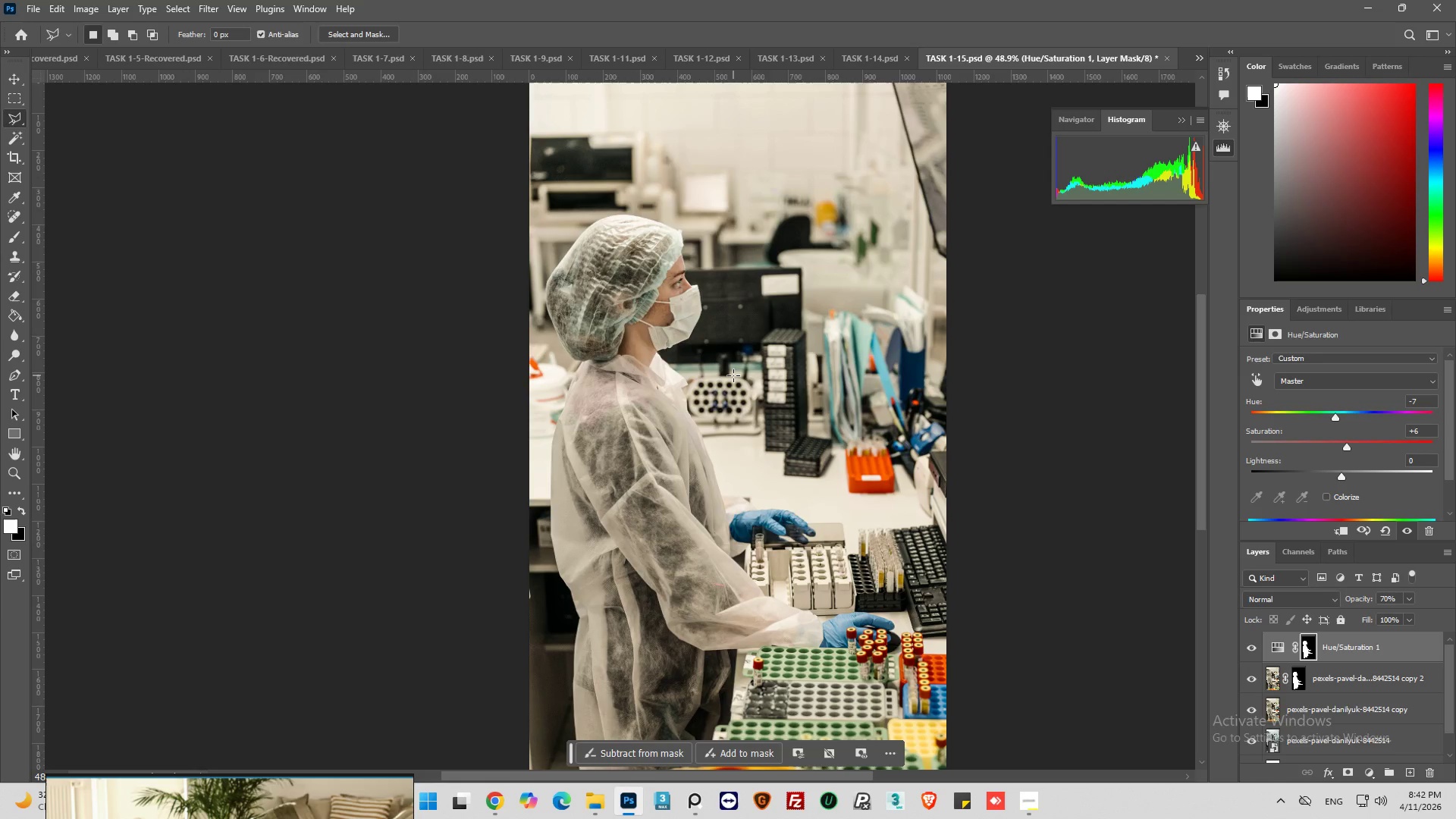 
key(Alt+AltLeft)
 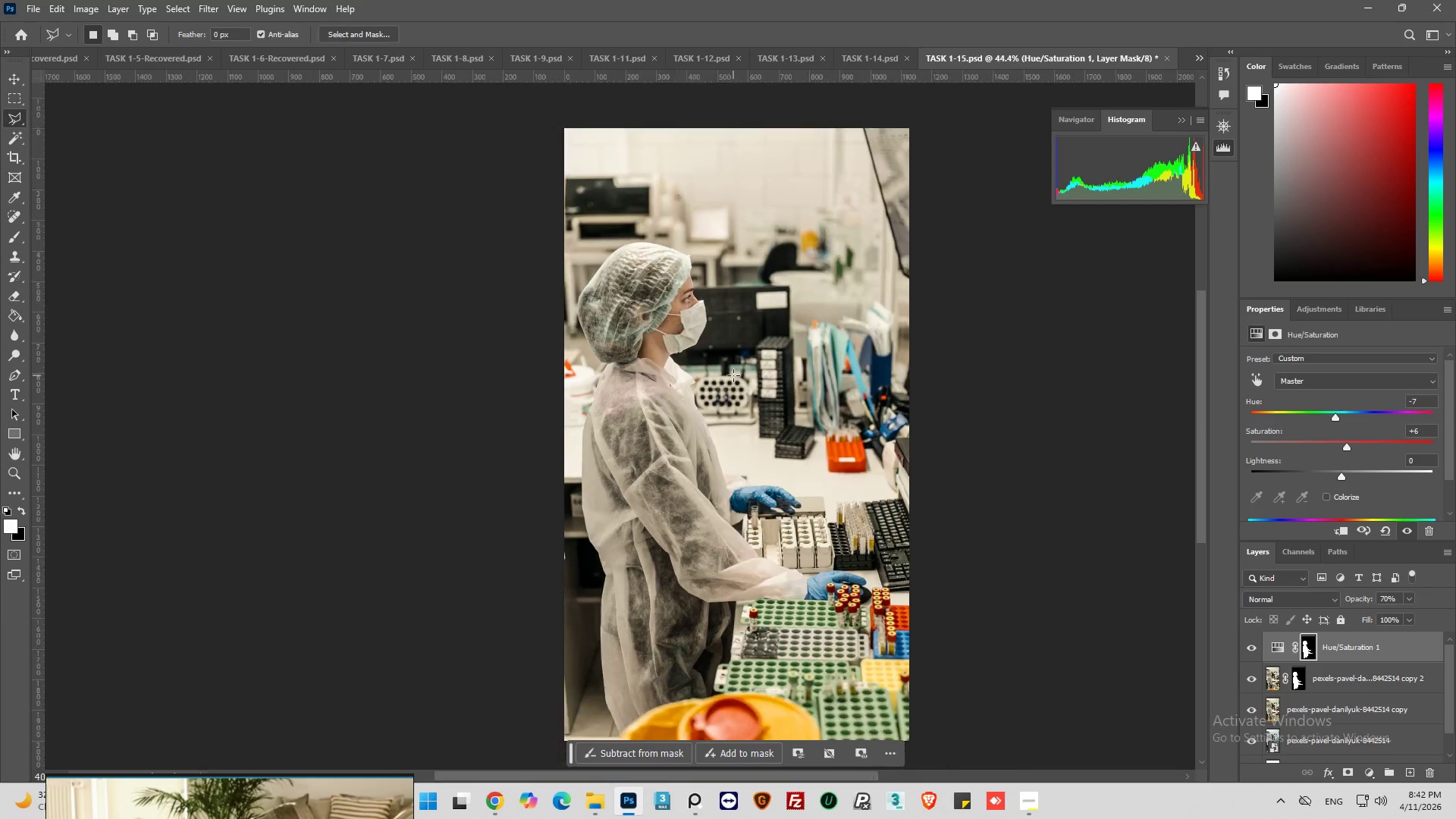 
scroll: coordinate [1289, 725], scroll_direction: down, amount: 14.0
 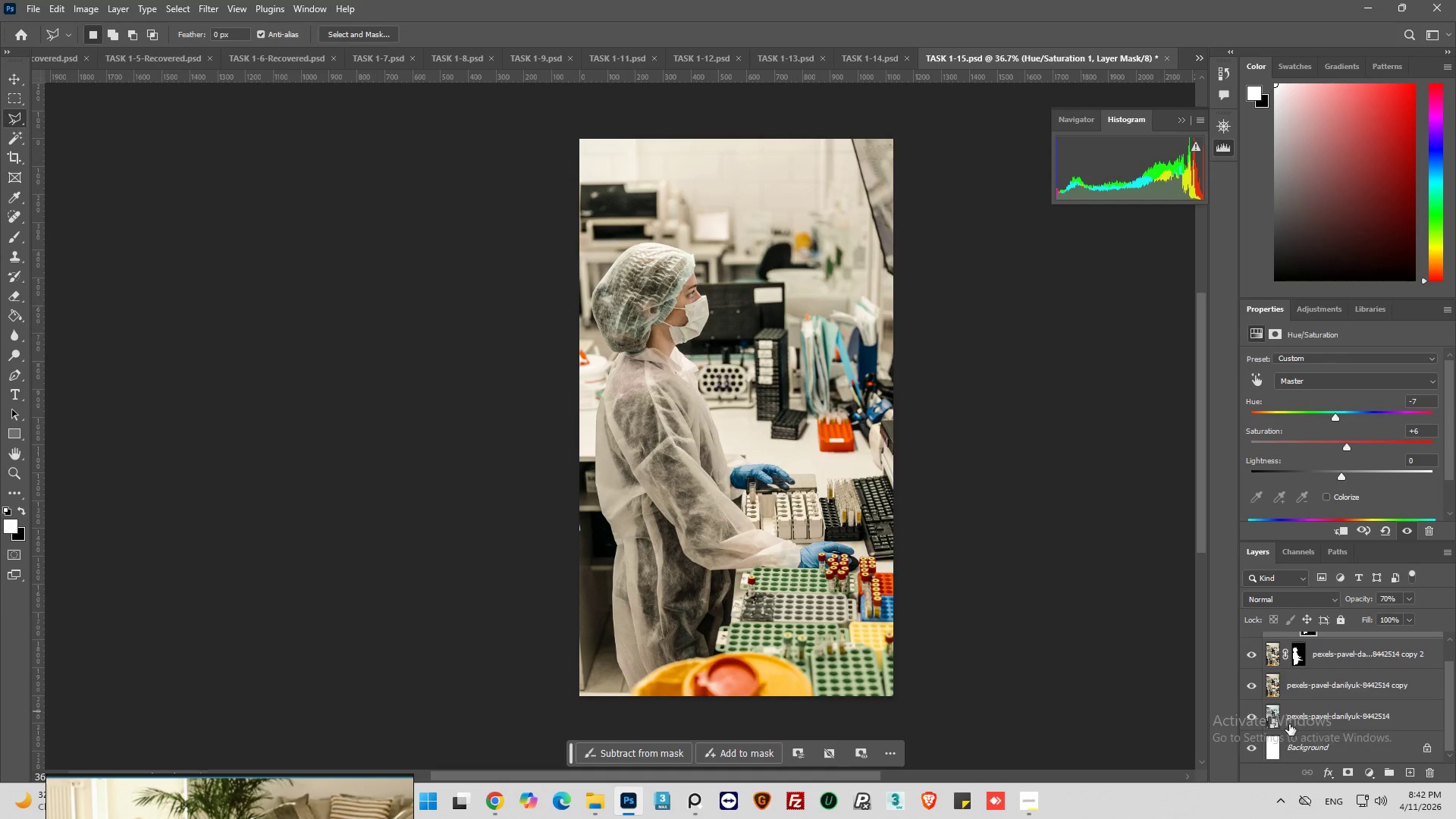 
scroll: coordinate [1289, 724], scroll_direction: up, amount: 1.0
 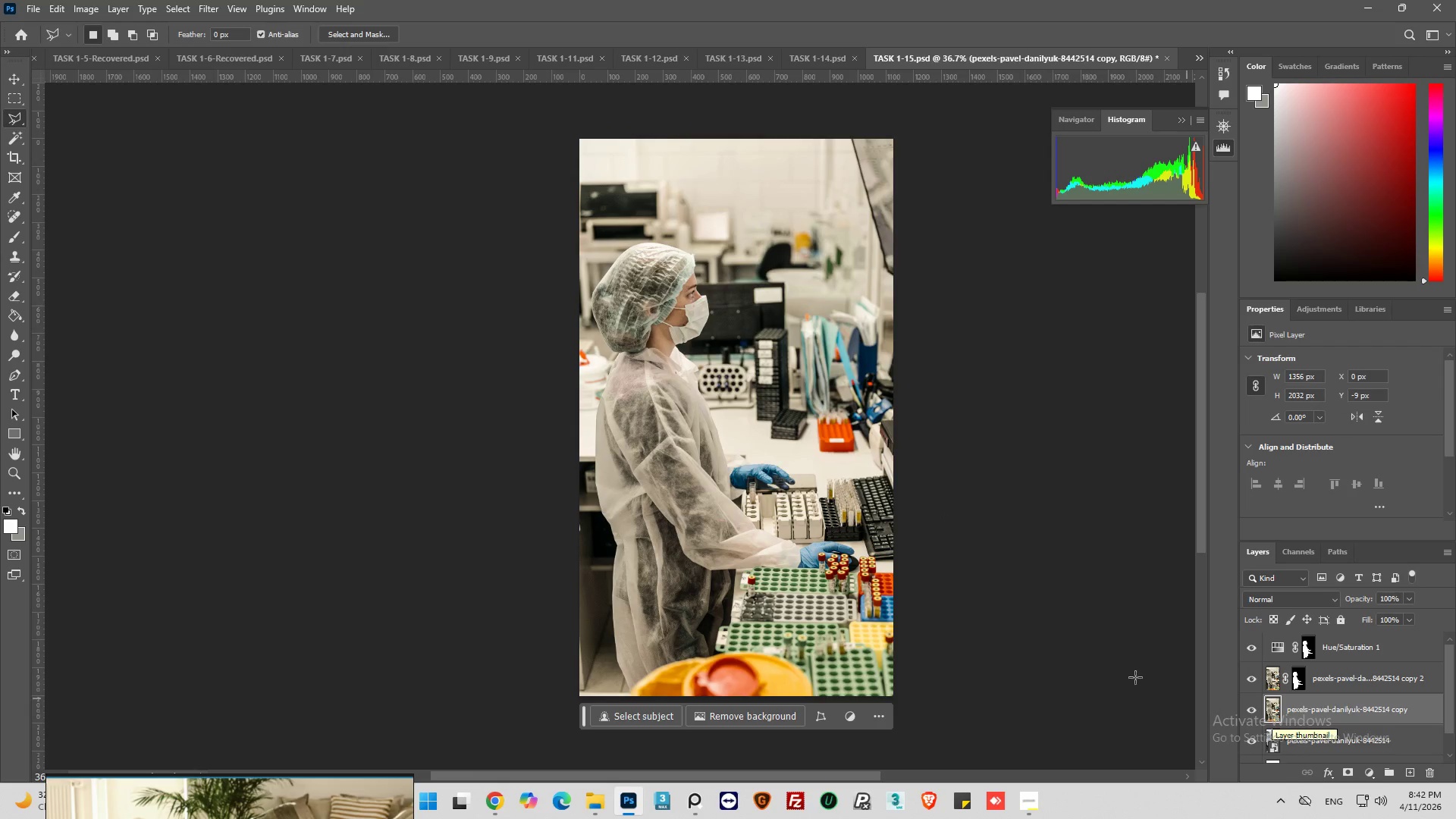 
hold_key(key=AltLeft, duration=0.64)
scroll: coordinate [814, 384], scroll_direction: up, amount: 7.0
 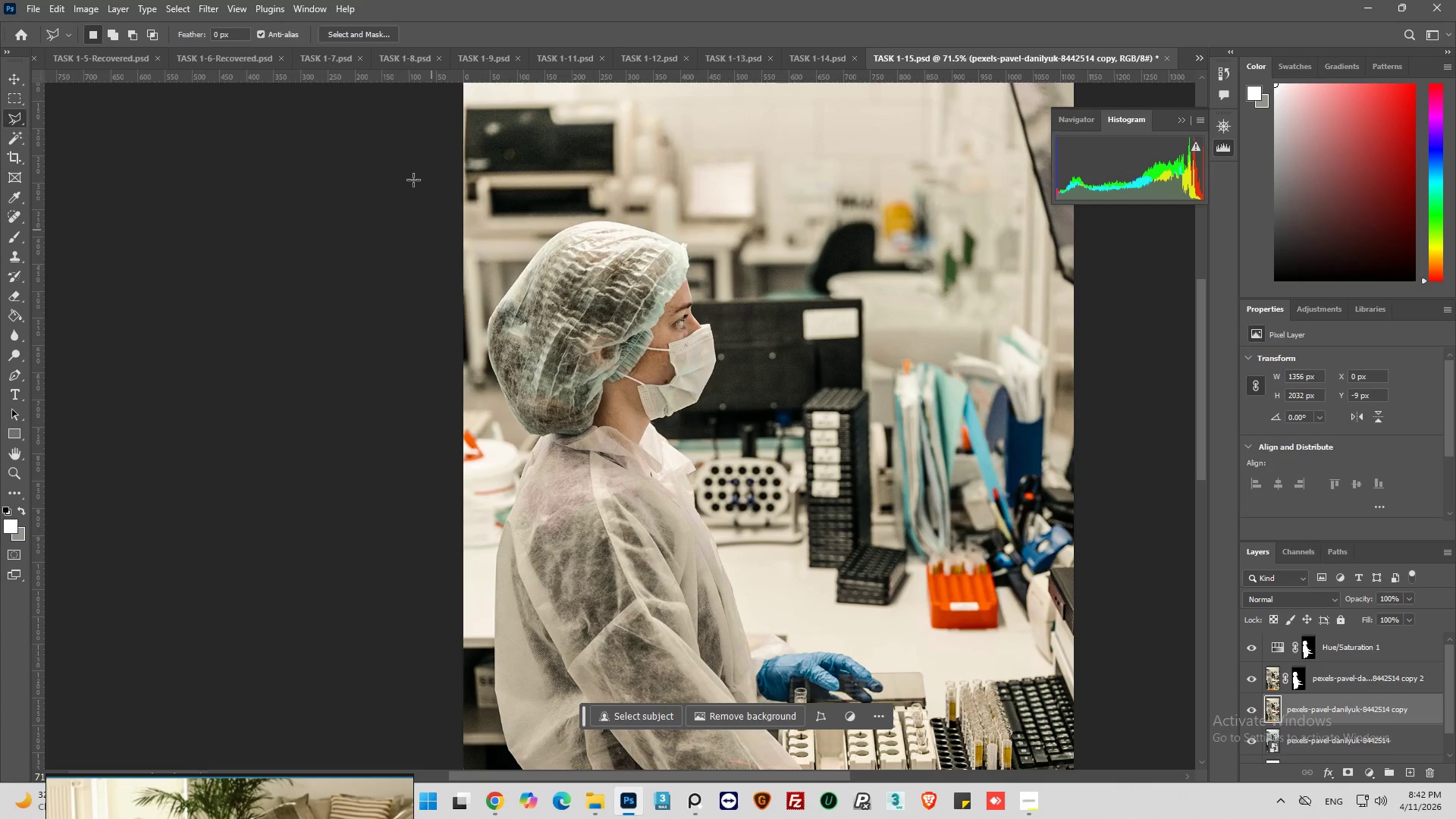 
key(Alt+AltLeft)
 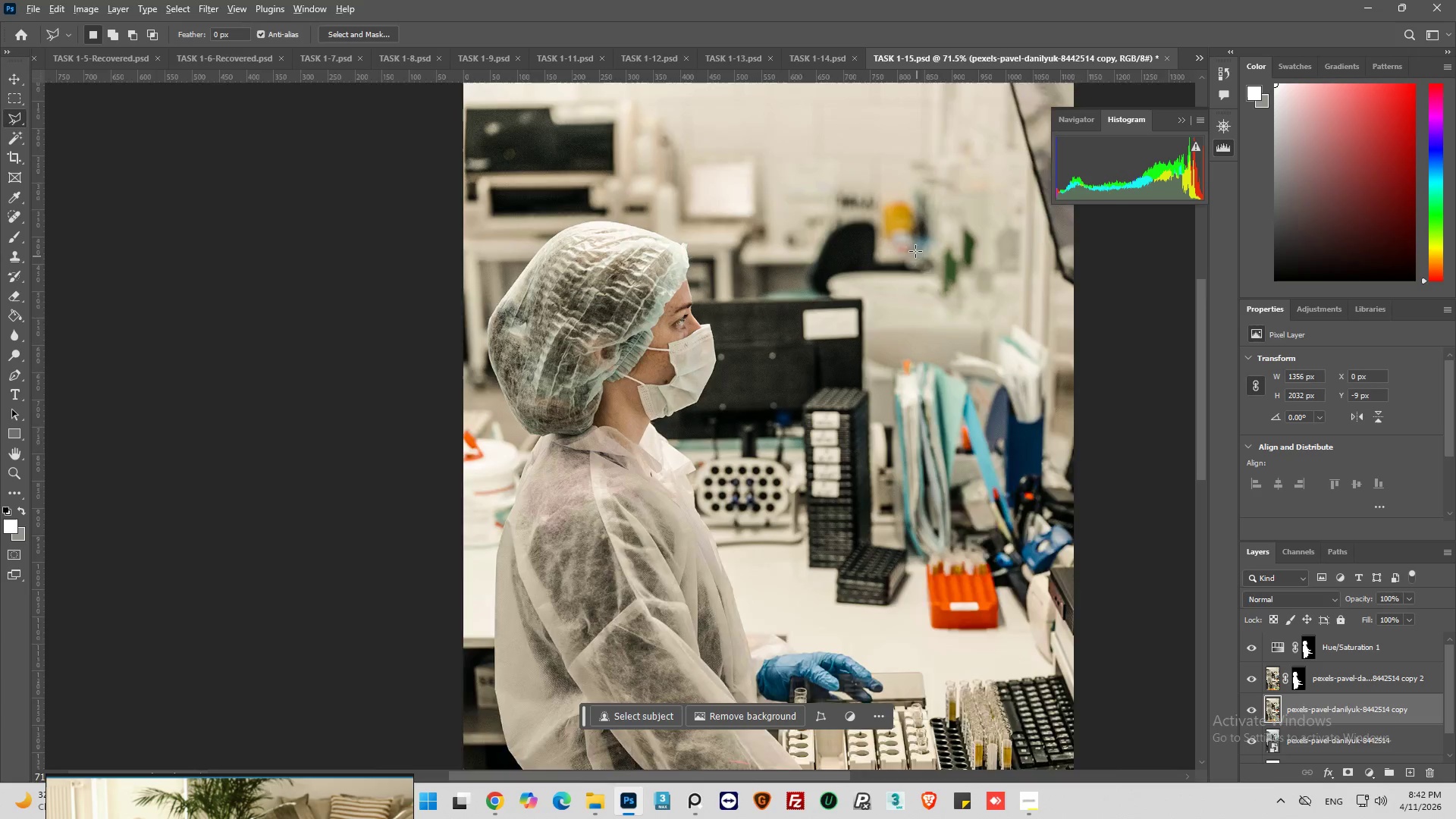 
scroll: coordinate [912, 248], scroll_direction: up, amount: 2.0
 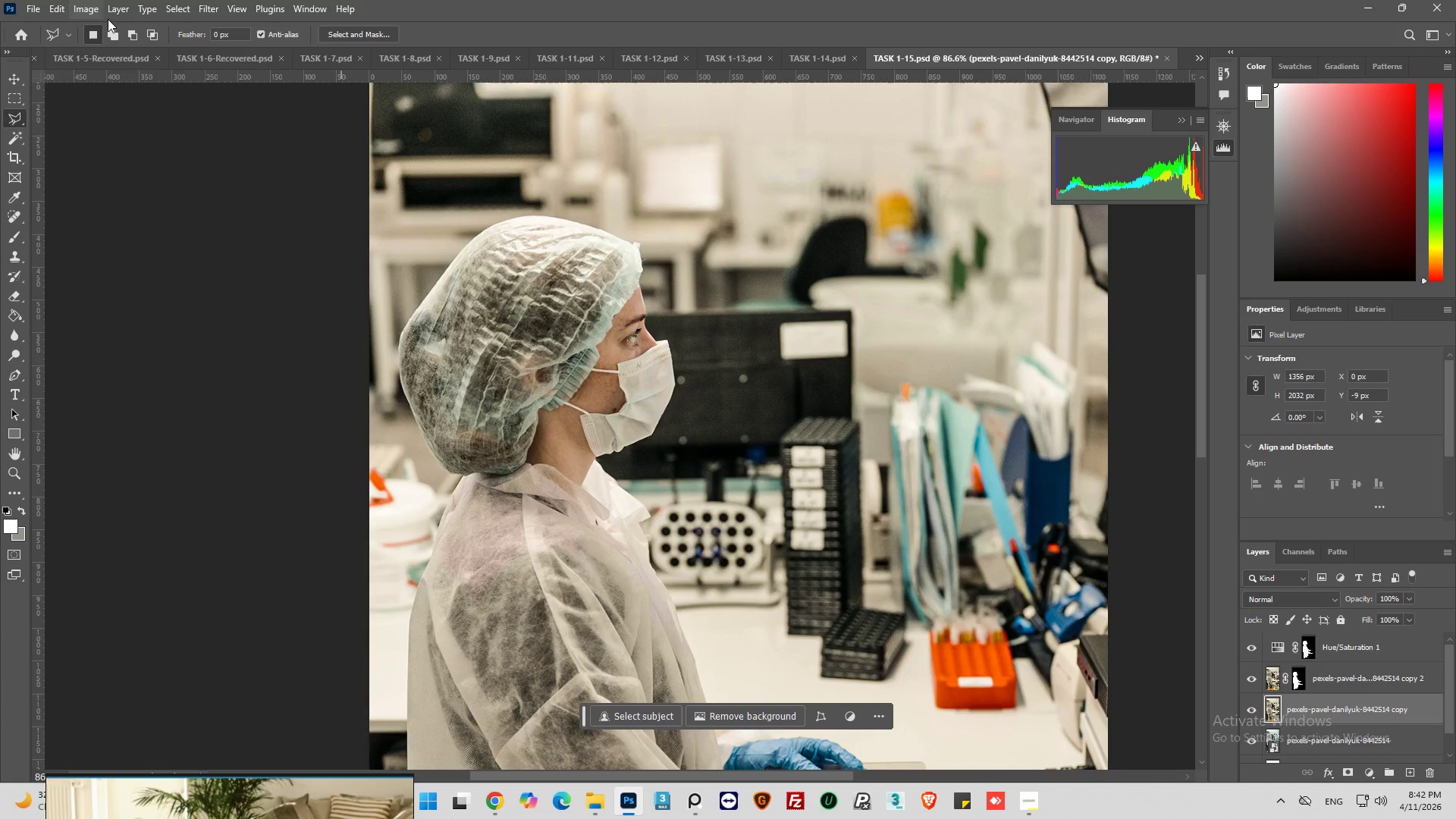 
left_click([212, 11])
 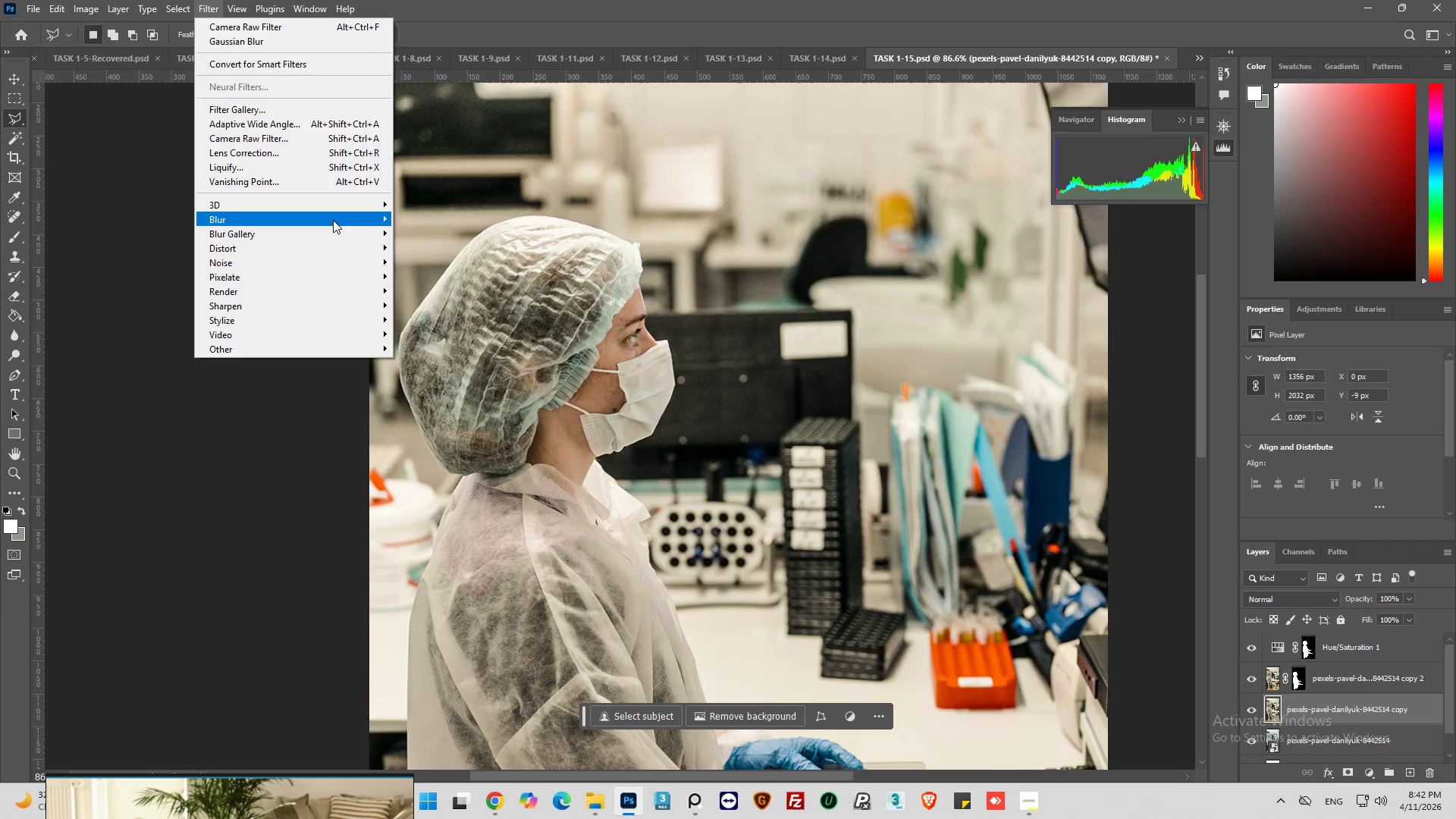 
left_click([333, 220])
 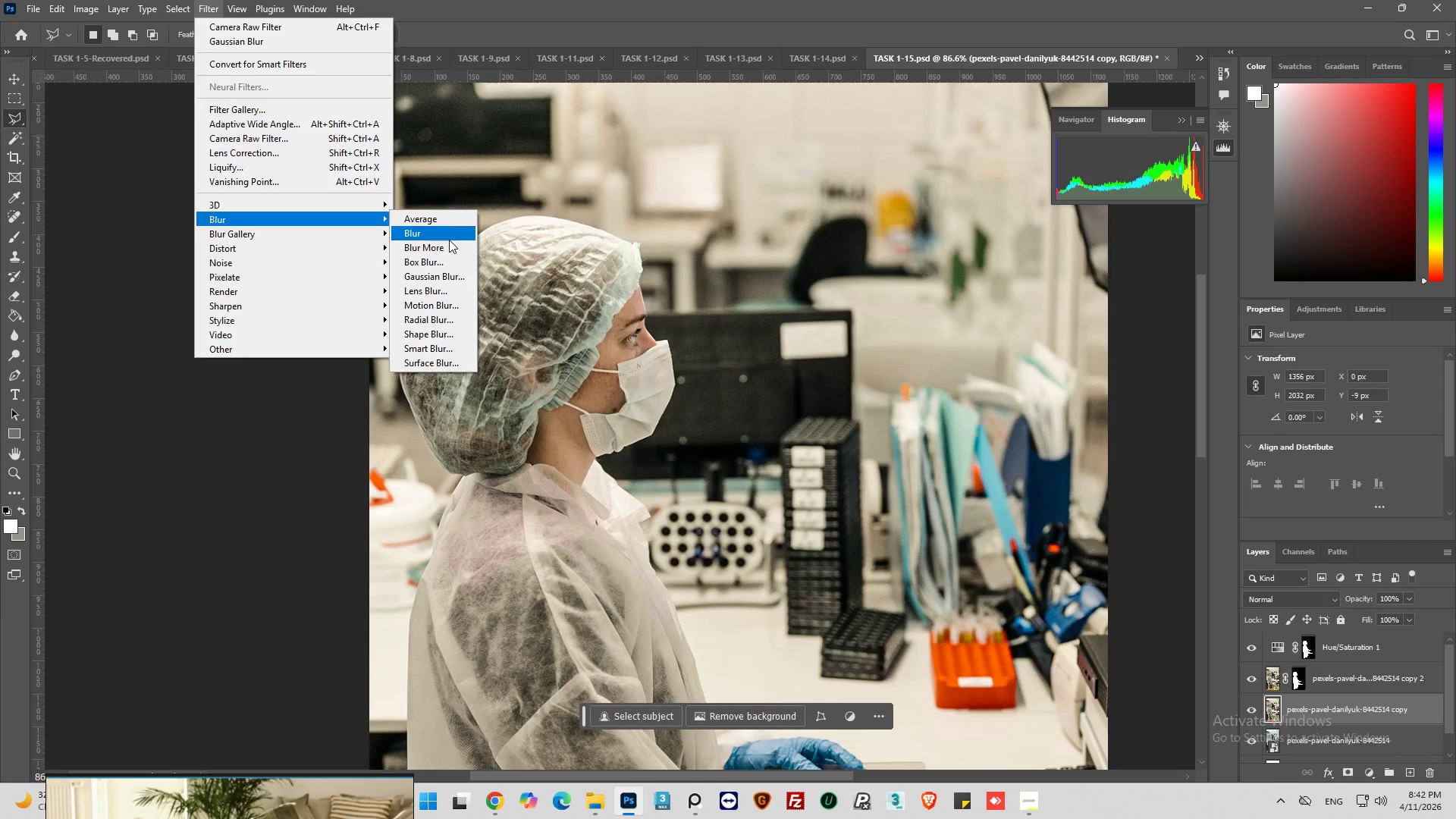 
left_click([441, 232])
 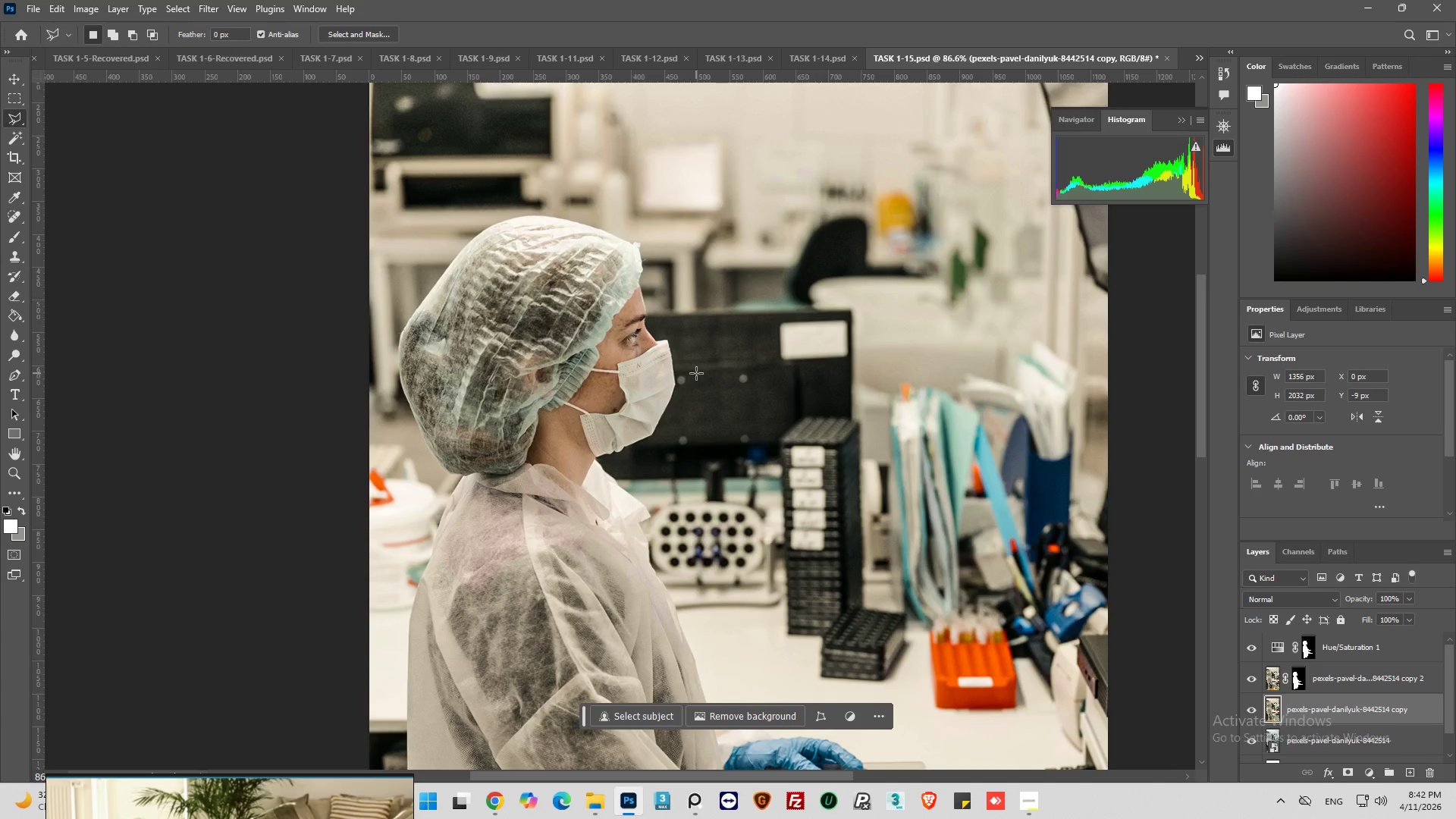 
wait(6.52)
 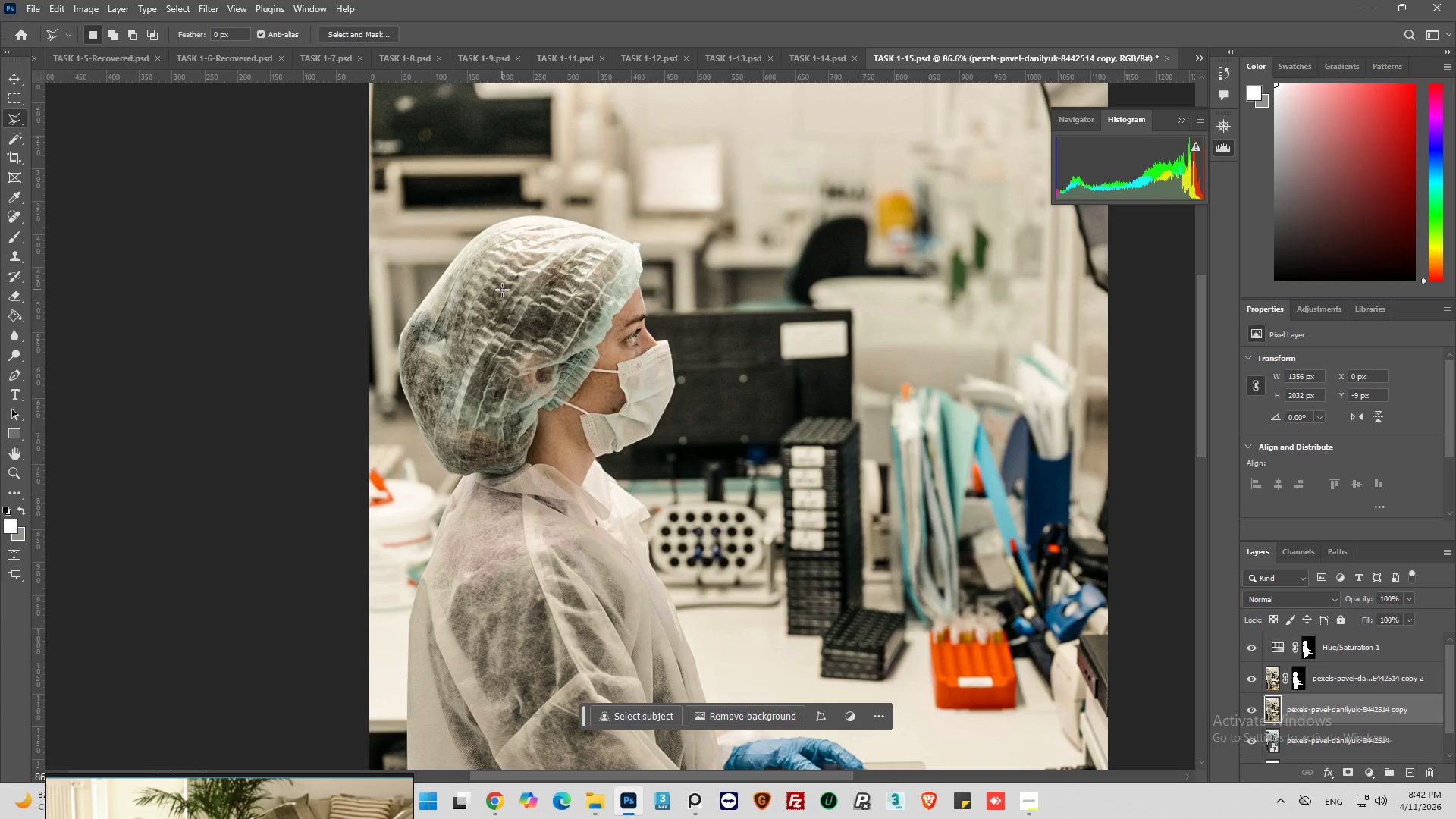 
scroll: coordinate [1020, 667], scroll_direction: down, amount: 5.0
 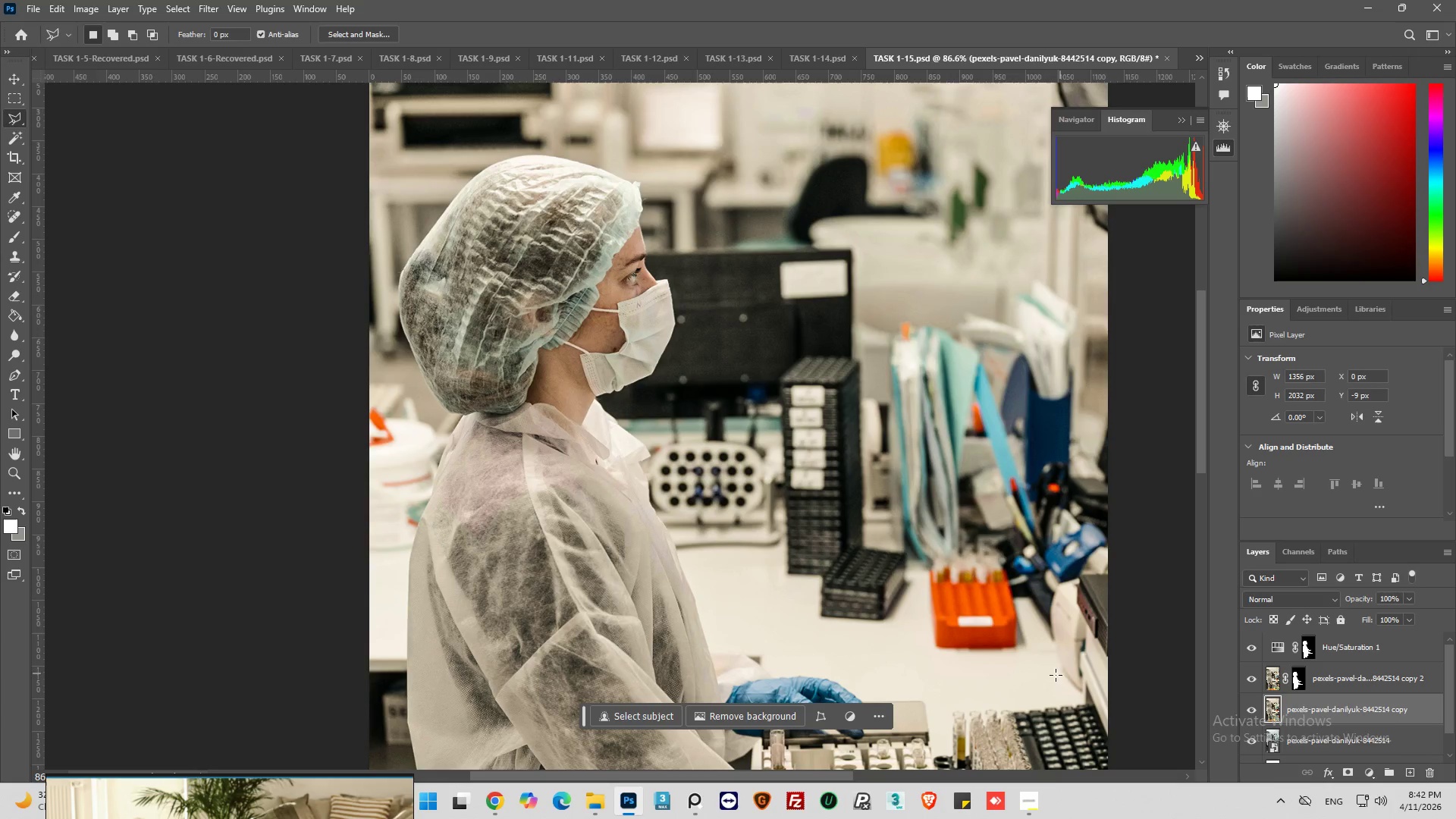 
hold_key(key=ControlLeft, duration=0.73)
 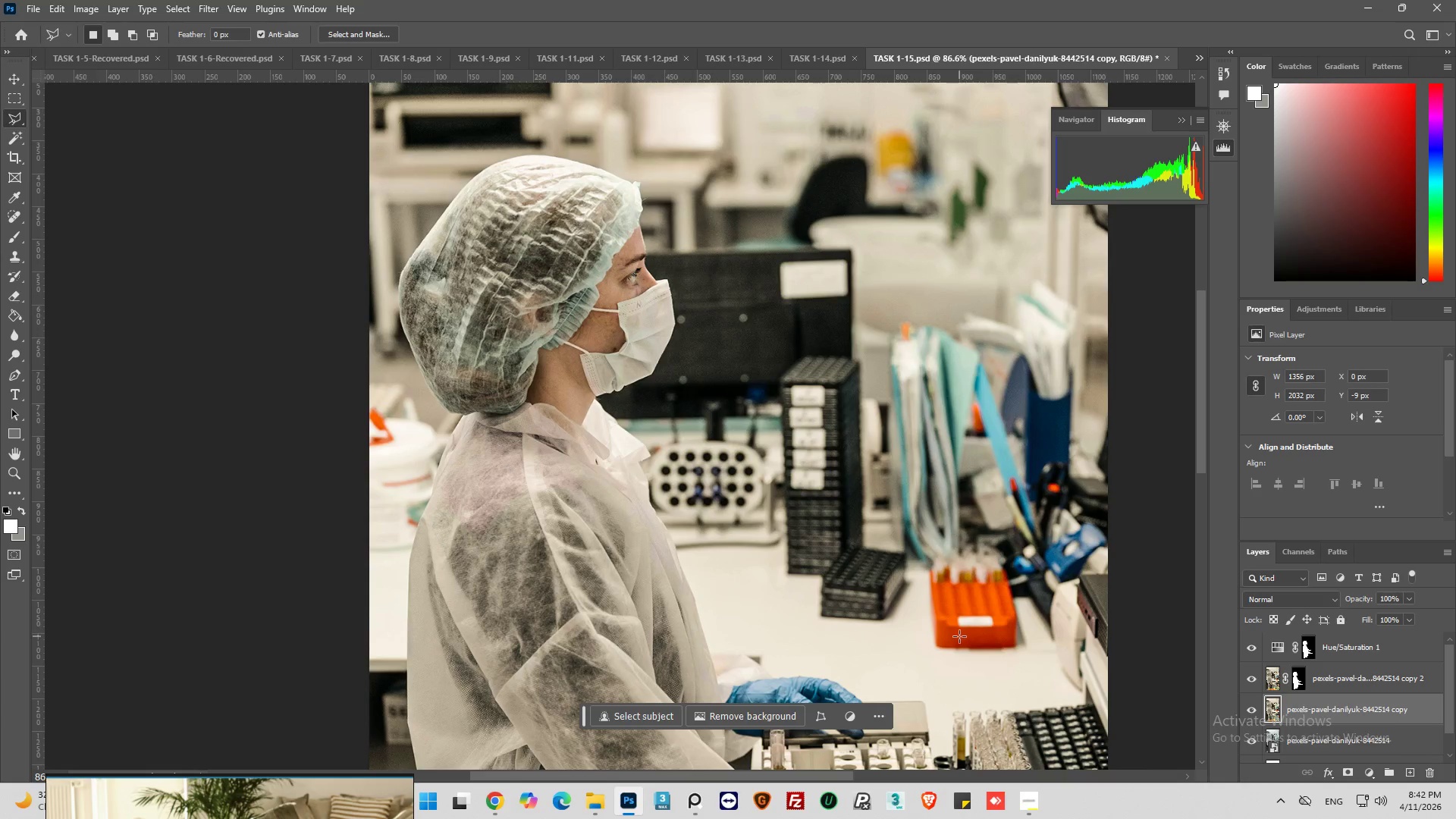 
hold_key(key=Z, duration=0.36)
 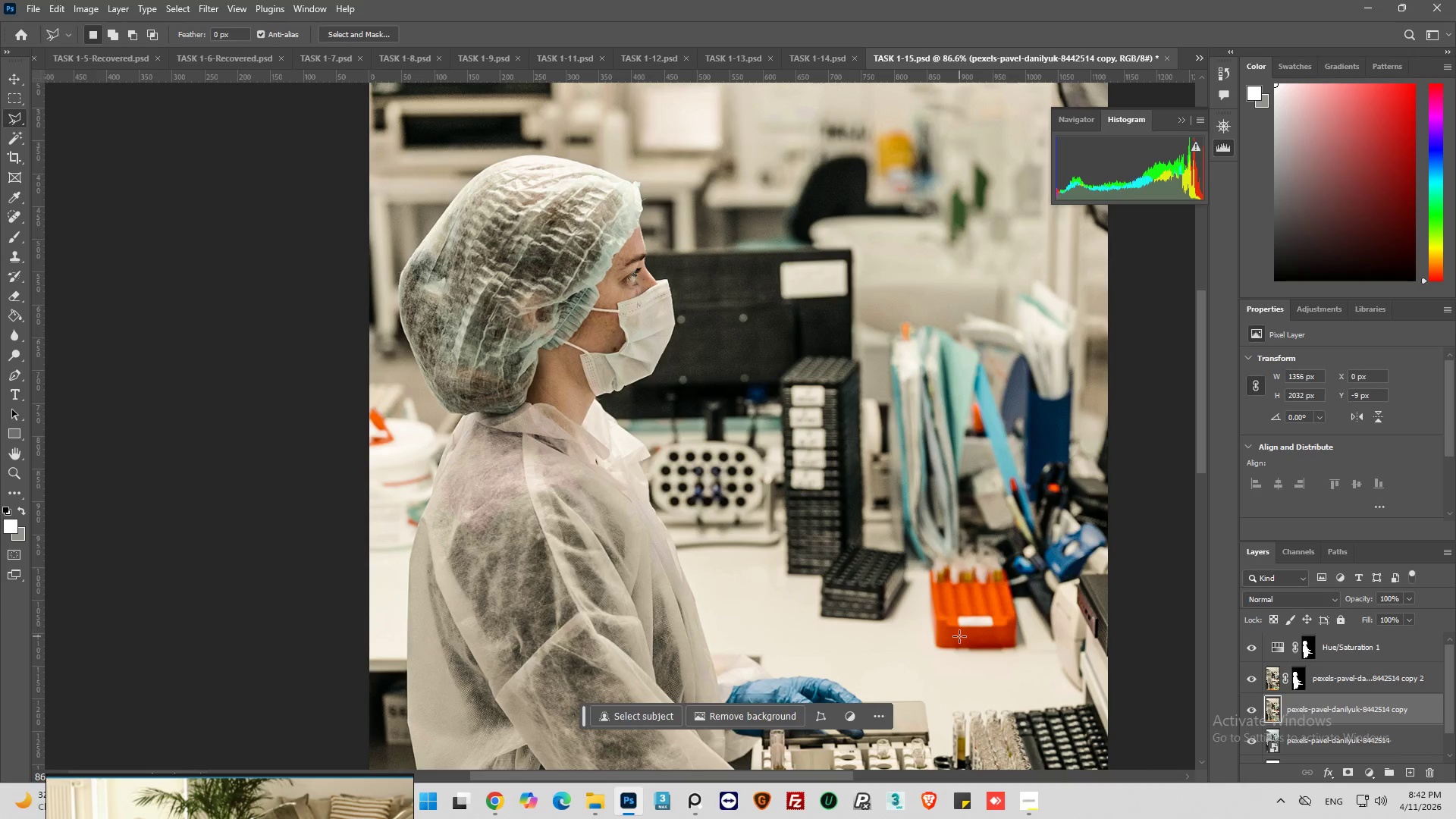 
hold_key(key=ControlLeft, duration=1.64)
 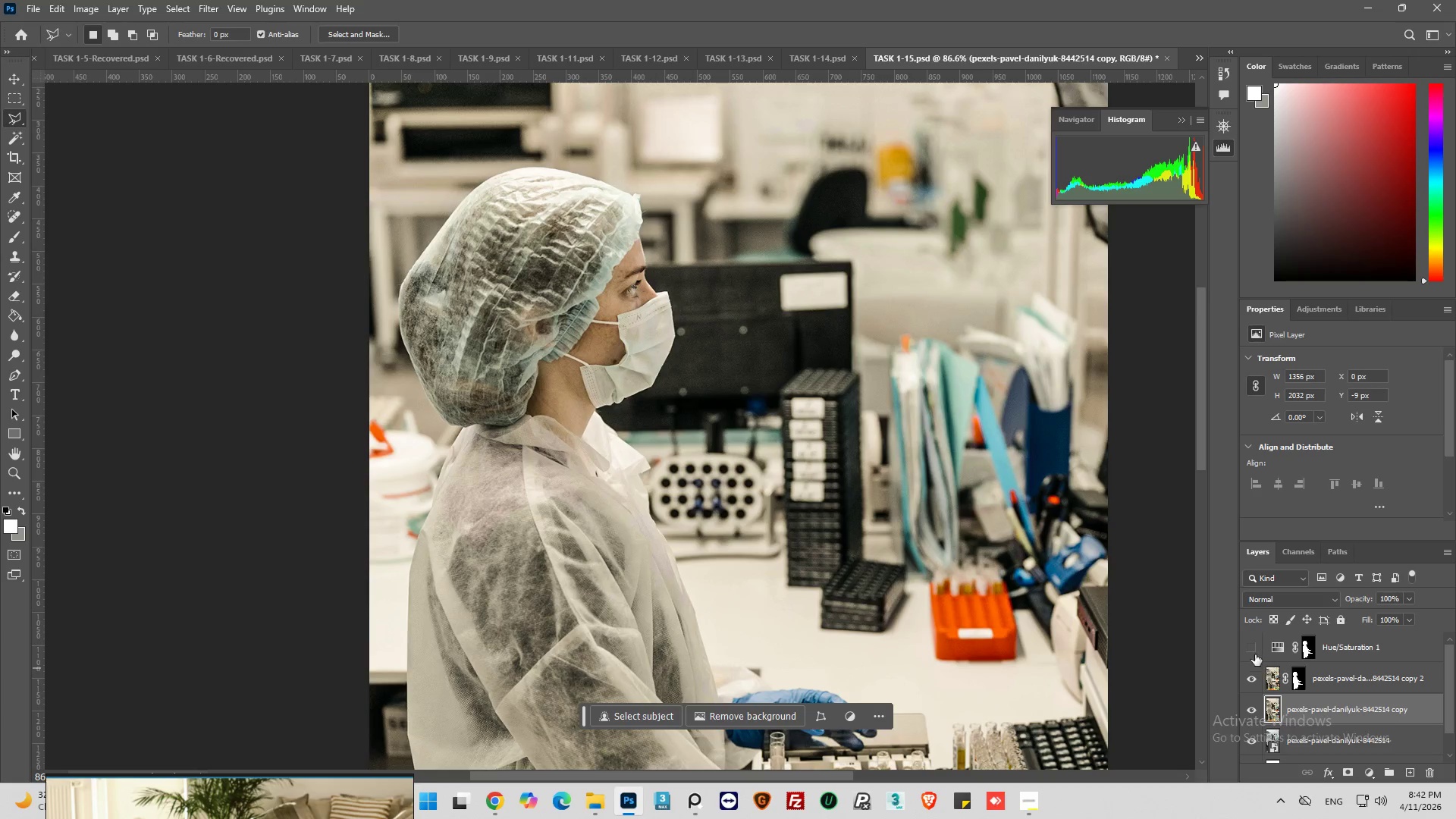 
scroll: coordinate [960, 633], scroll_direction: up, amount: 1.0
 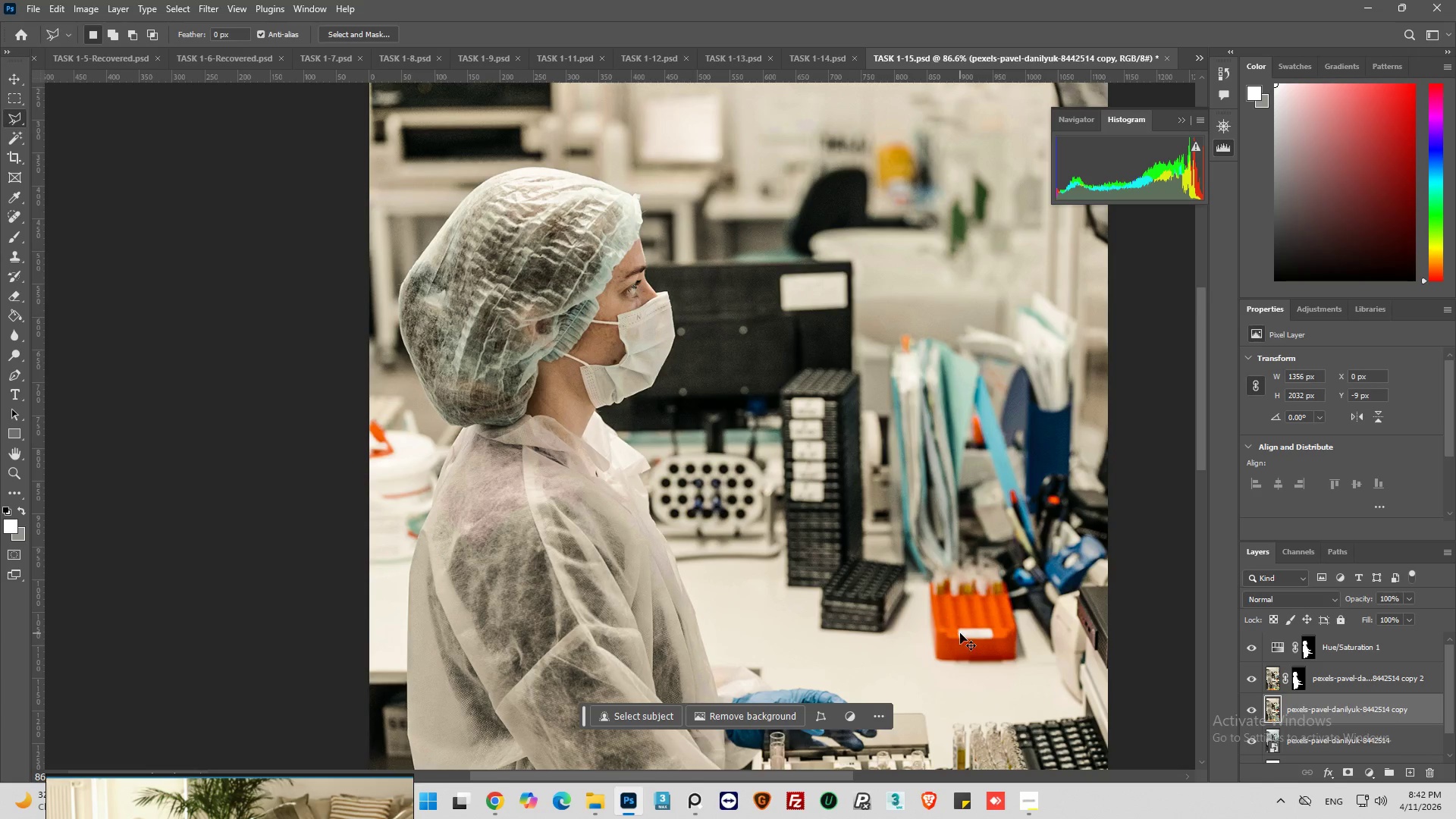 
hold_key(key=Z, duration=0.38)
 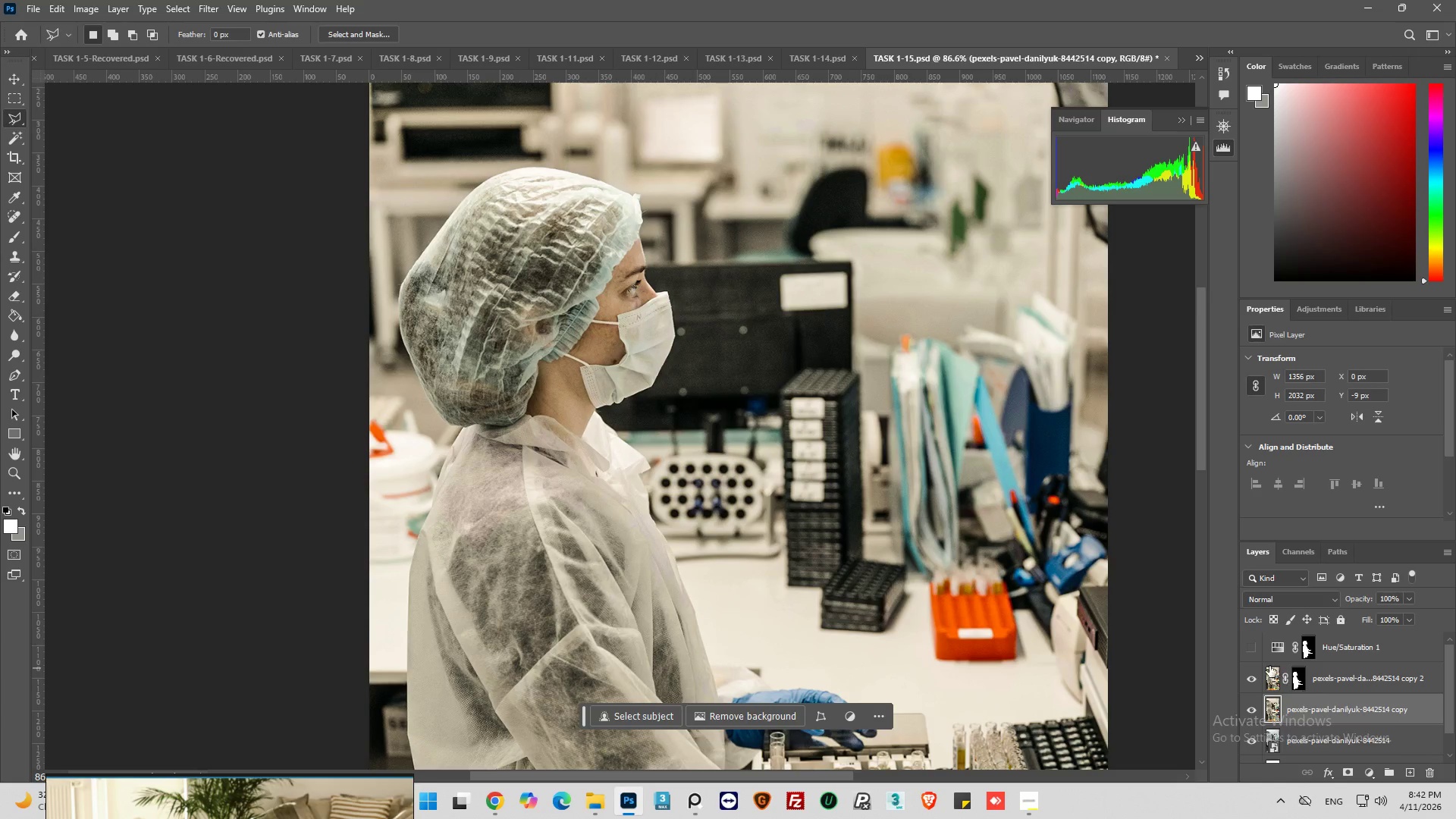 
left_click([1252, 653])
 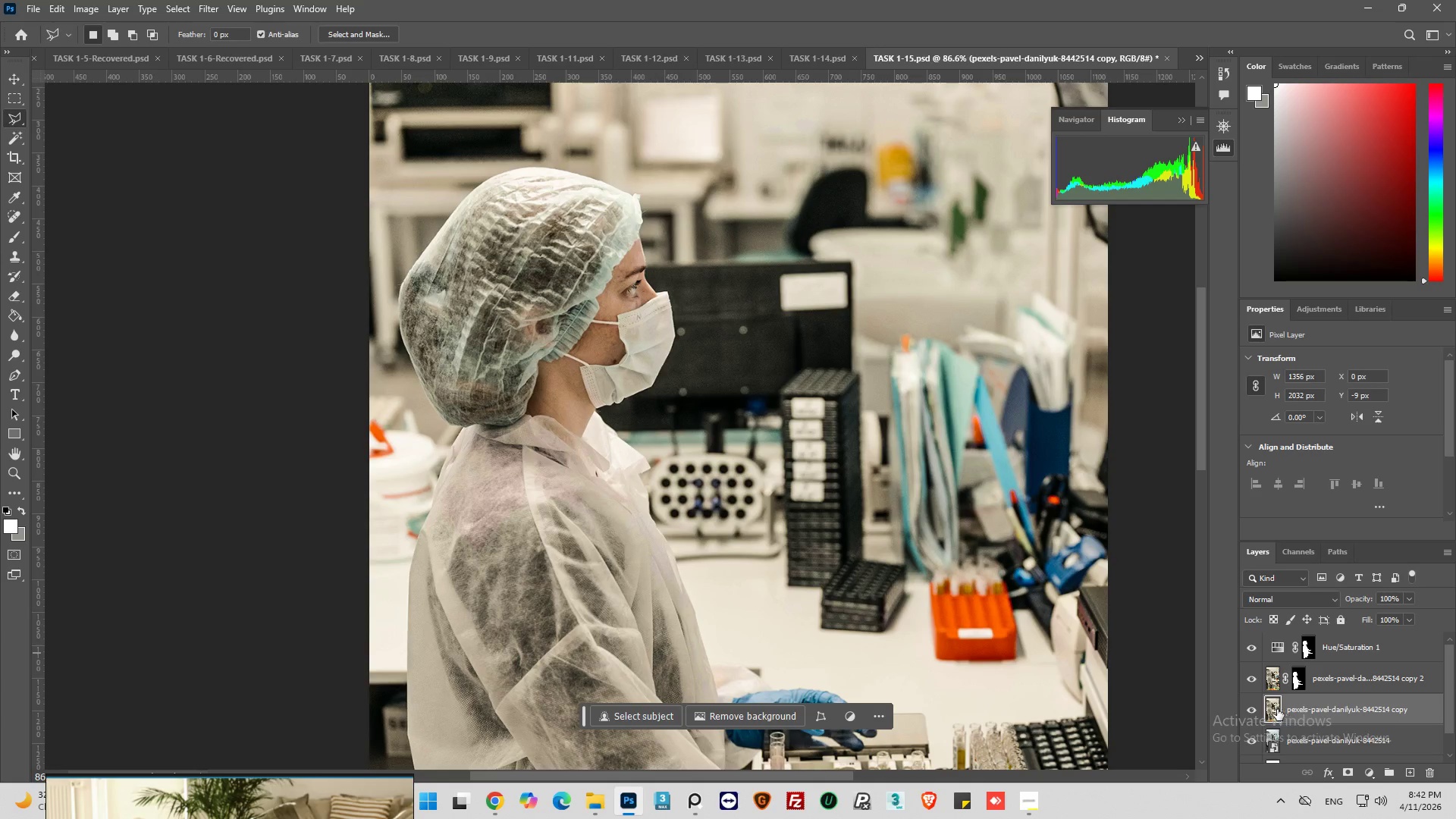 
left_click([1269, 709])
 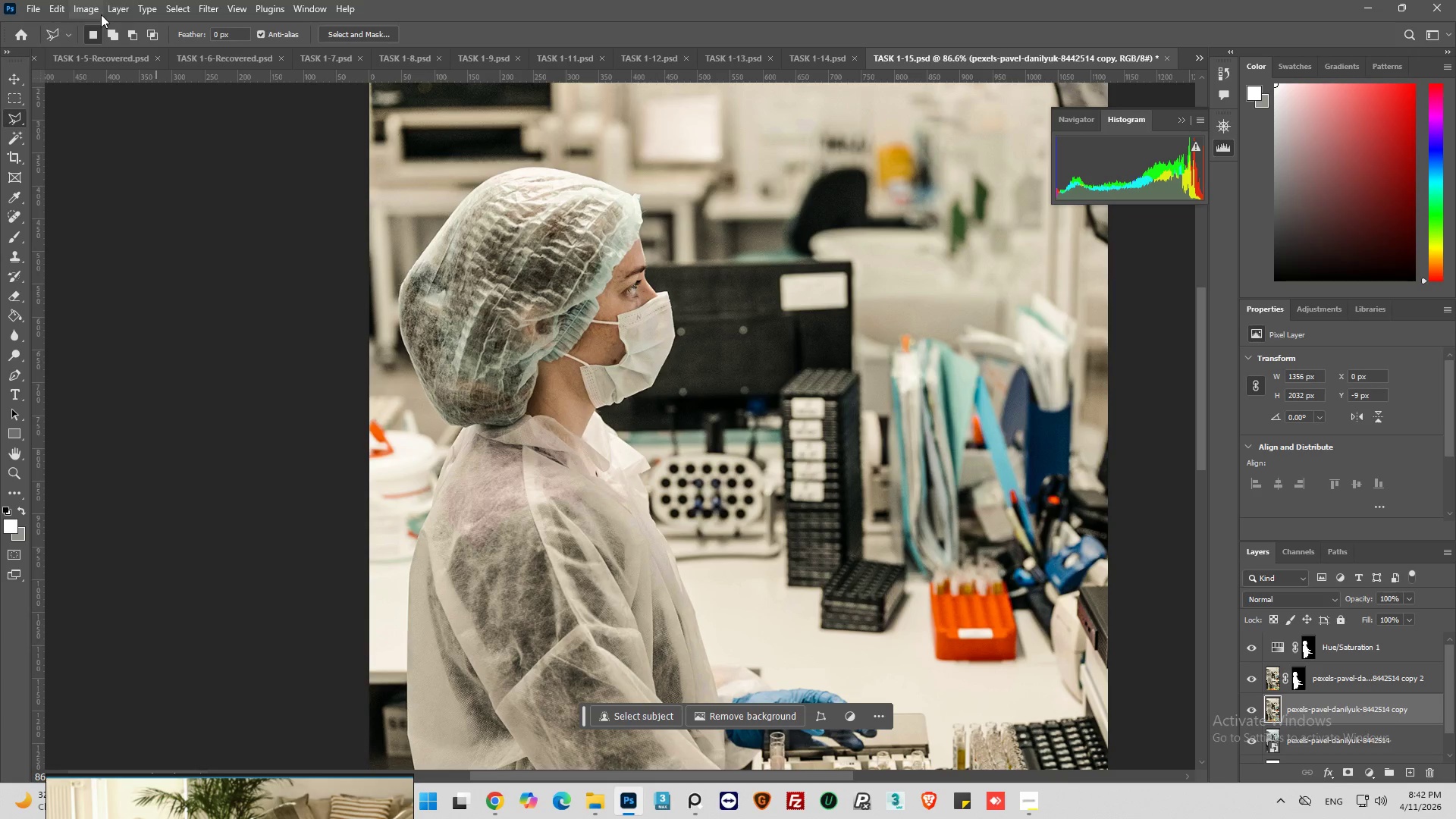 
wait(6.5)
 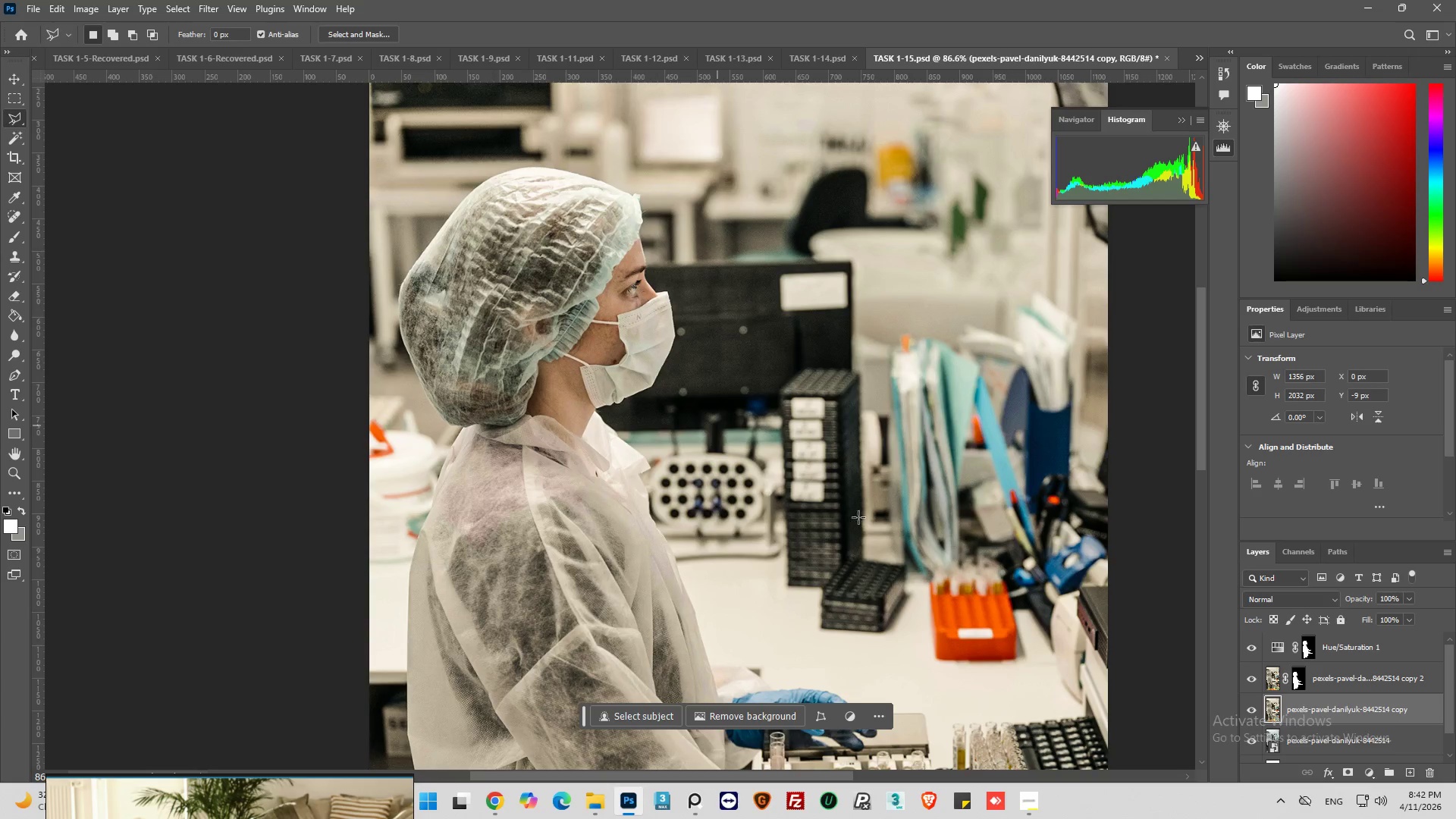 
left_click([1254, 680])
 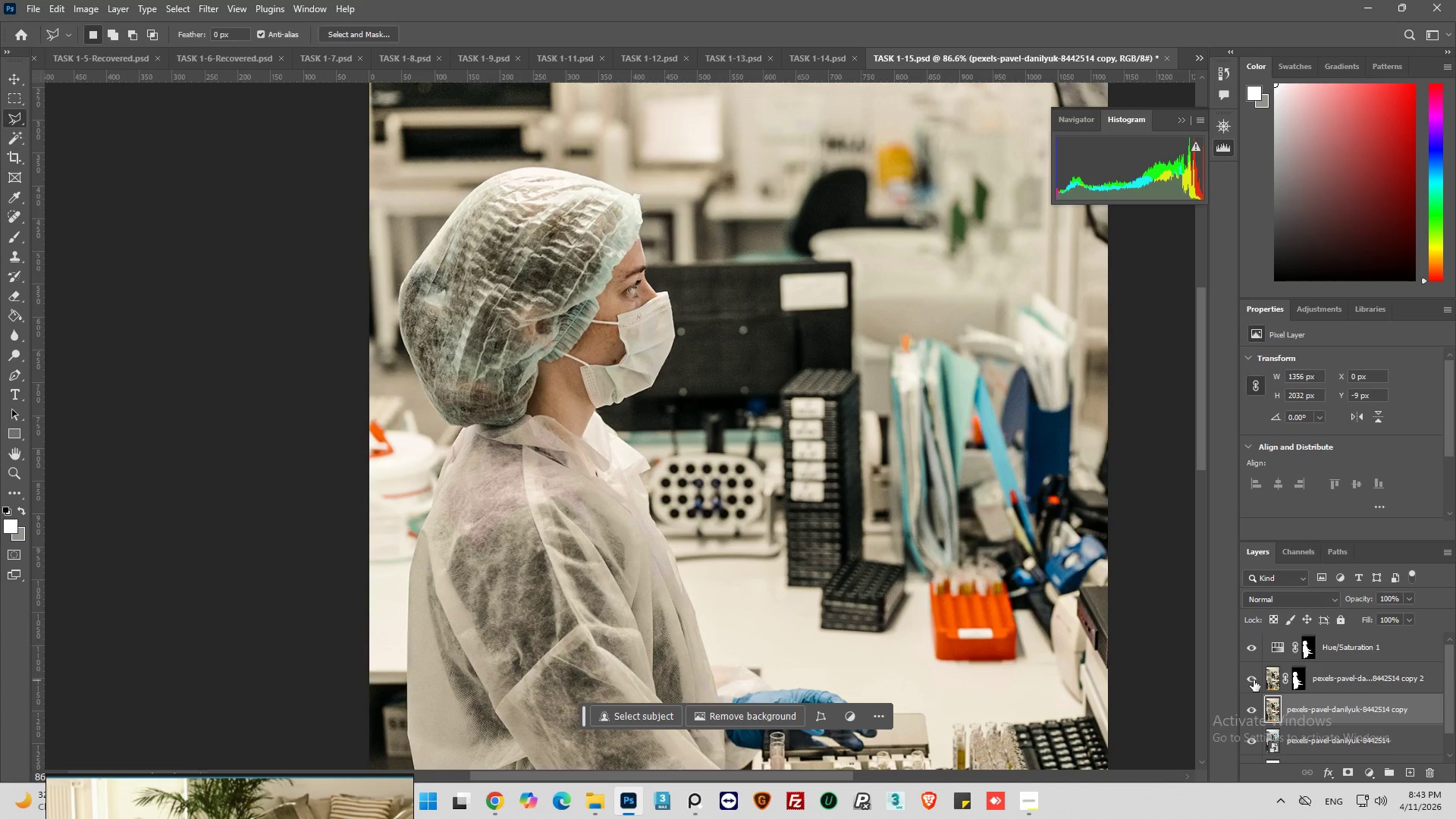 
double_click([1254, 680])
 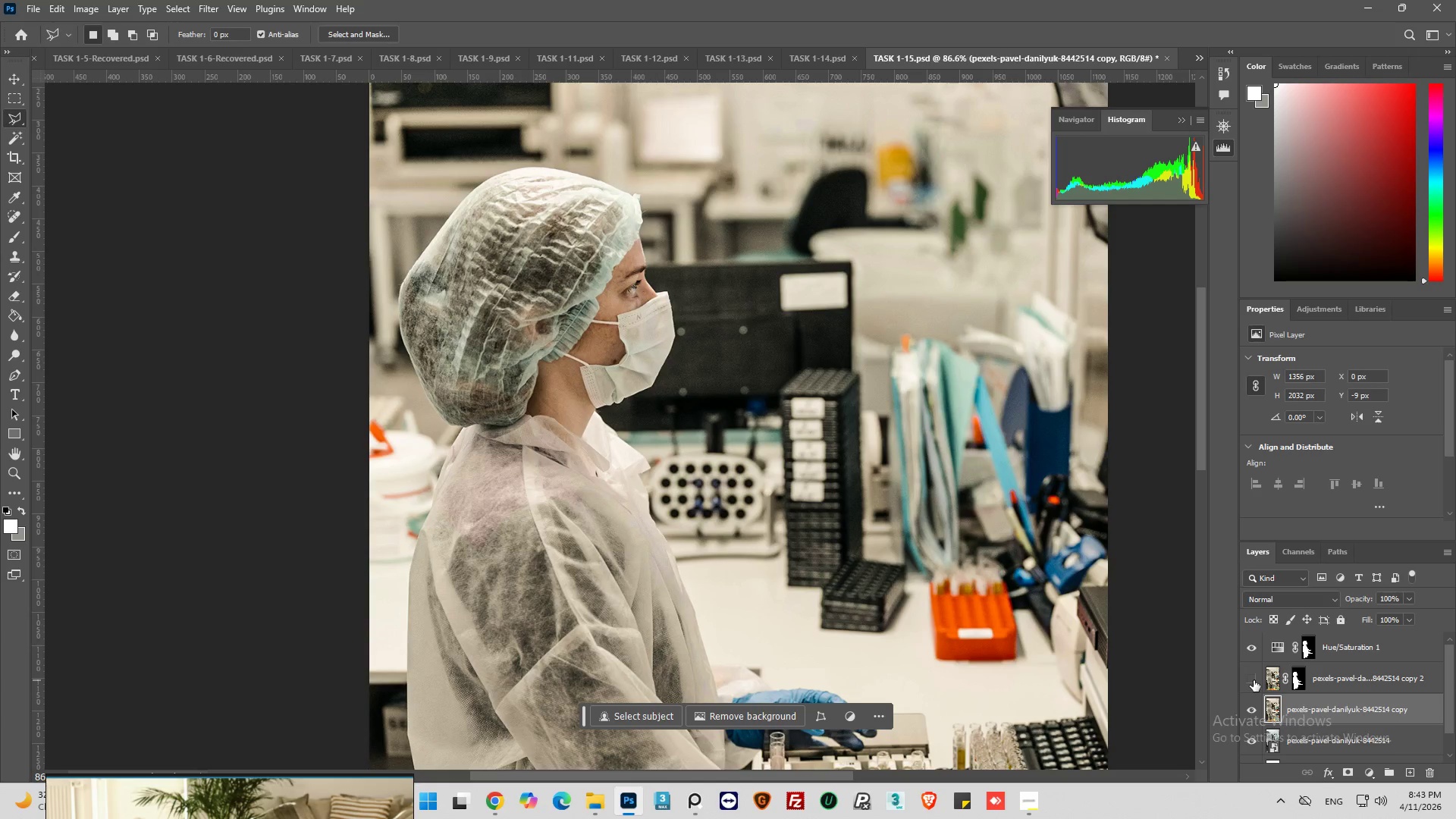 
triple_click([1254, 680])
 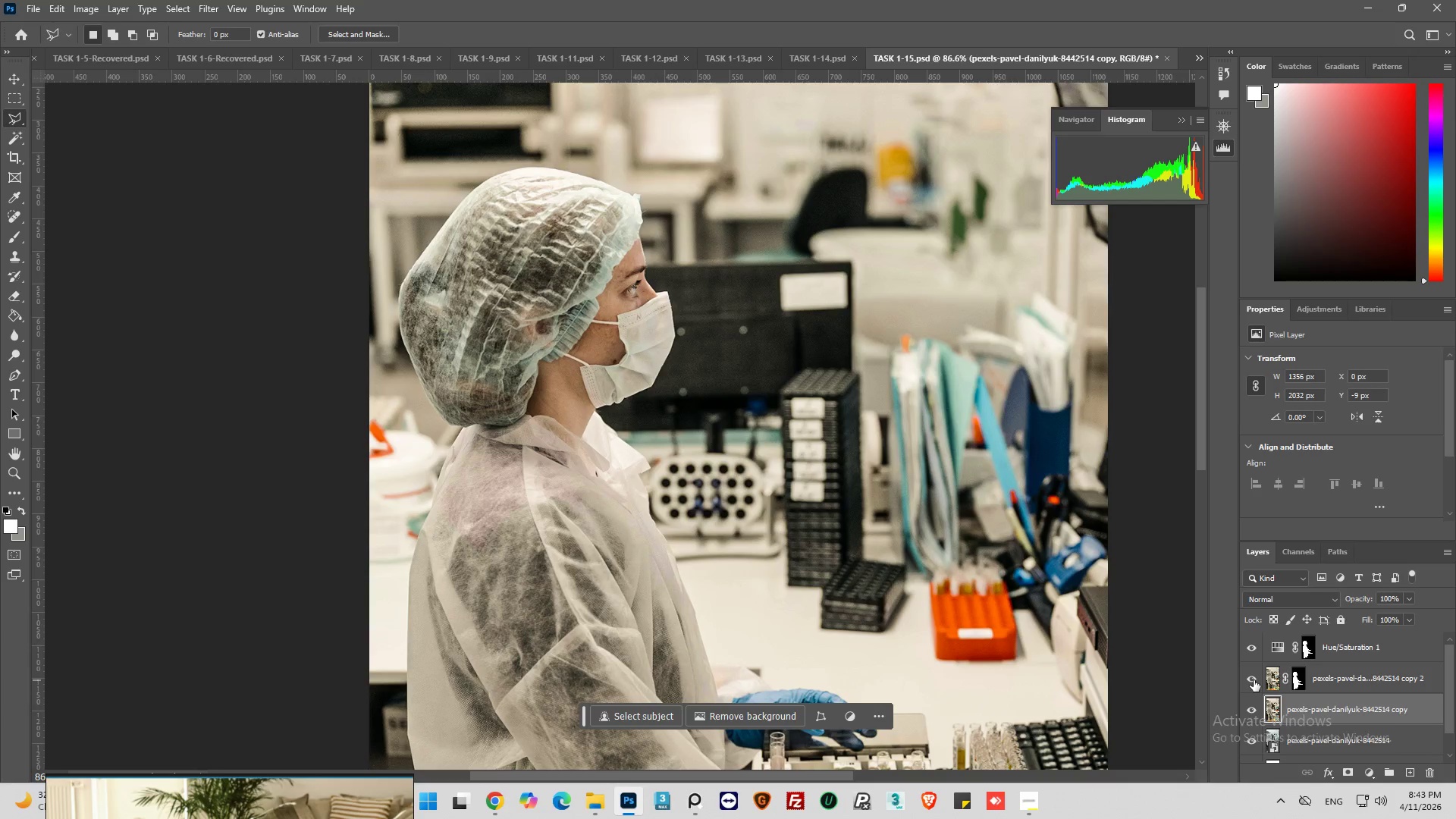 
left_click([1254, 680])
 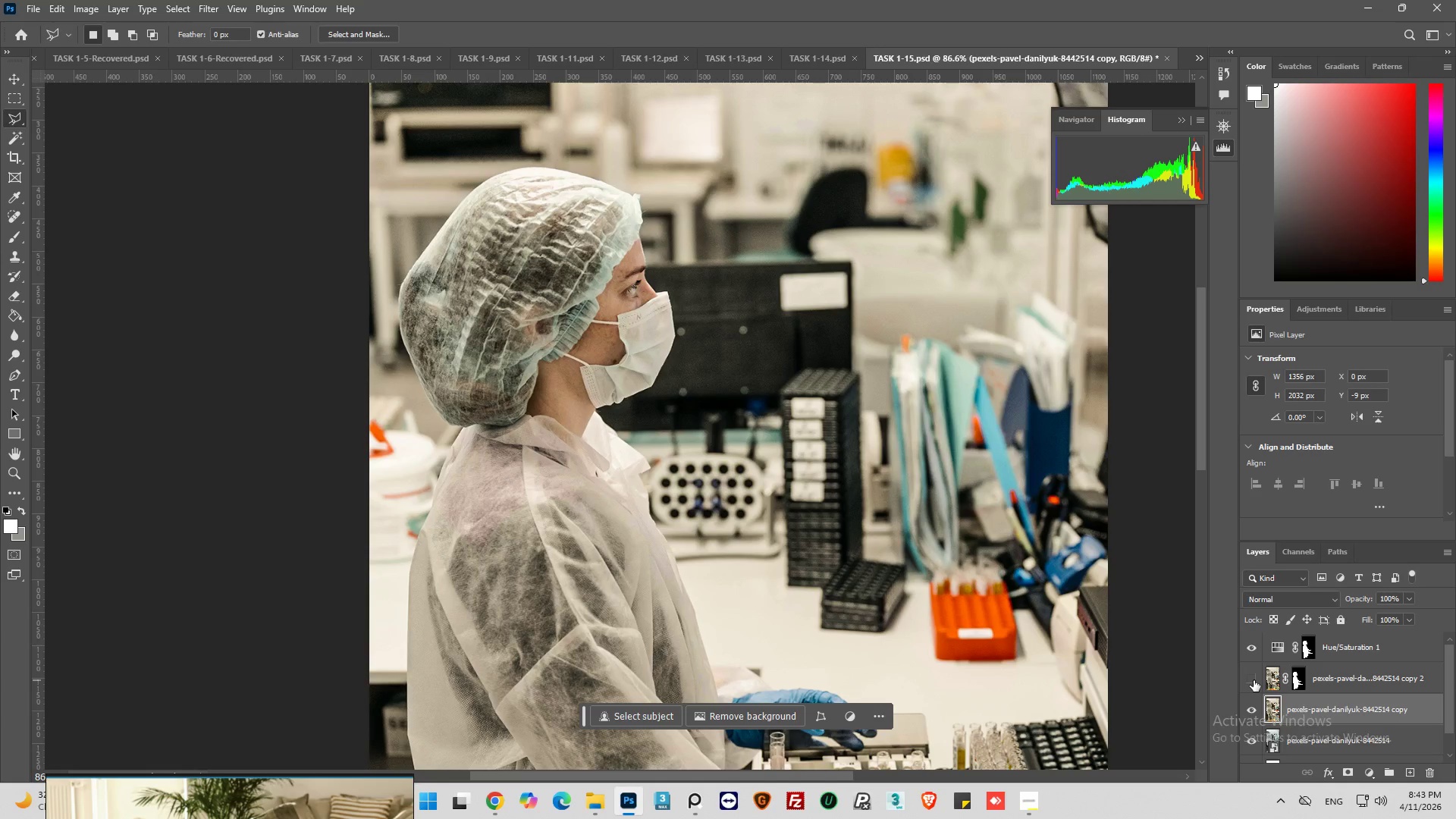 
left_click([1254, 680])
 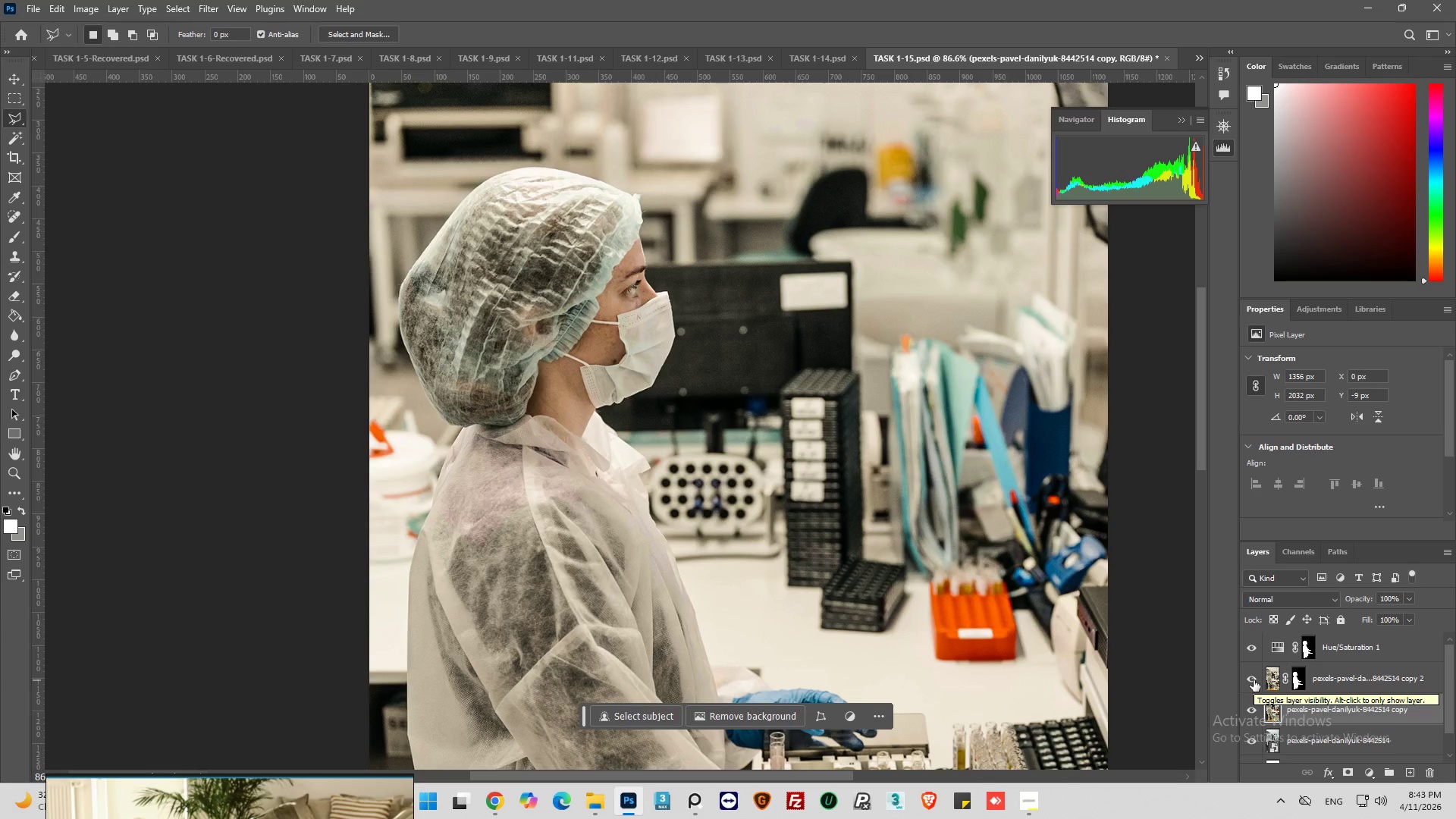 
wait(6.41)
 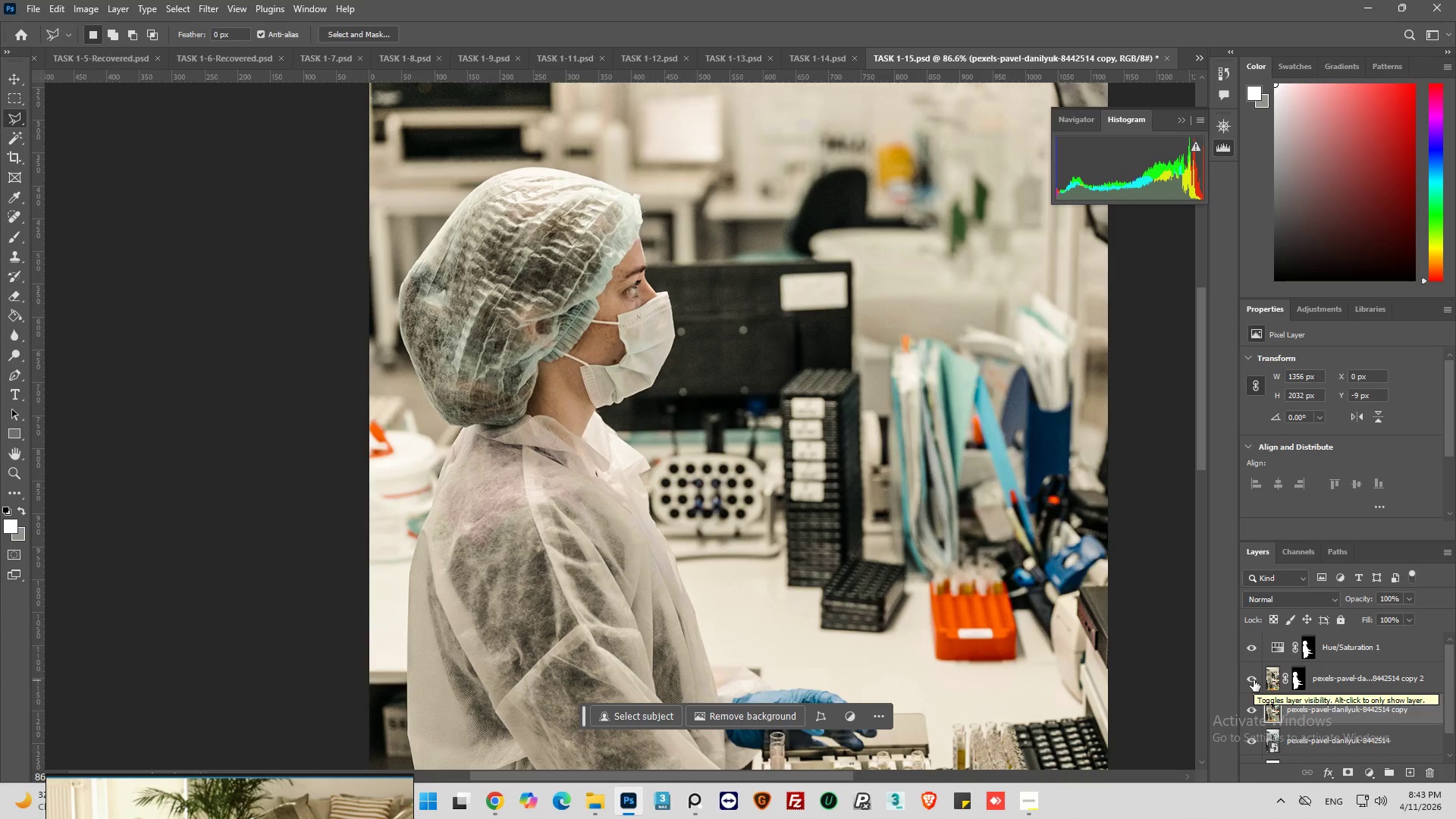 
left_click([1254, 678])
 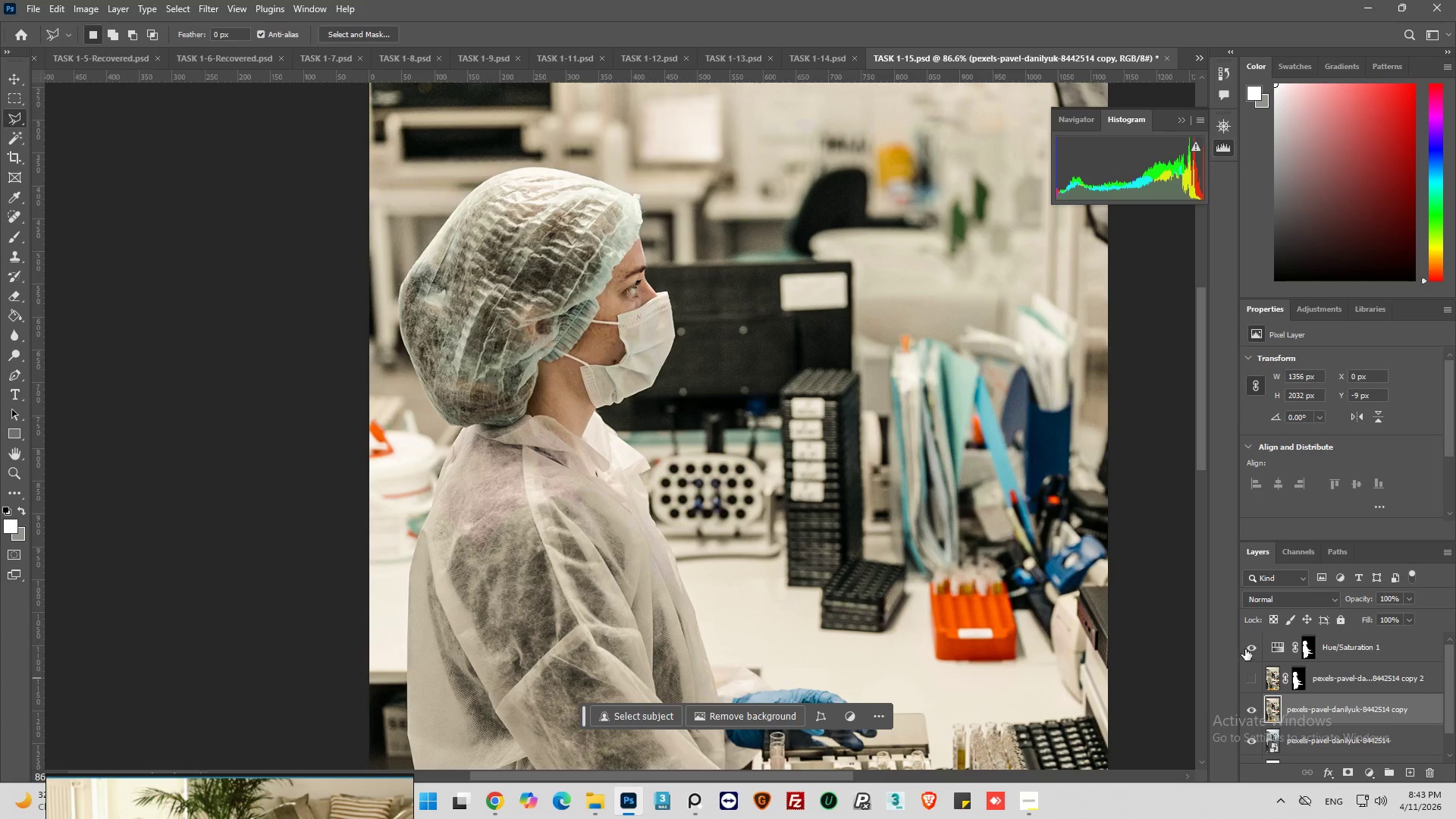 
left_click([1250, 647])
 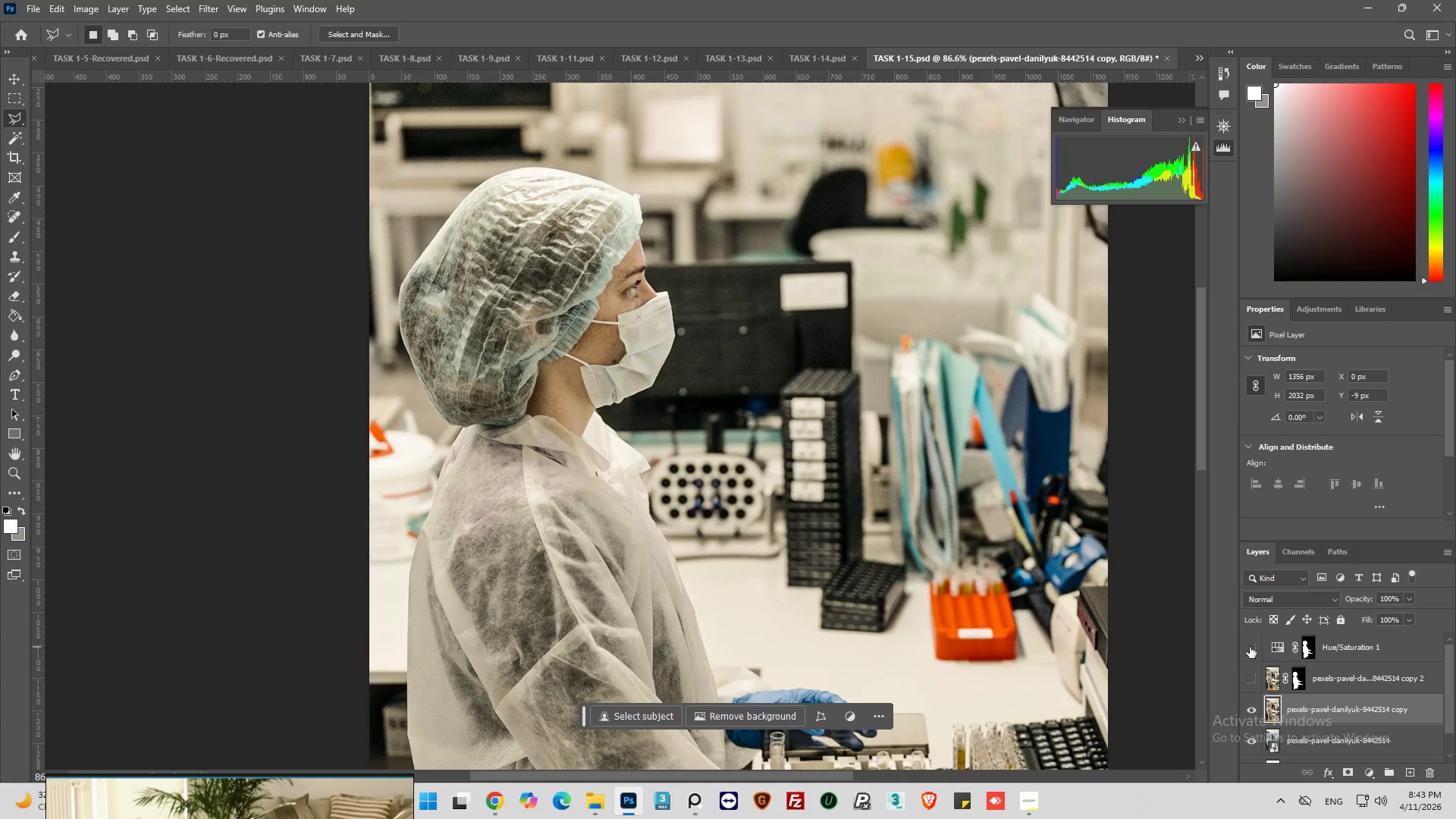 
left_click([1250, 647])
 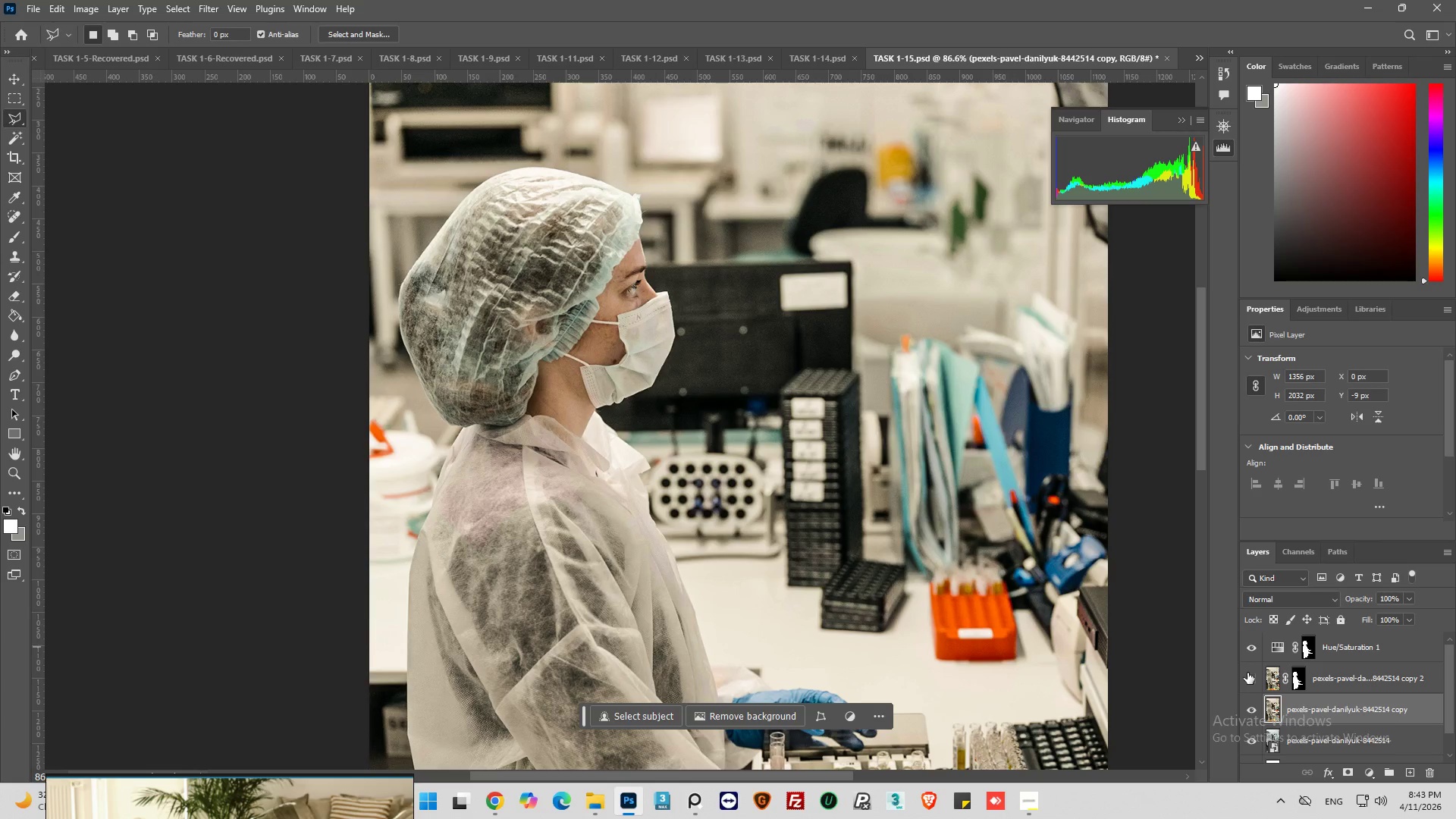 
left_click([1247, 675])
 